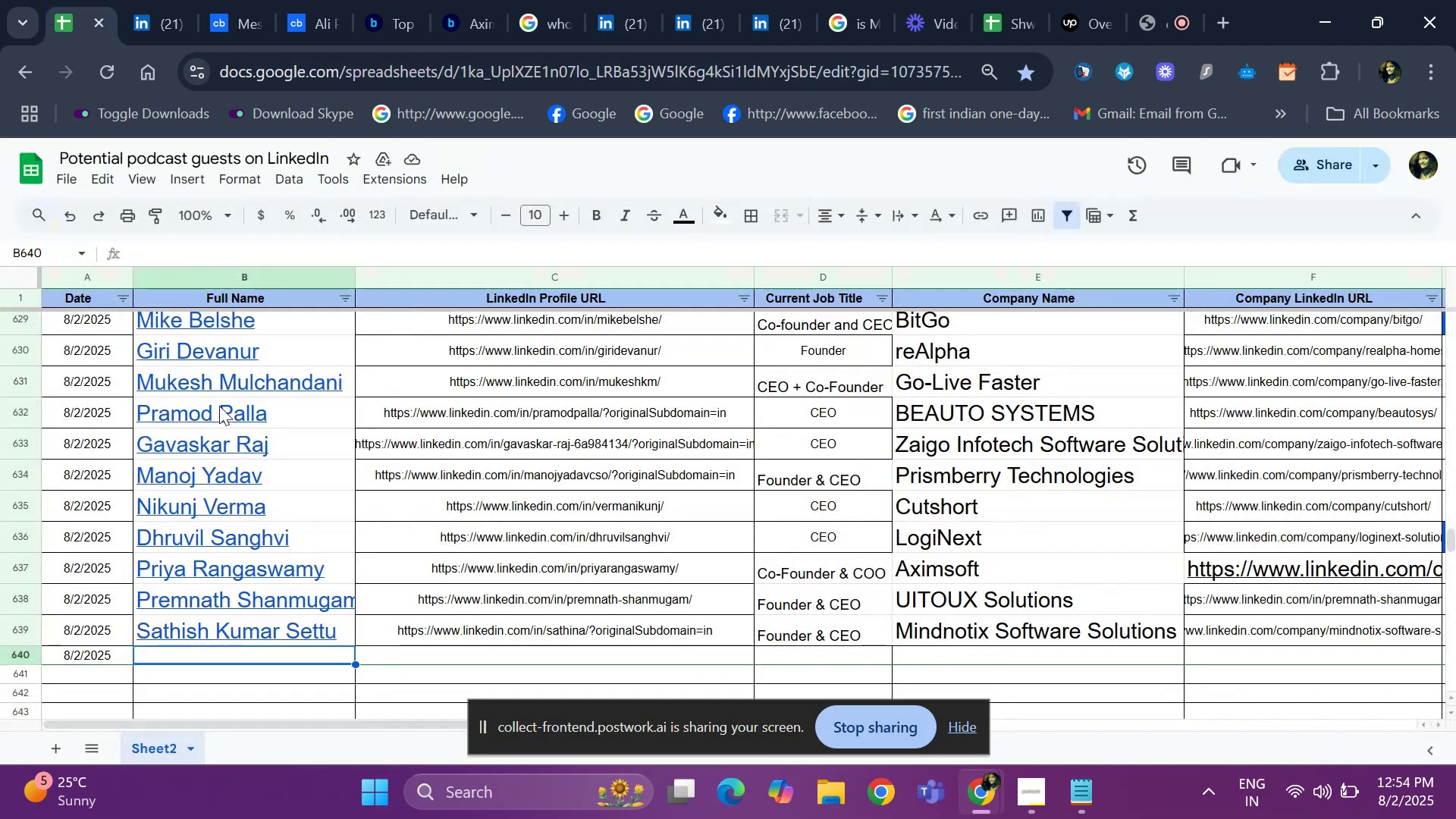 
key(Control+ControlLeft)
 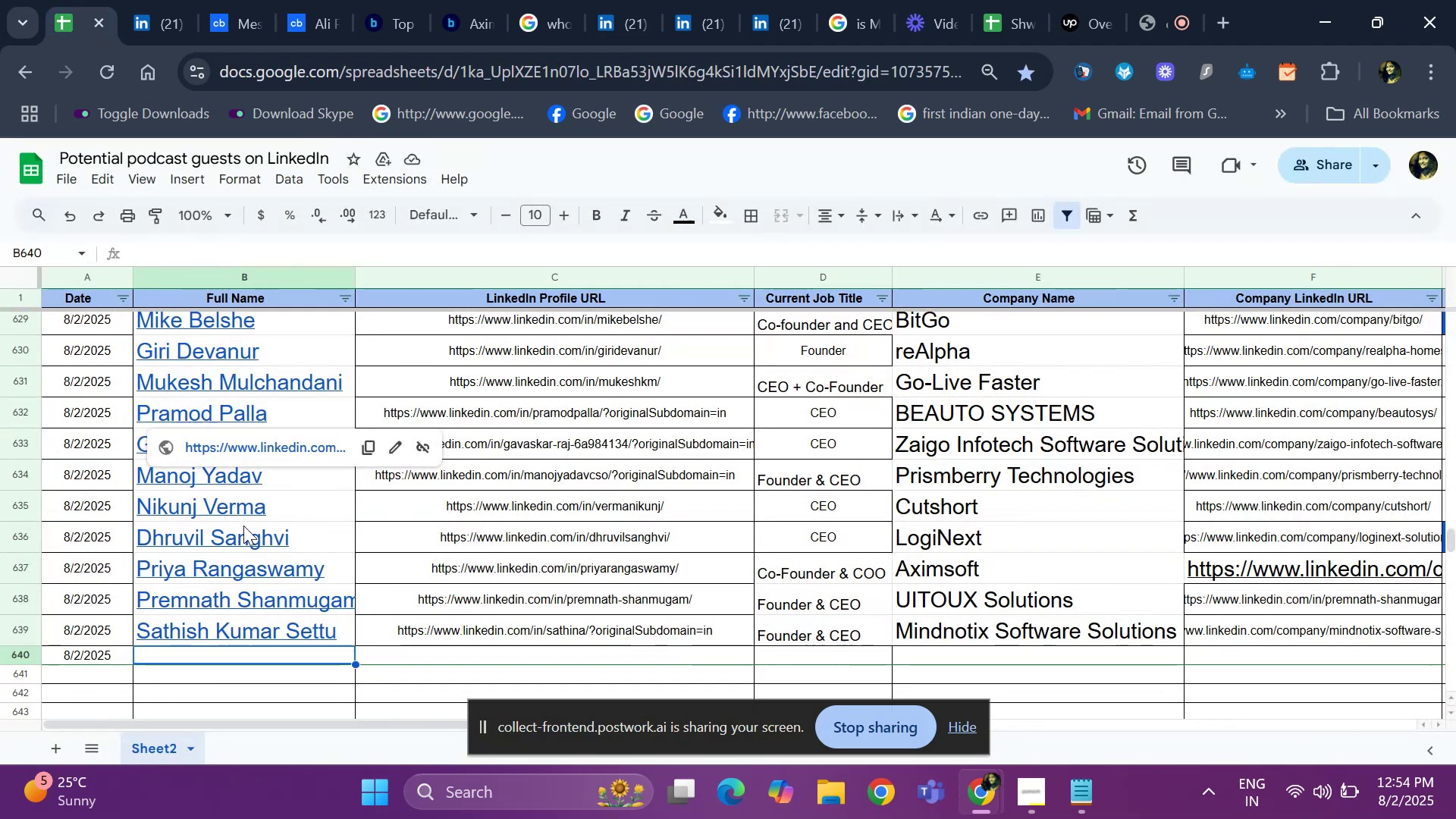 
key(Control+V)
 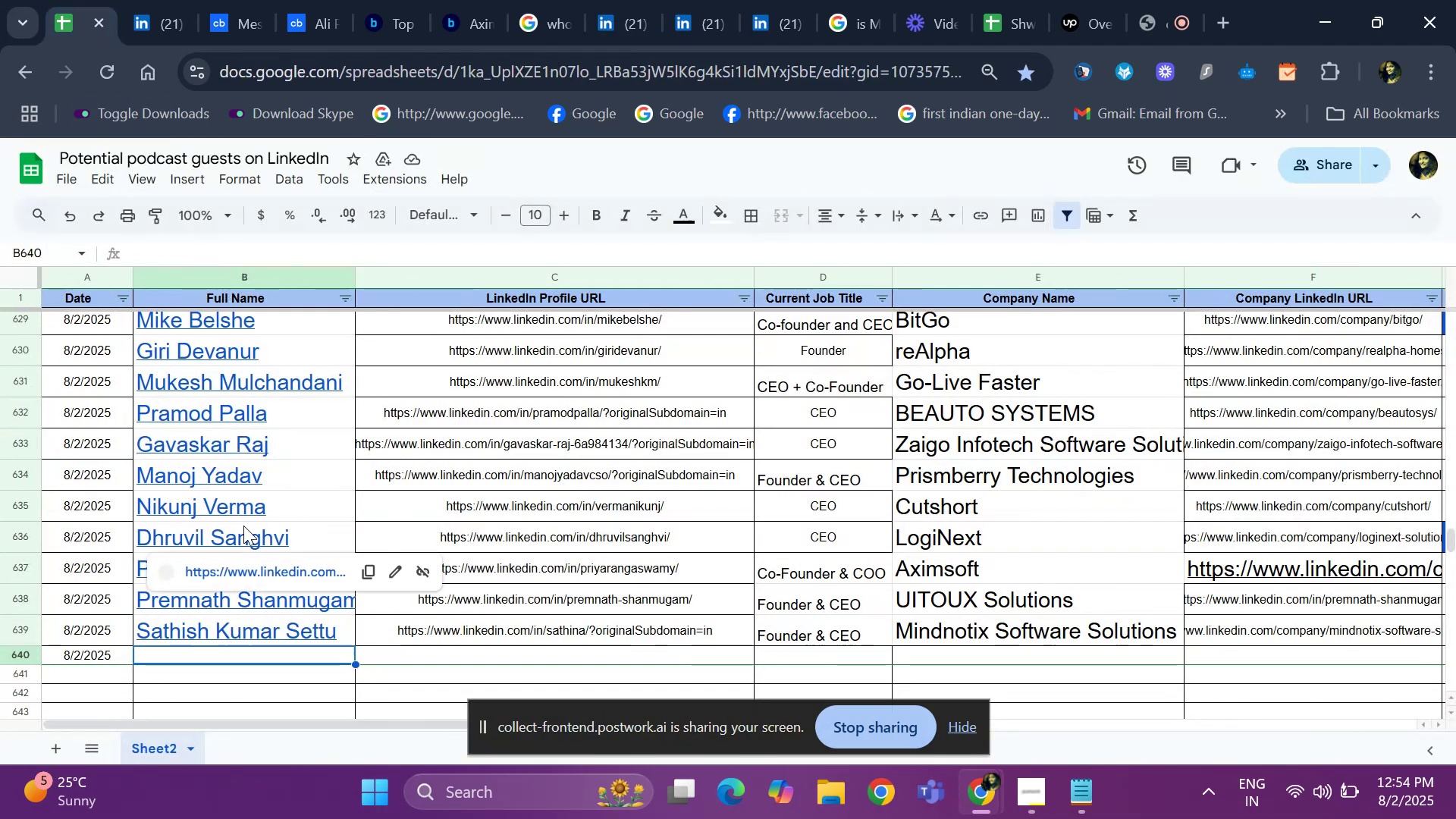 
key(ArrowRight)
 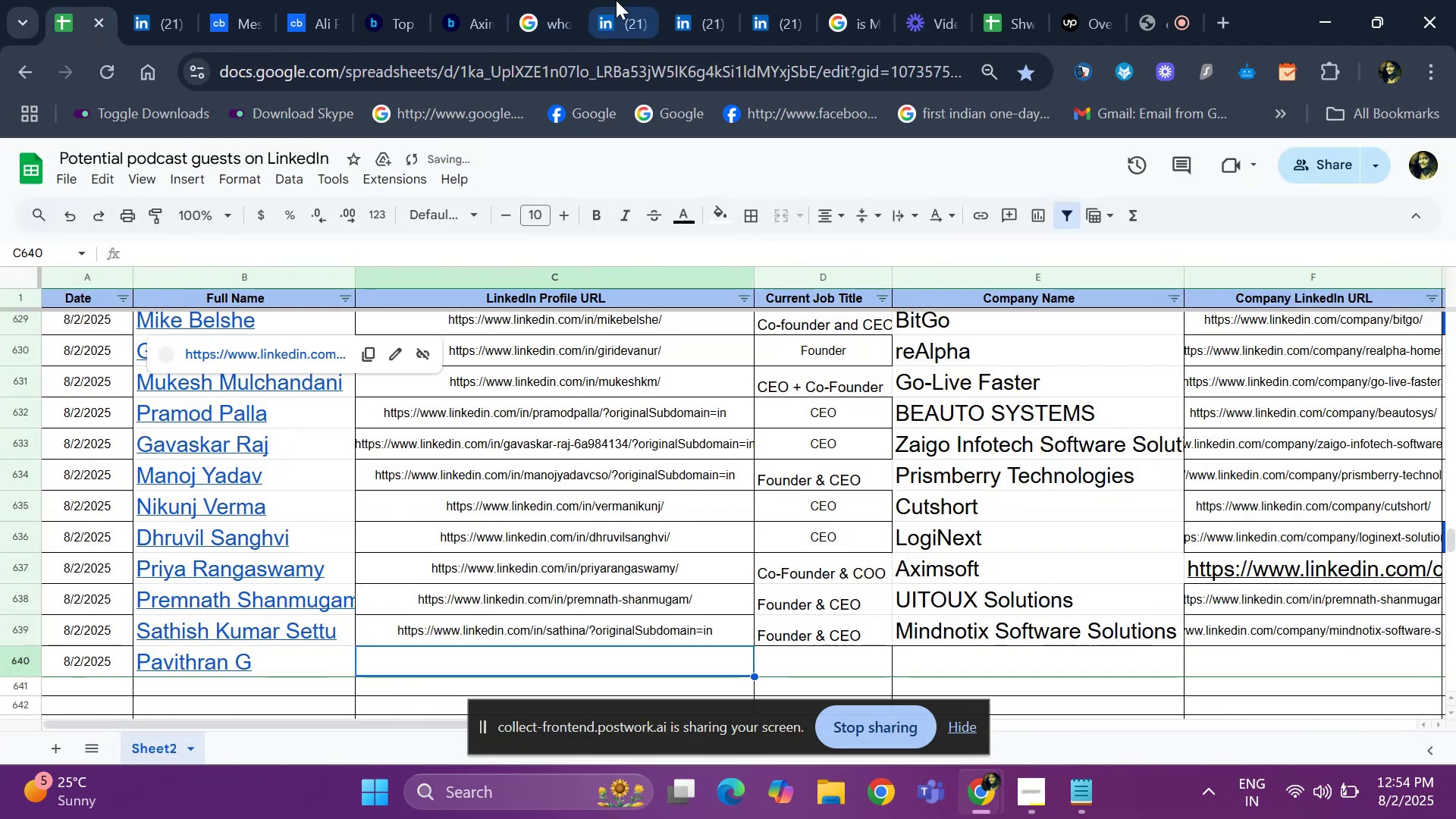 
left_click([620, 14])
 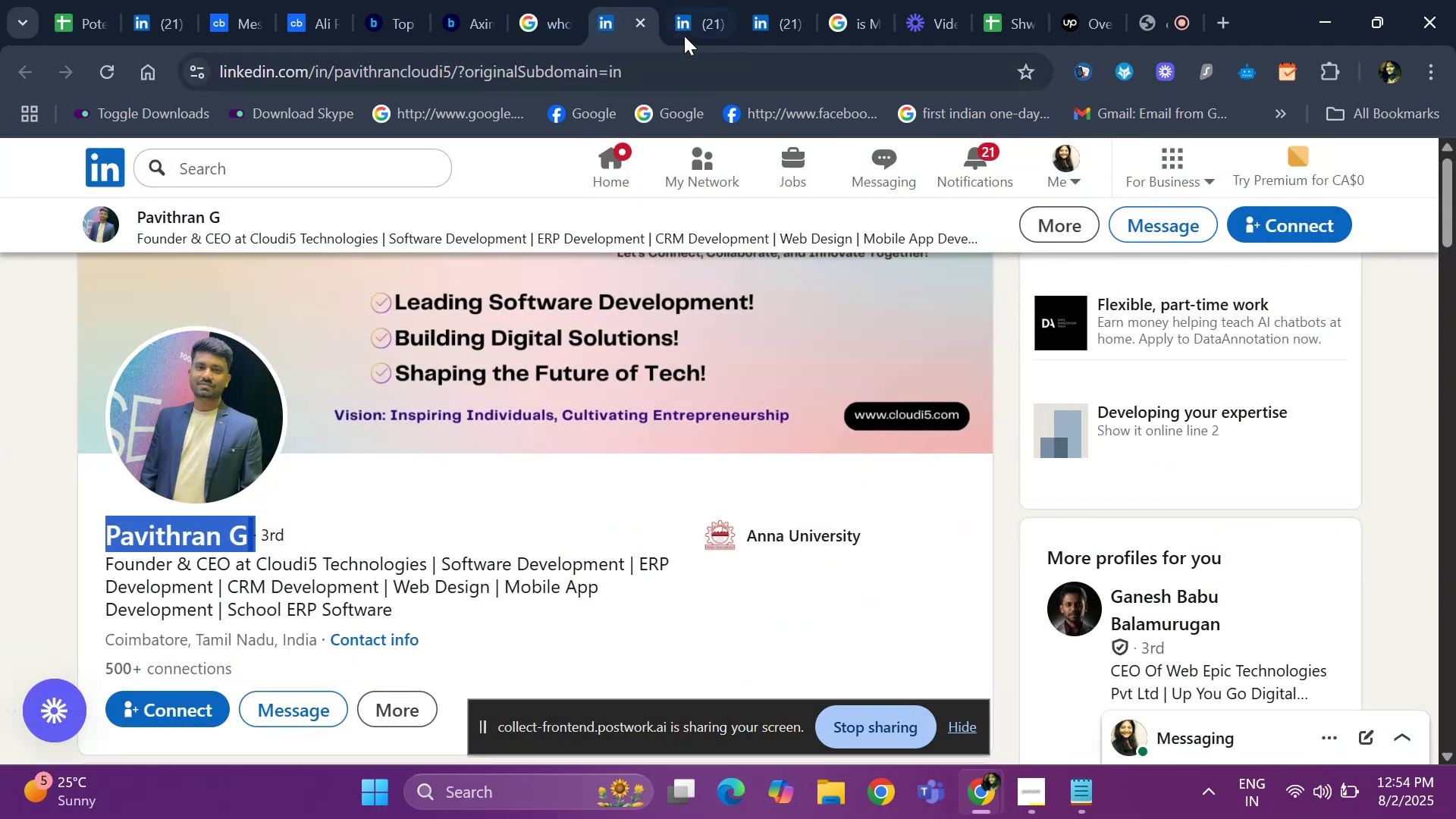 
key(Control+ControlLeft)
 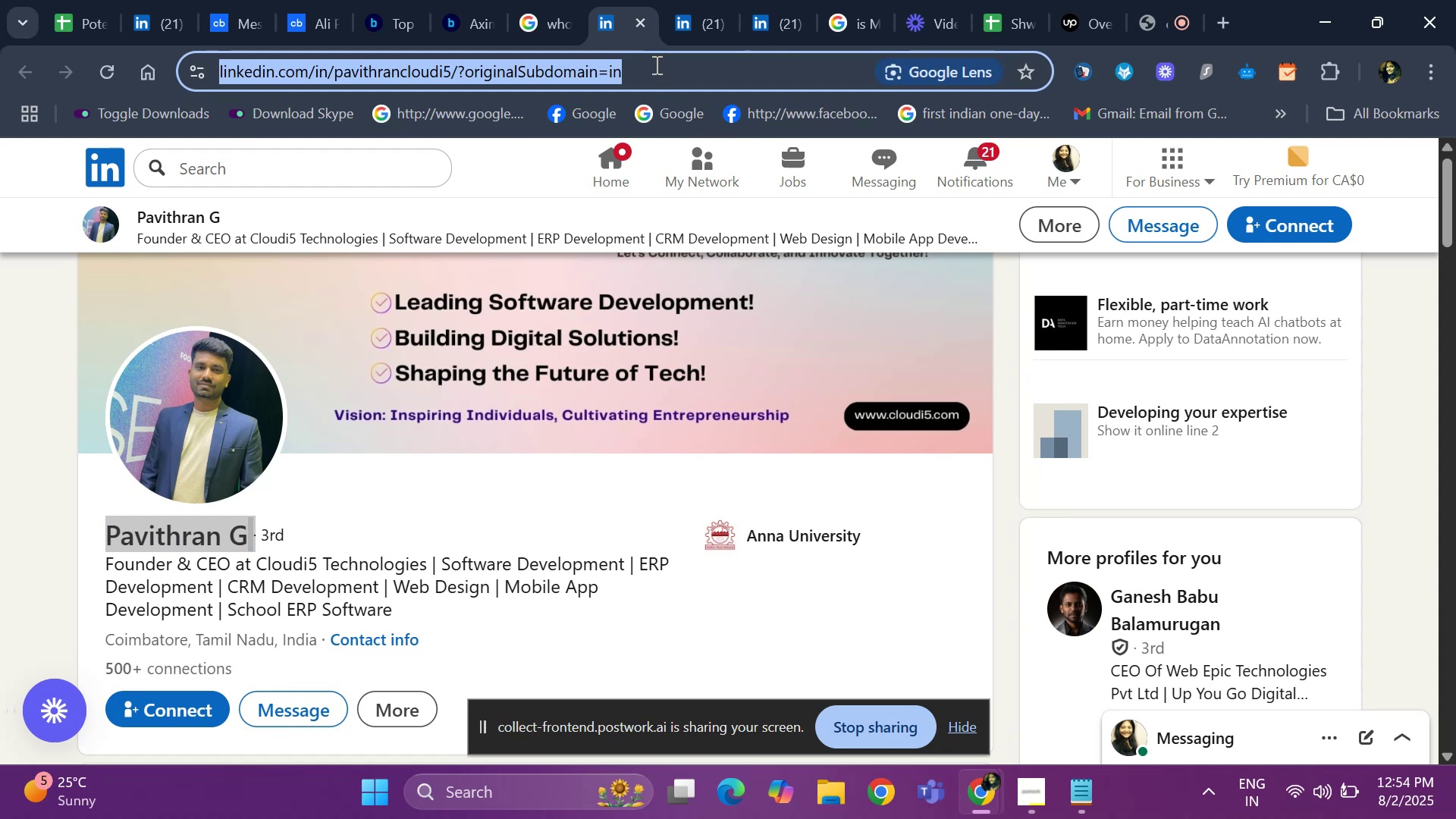 
key(Control+C)
 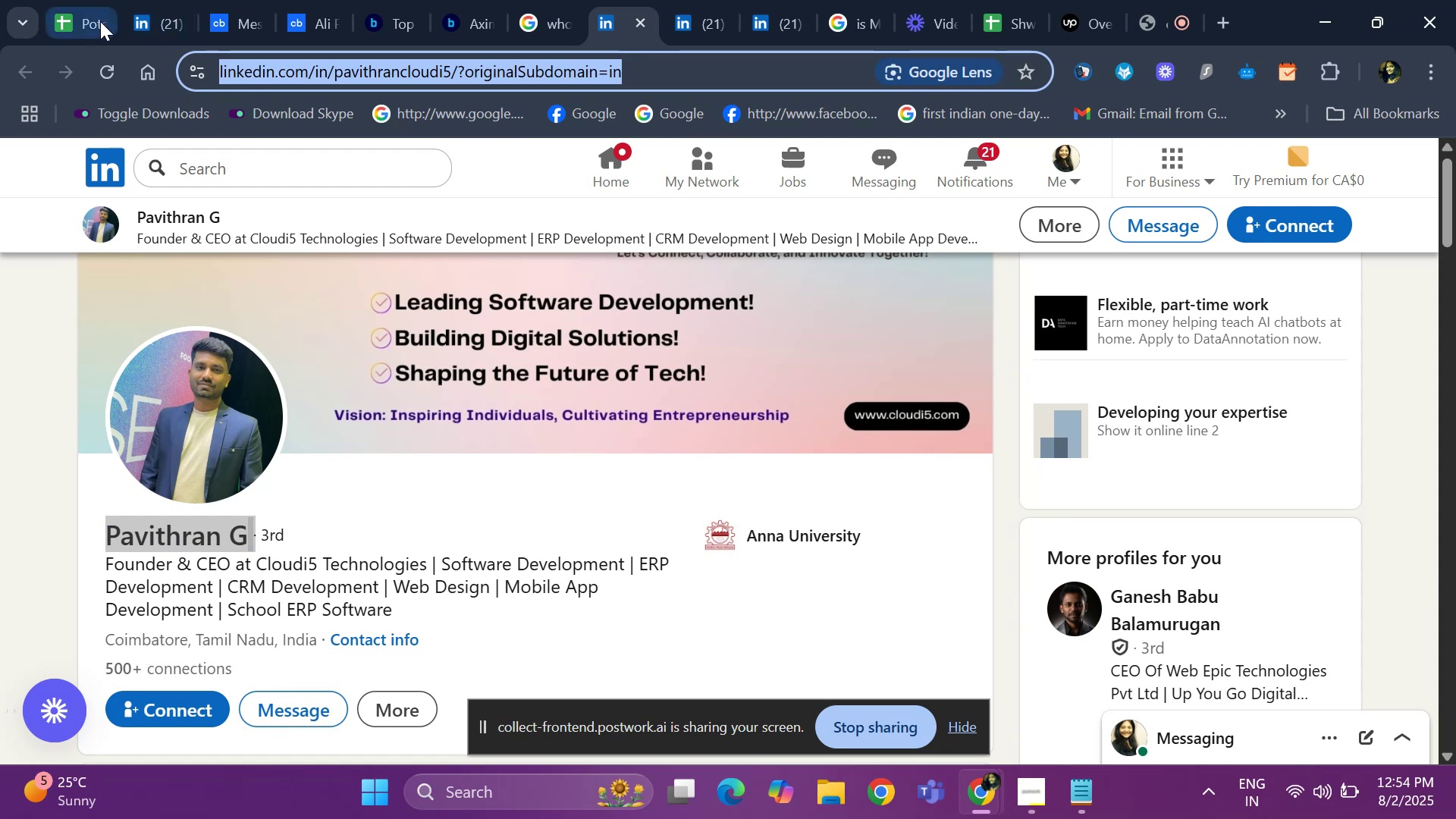 
left_click([79, 27])
 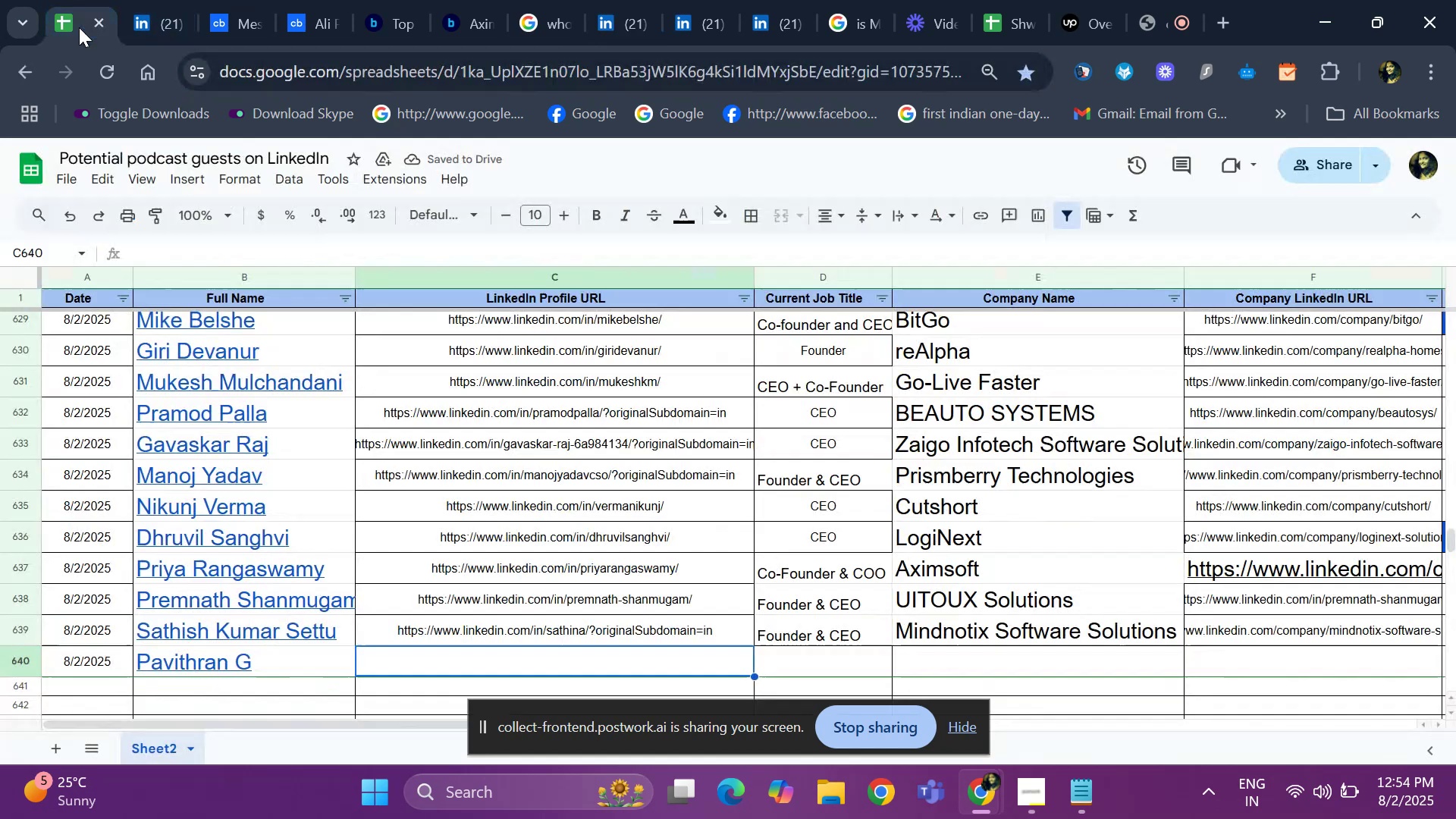 
key(Control+ControlLeft)
 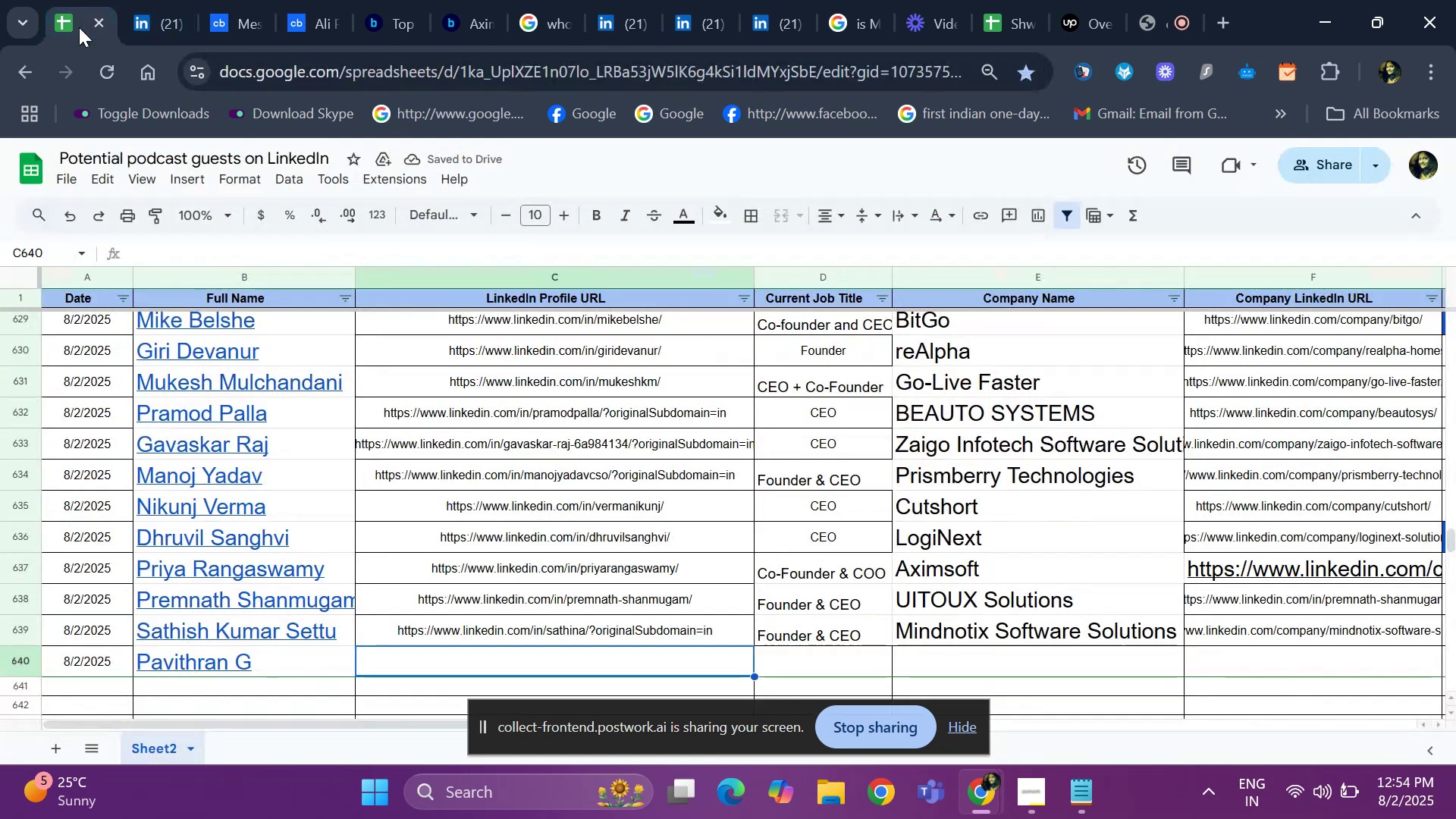 
key(Control+V)
 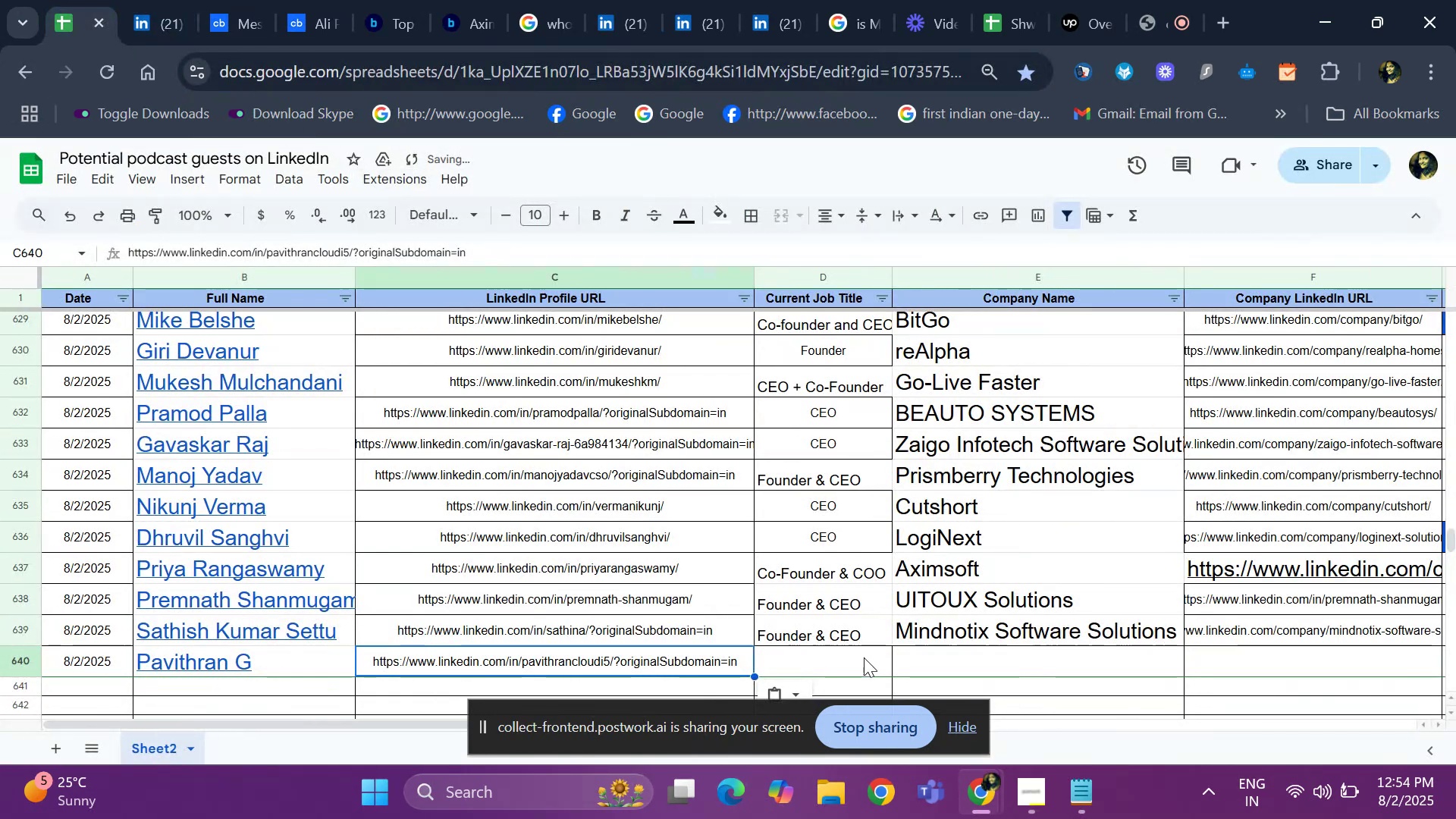 
left_click([833, 651])
 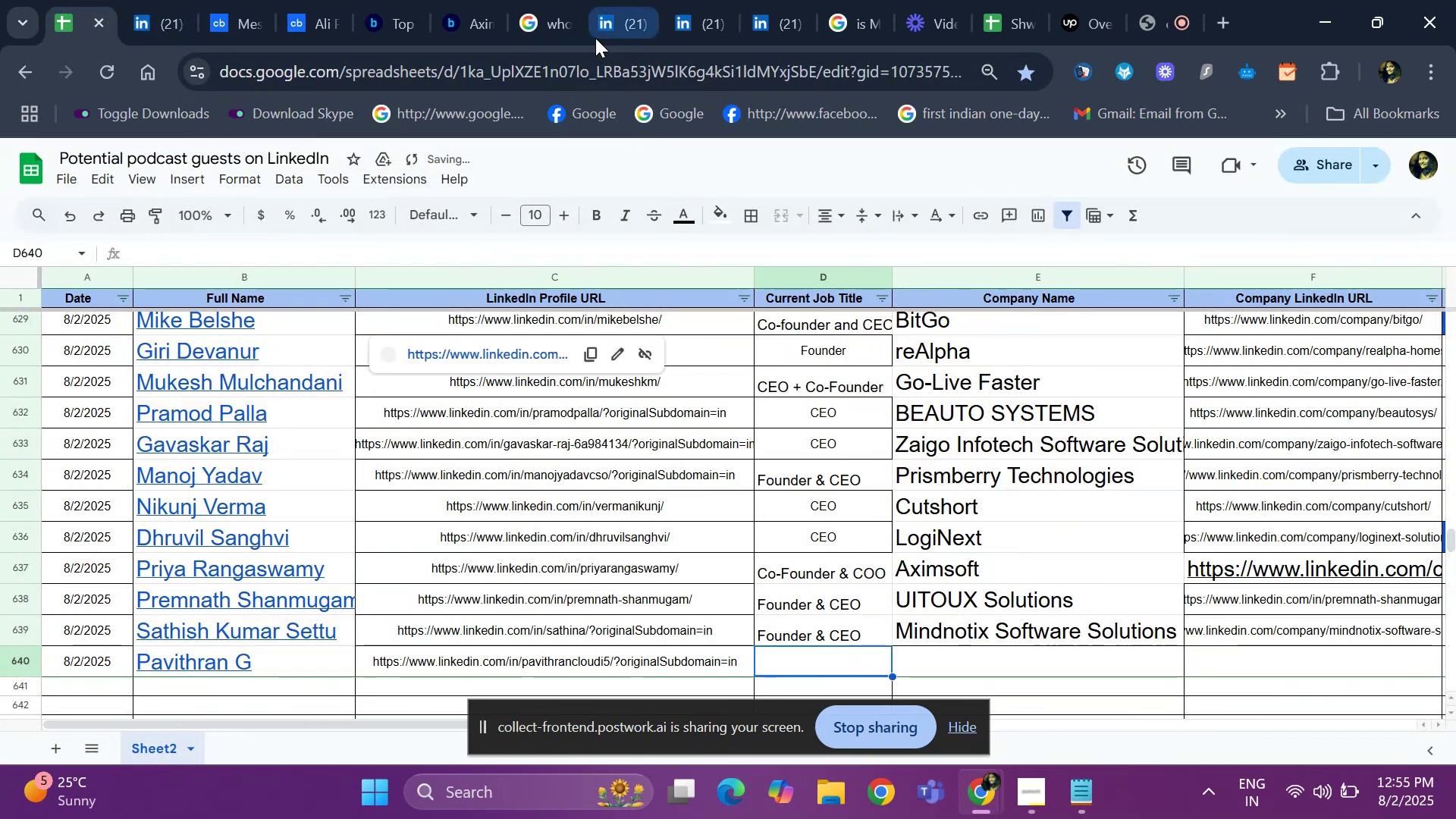 
left_click([613, 24])
 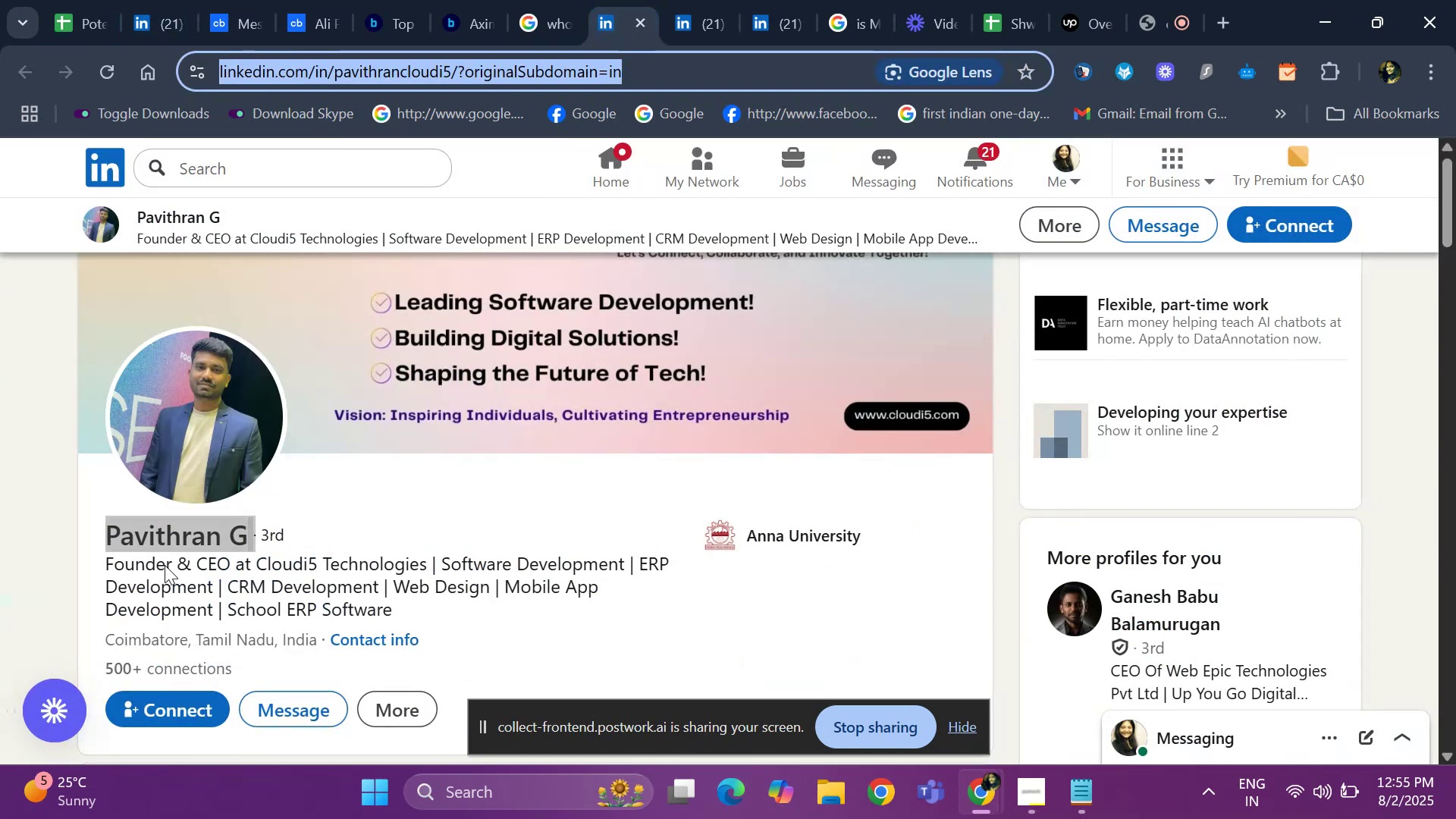 
left_click_drag(start_coordinate=[102, 567], to_coordinate=[235, 569])
 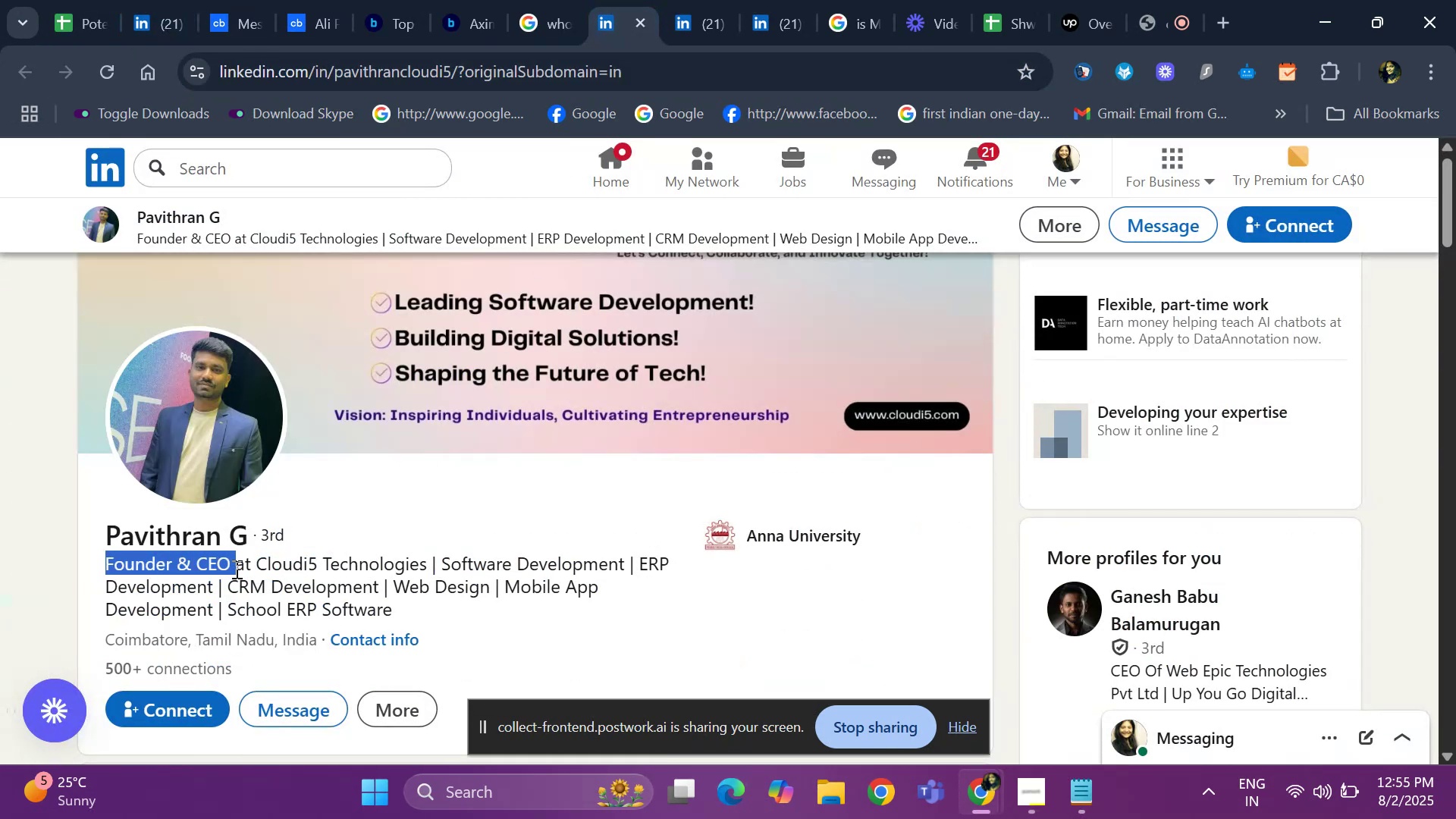 
key(Control+ControlLeft)
 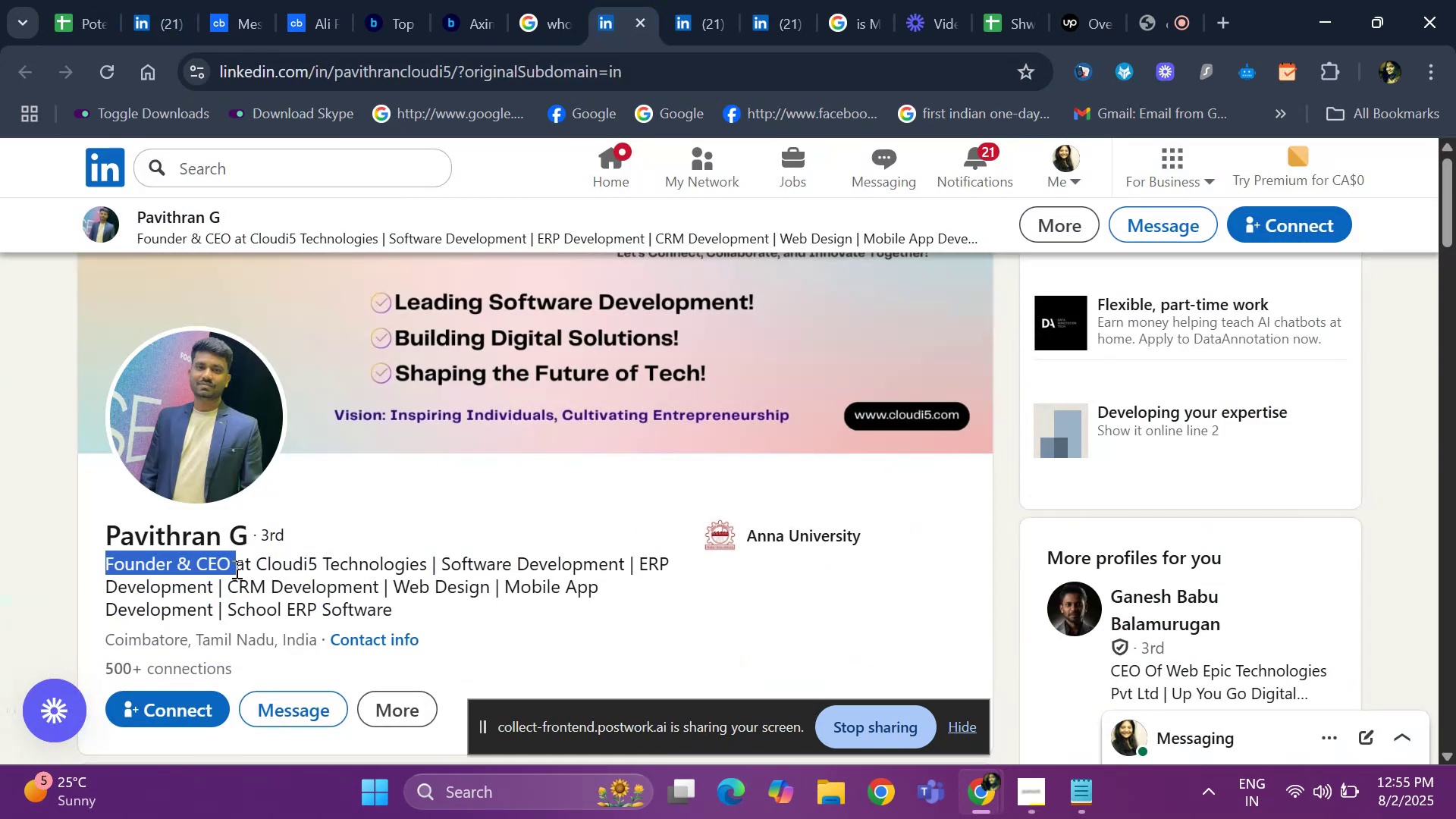 
key(Control+C)
 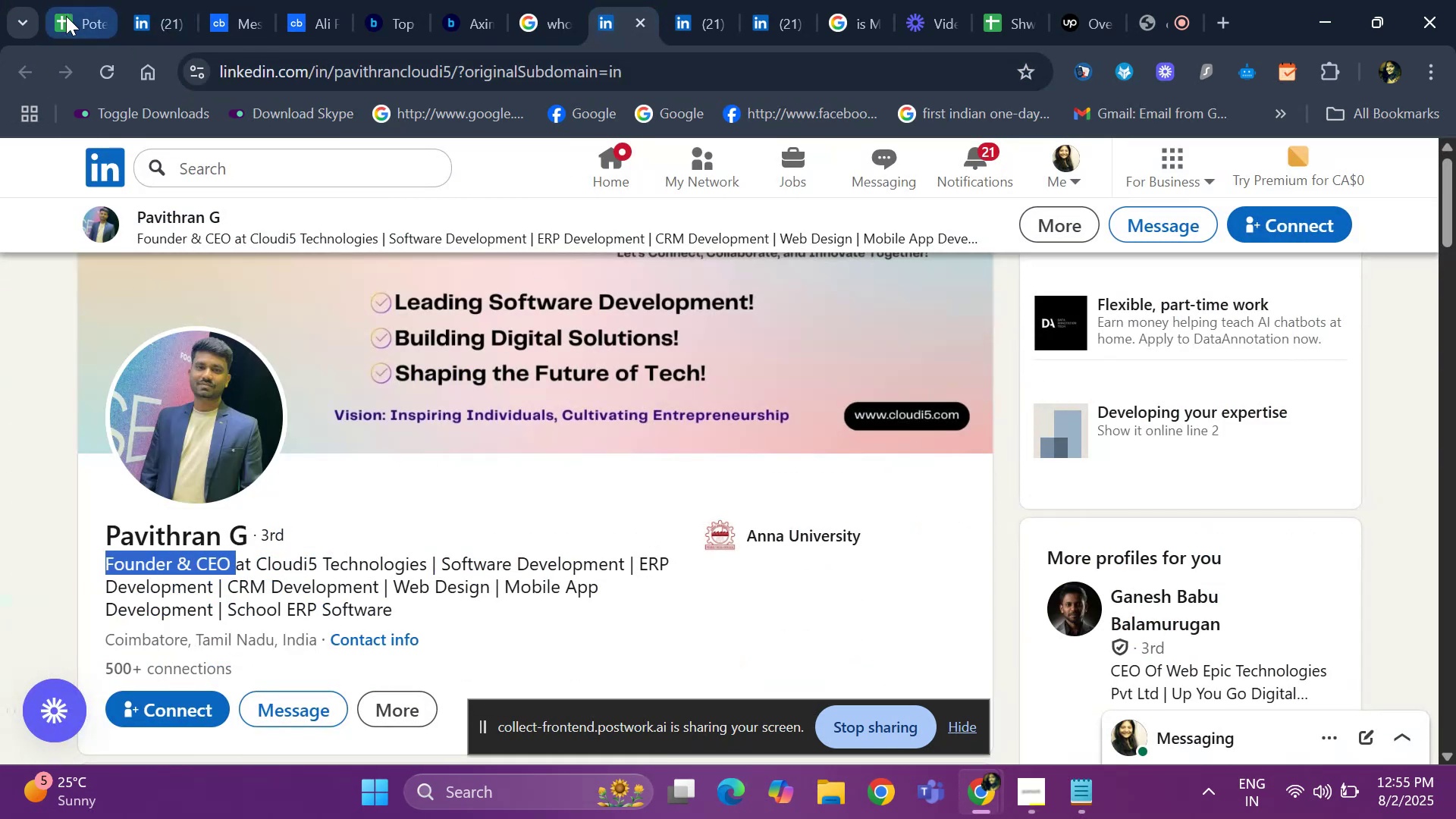 
key(Control+V)
 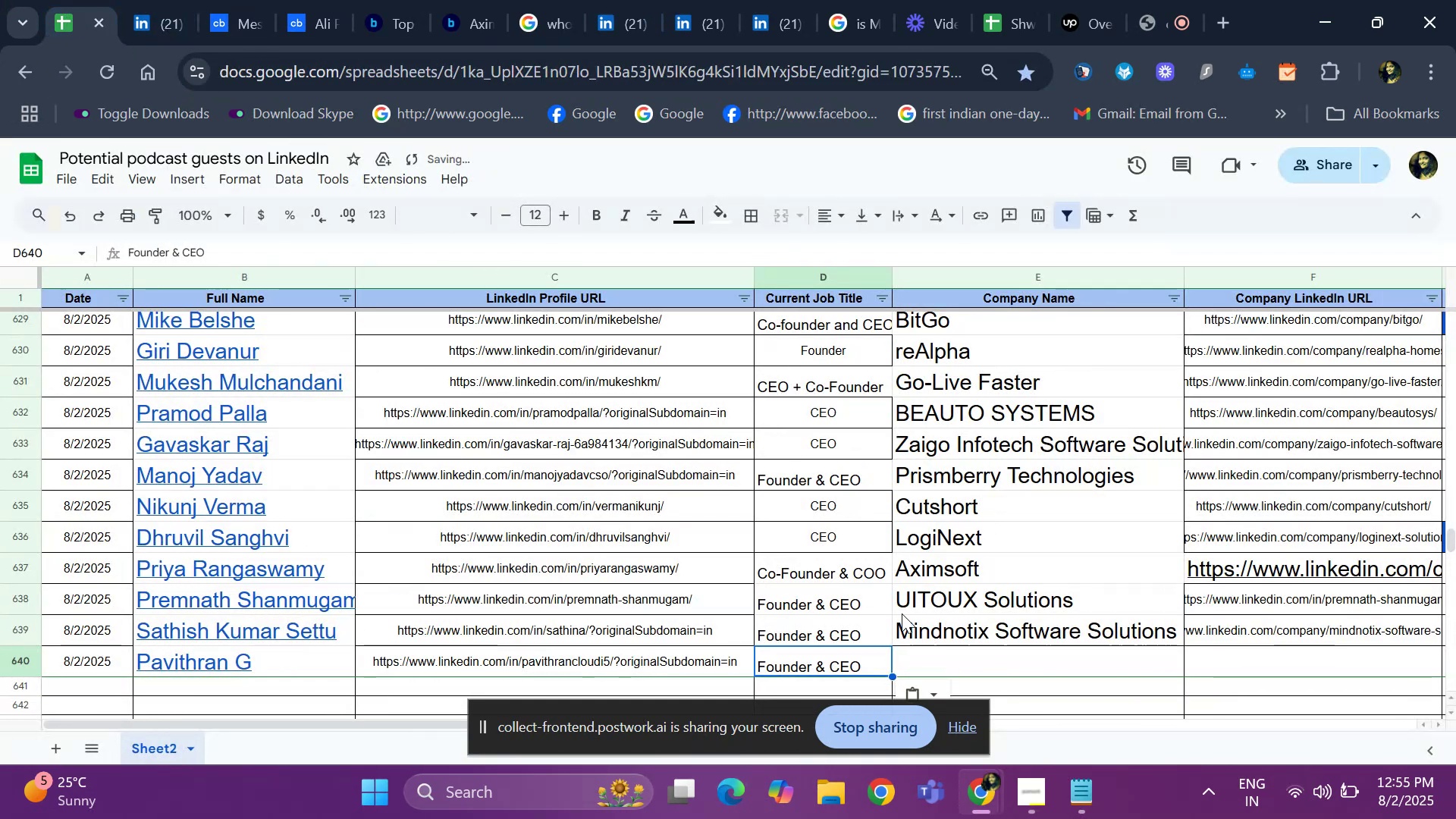 
left_click([911, 649])
 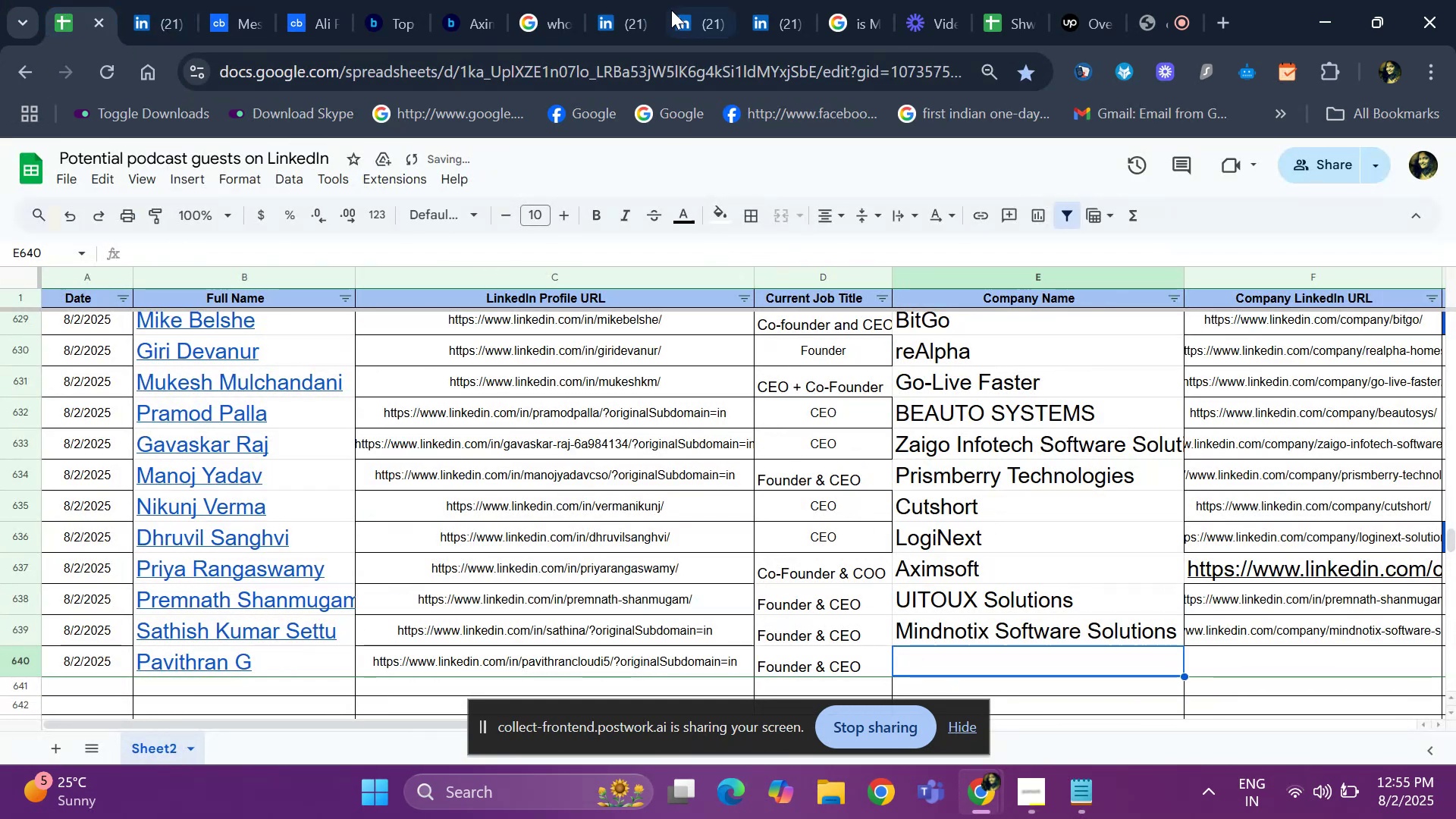 
left_click([680, 2])
 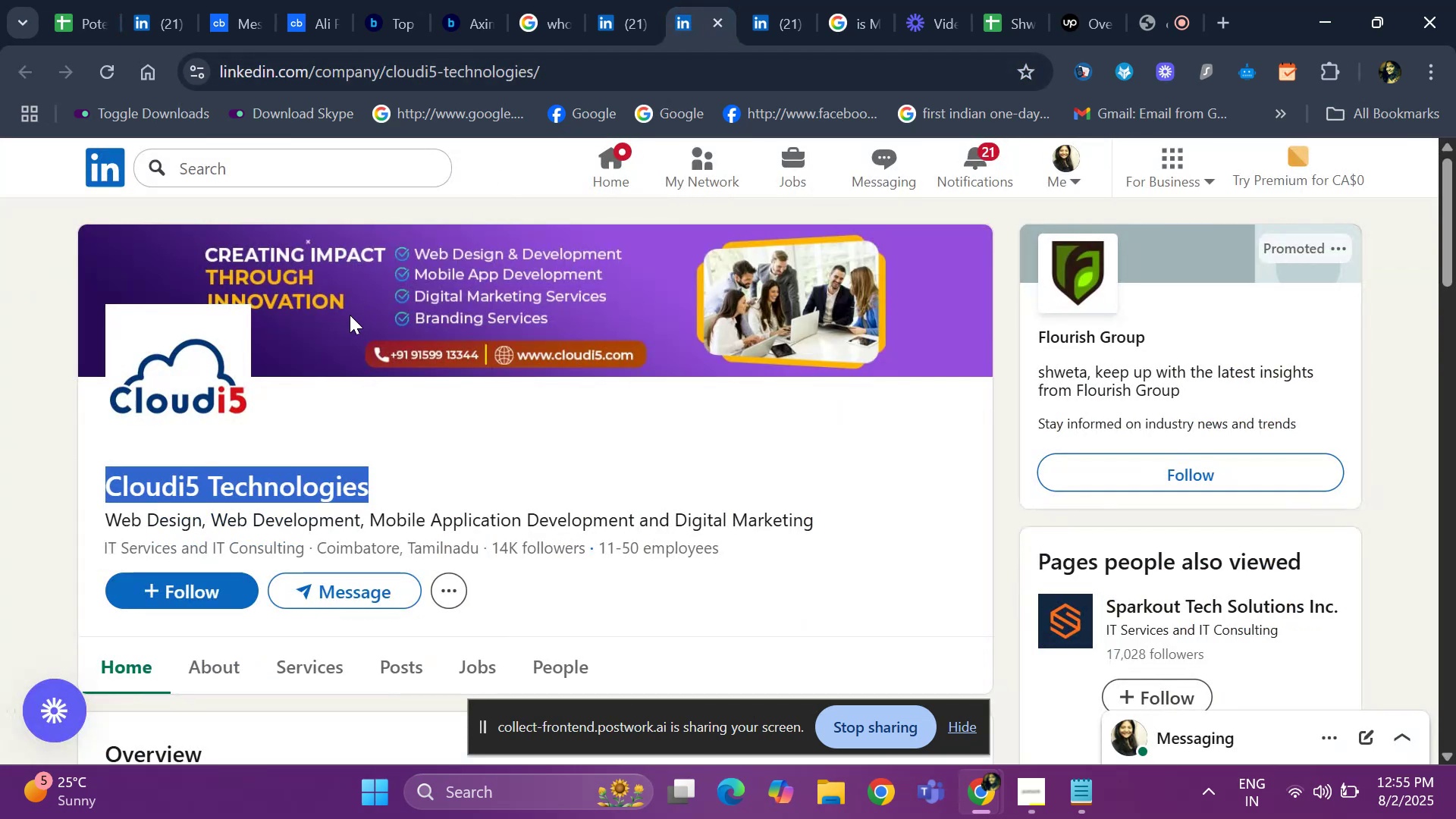 
key(Control+ControlLeft)
 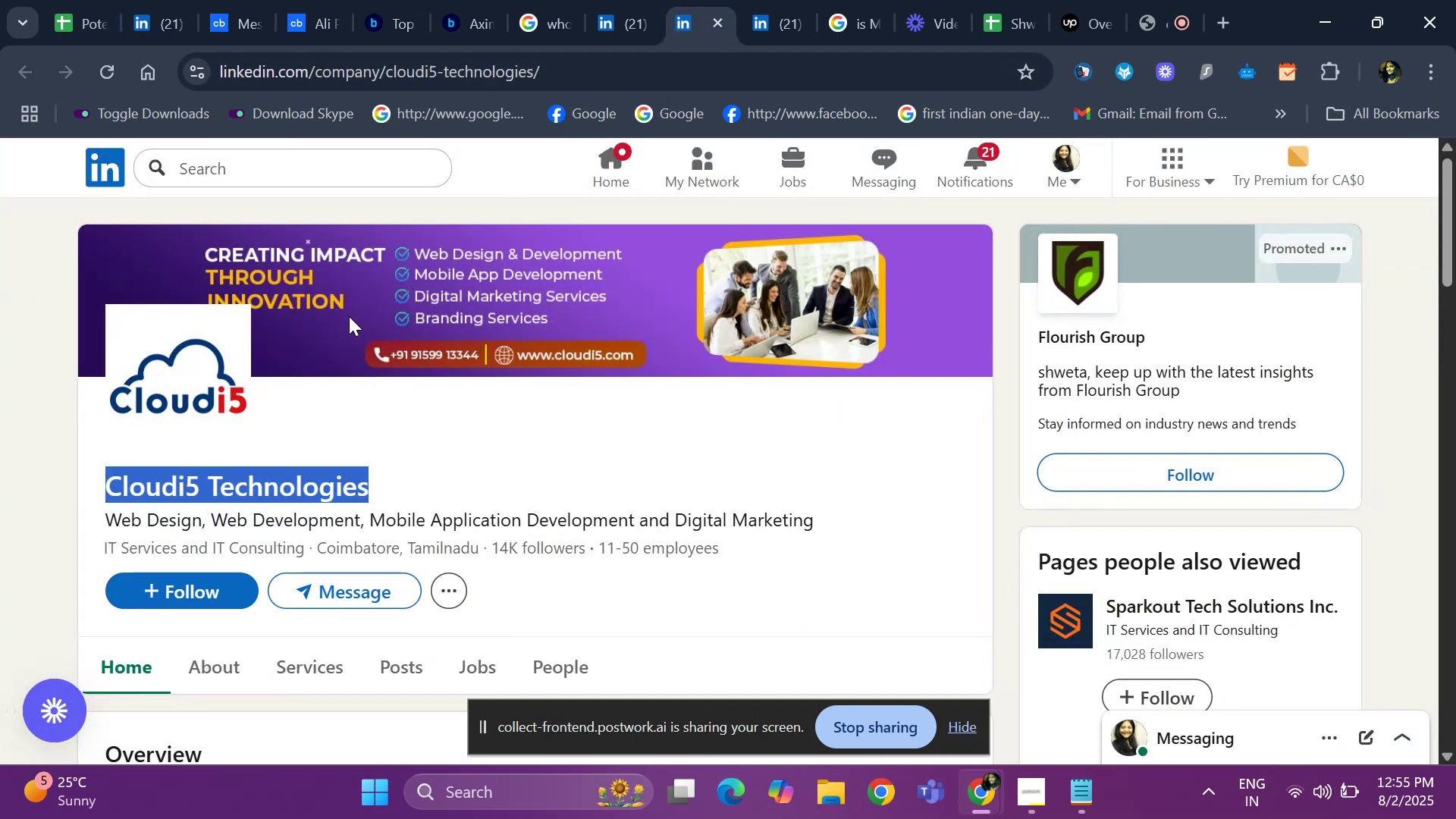 
key(Control+C)
 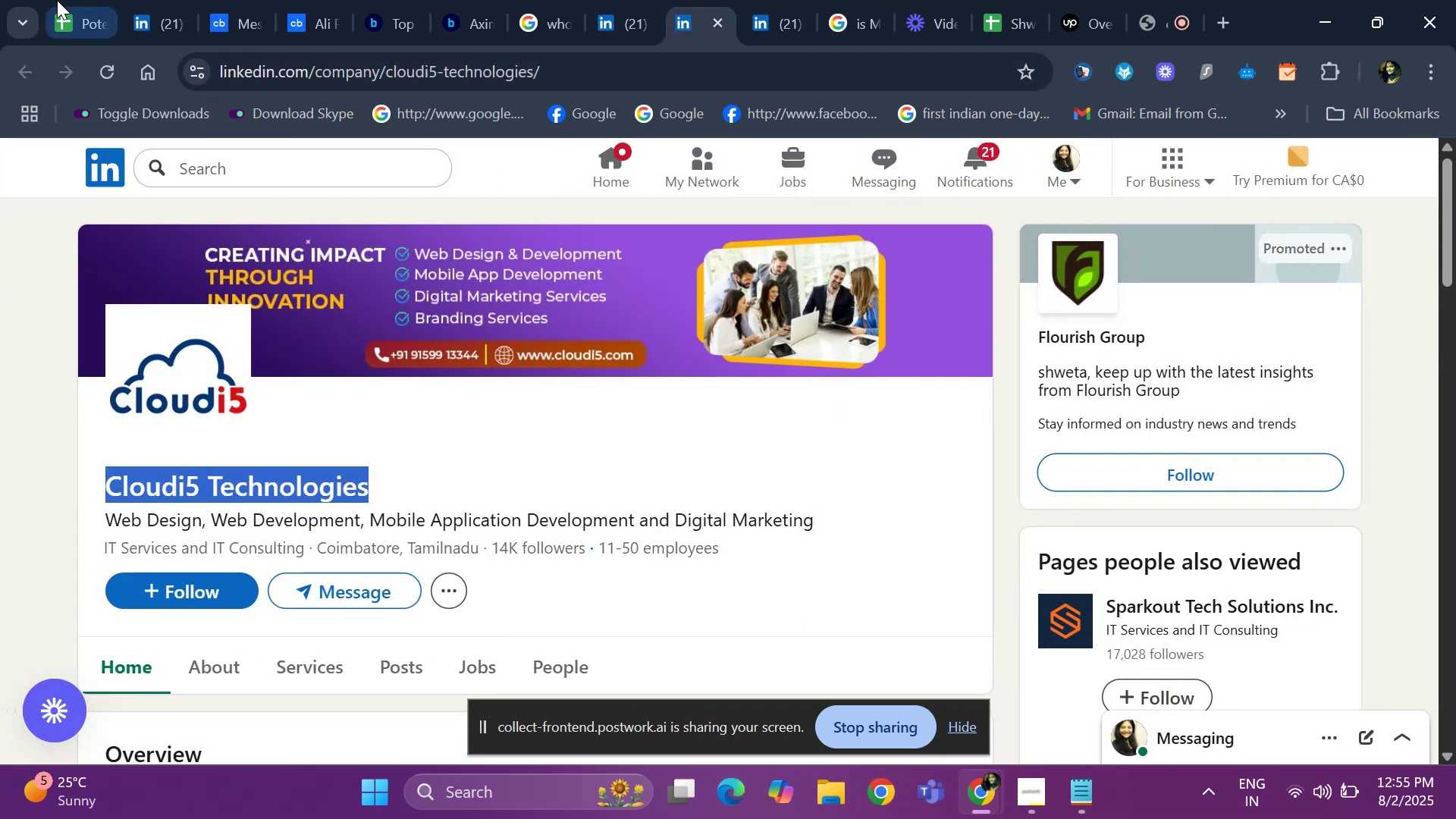 
left_click([68, 3])
 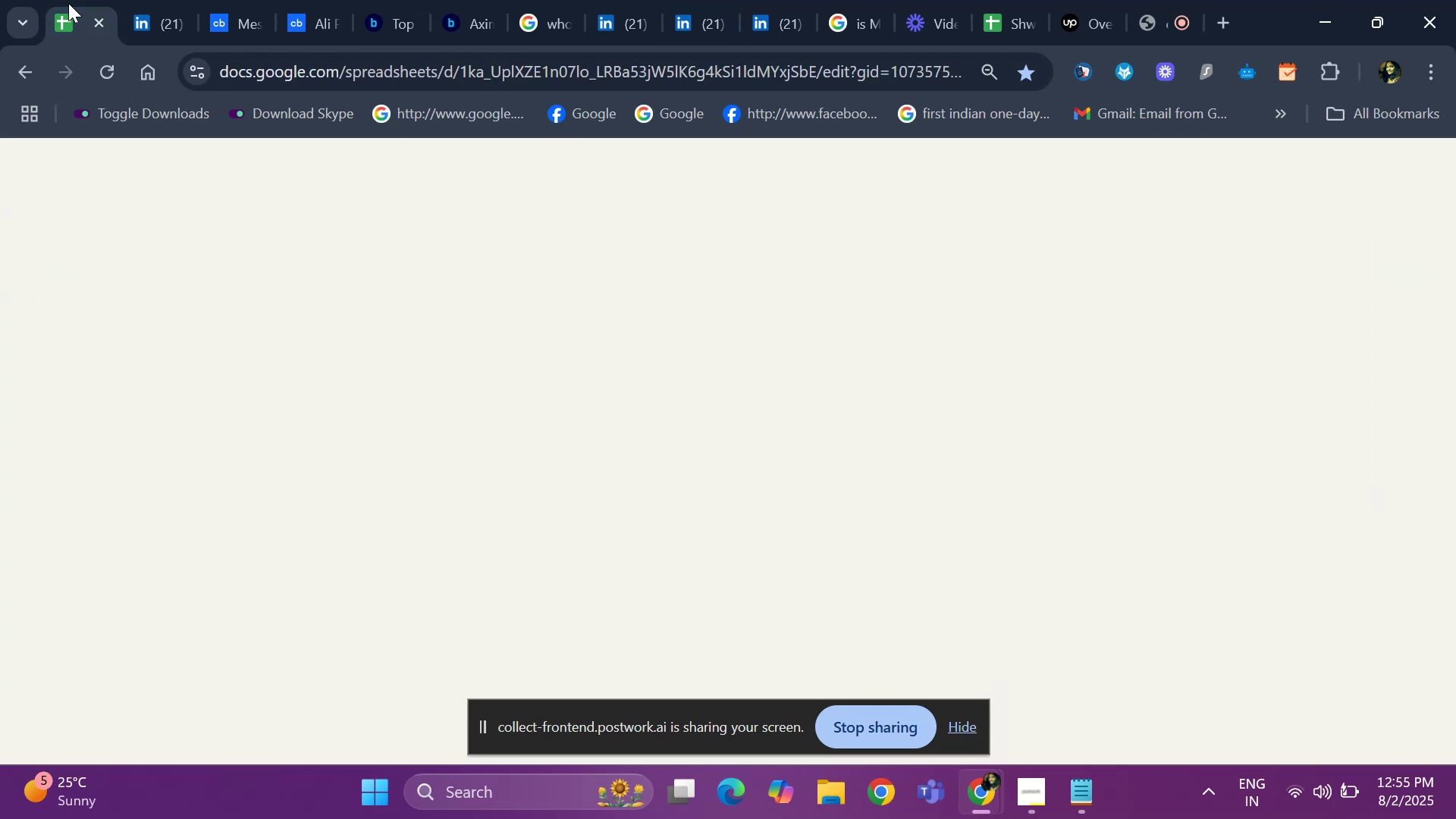 
key(Control+V)
 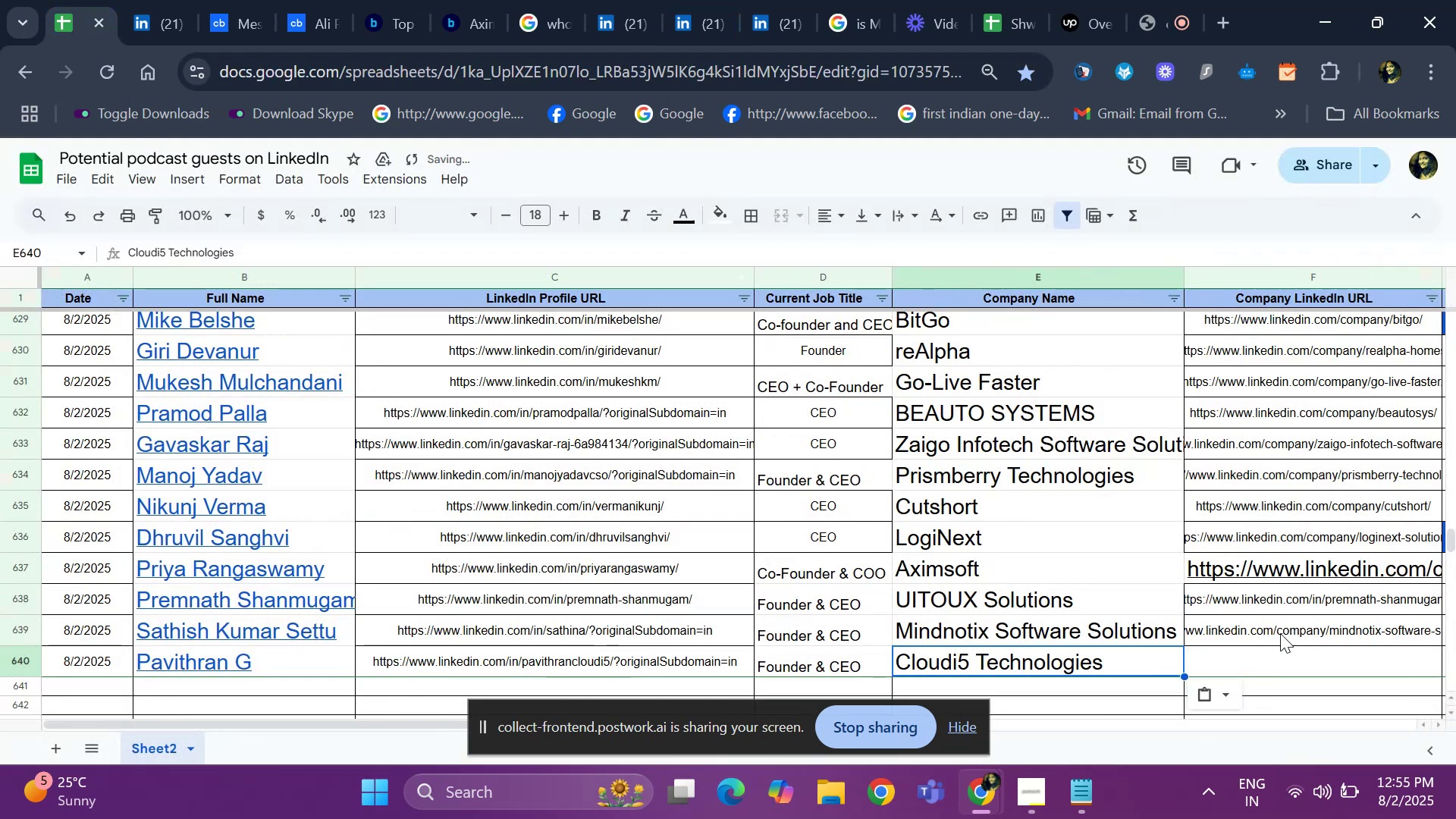 
left_click([1282, 652])
 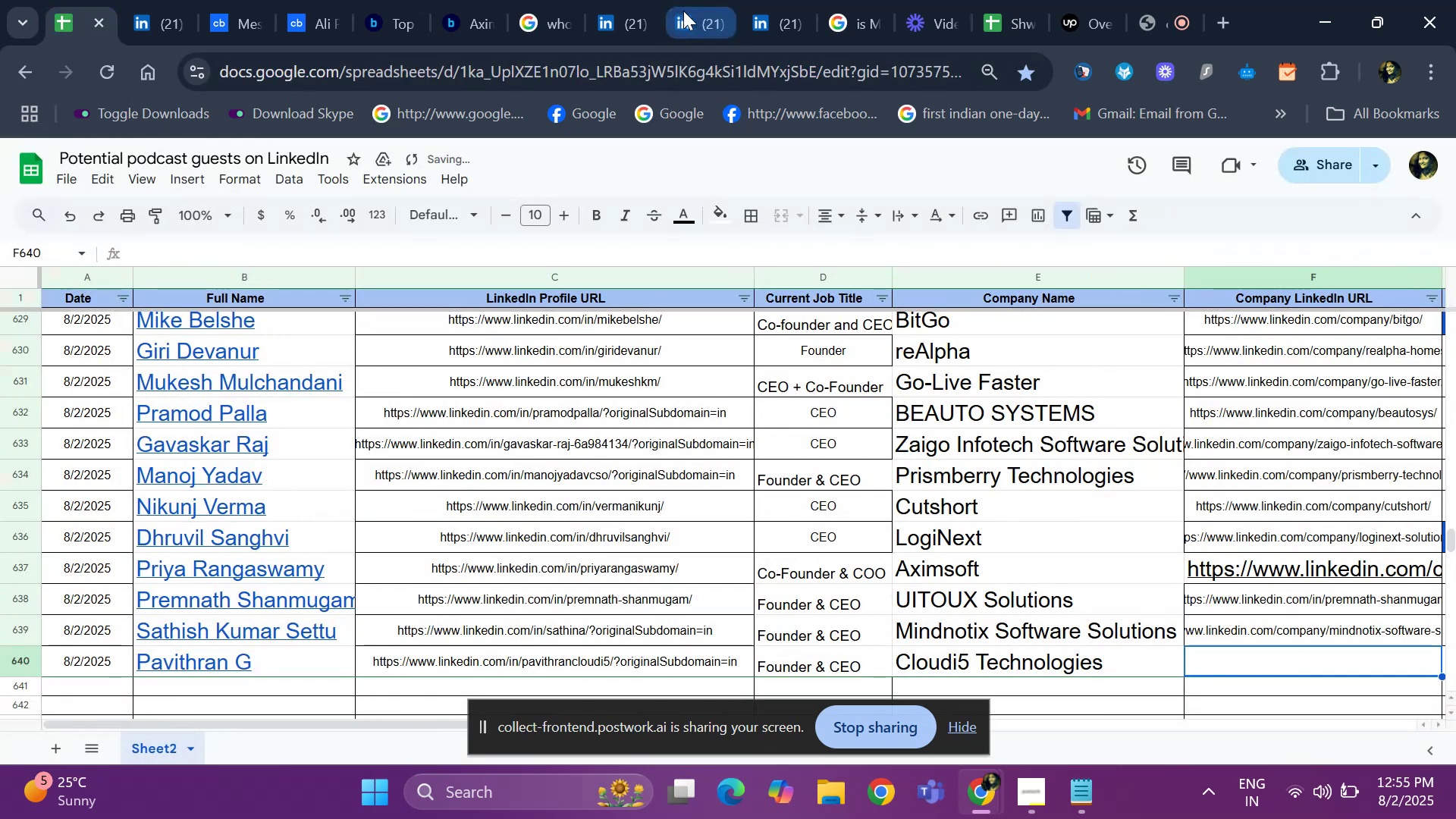 
left_click([683, 11])
 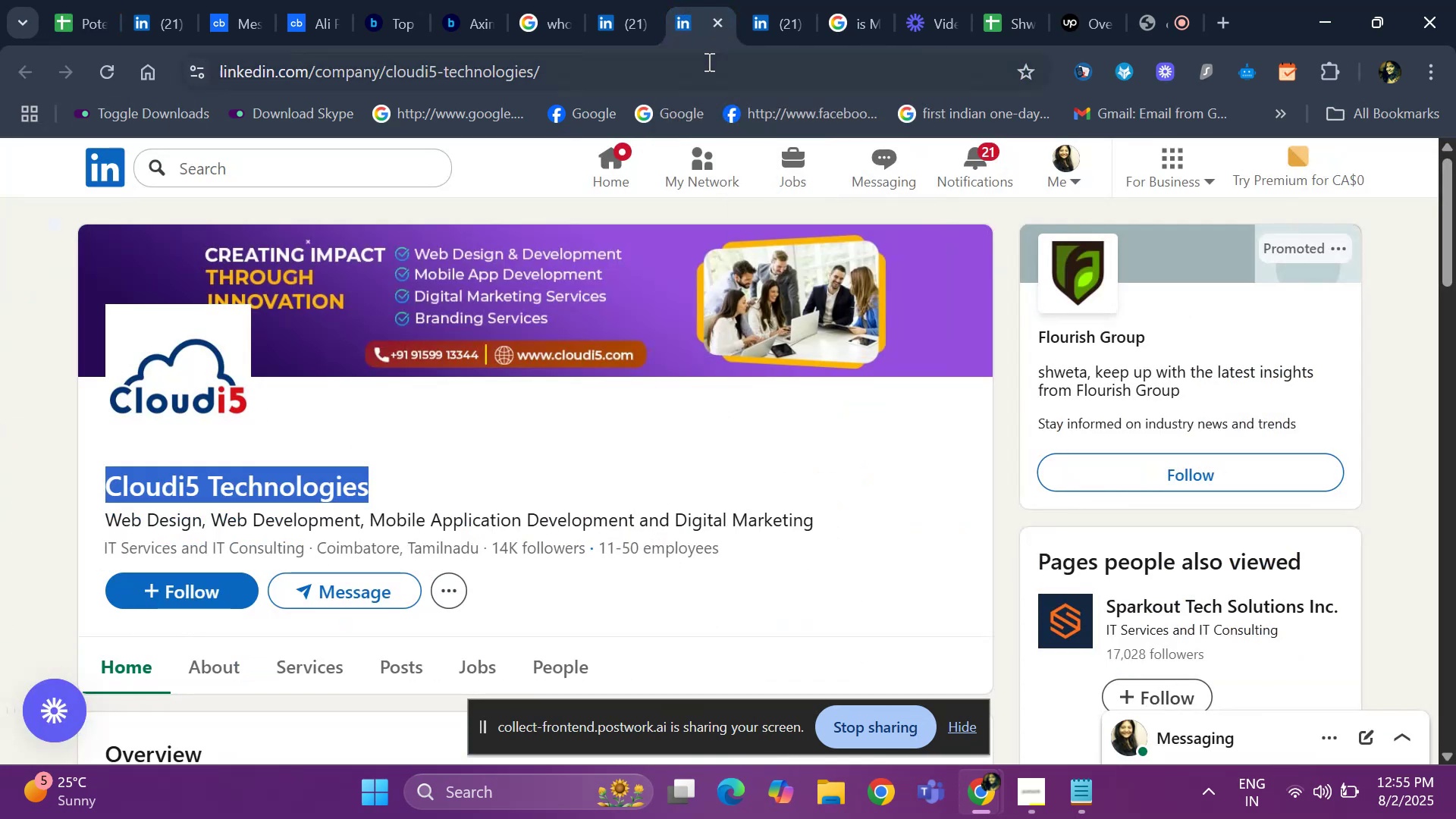 
left_click([700, 80])
 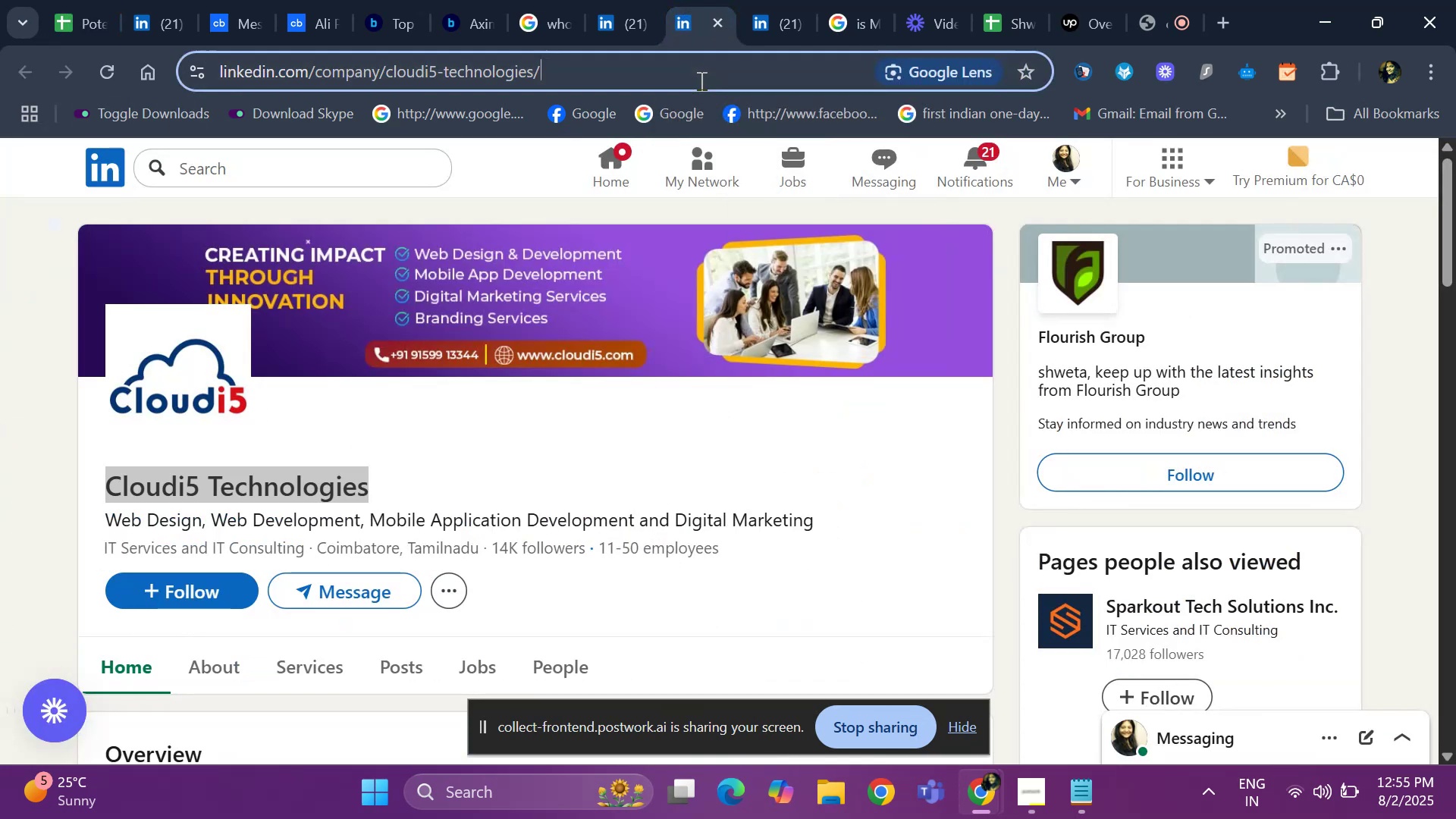 
key(Control+ControlLeft)
 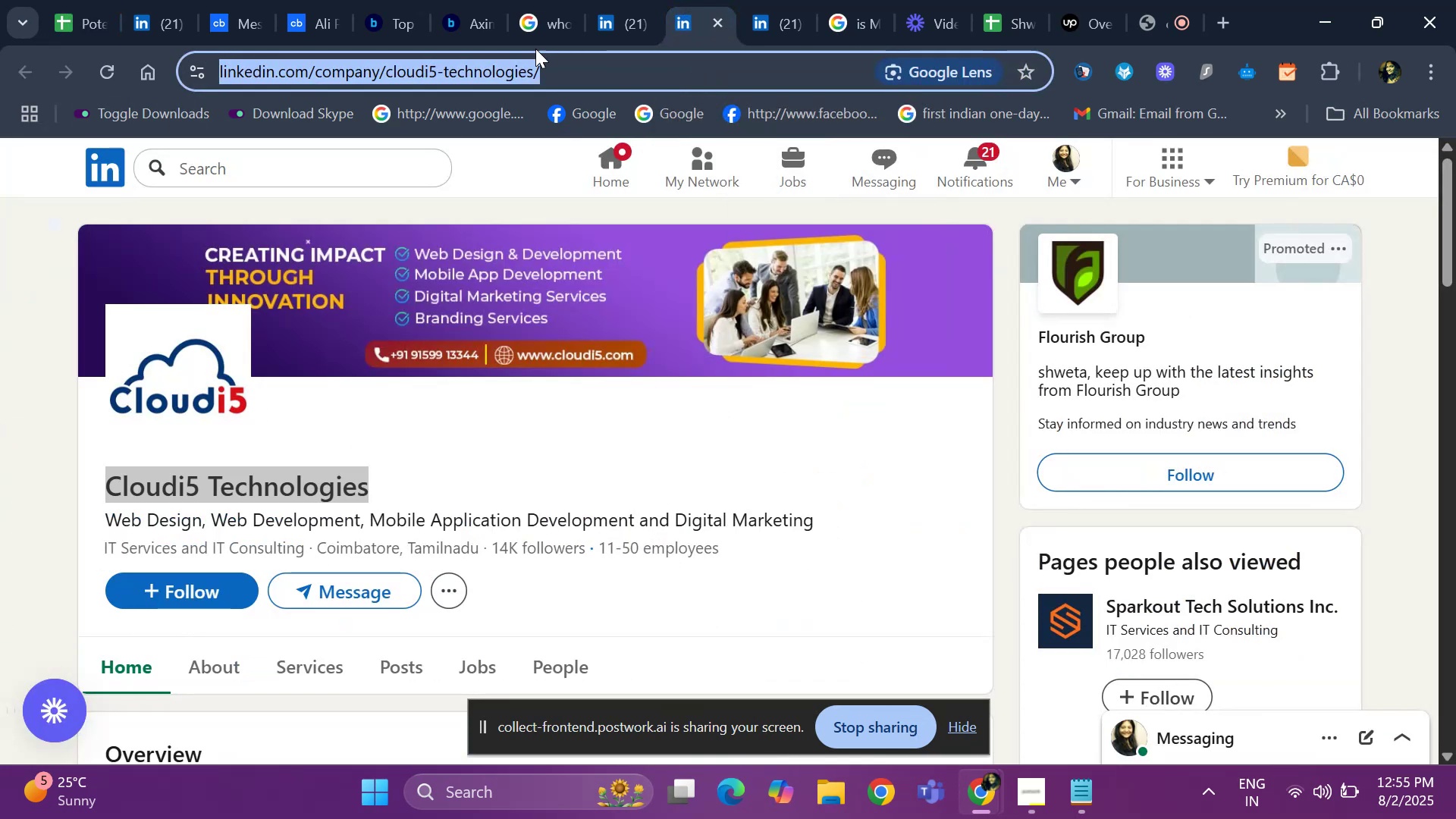 
key(Control+ControlLeft)
 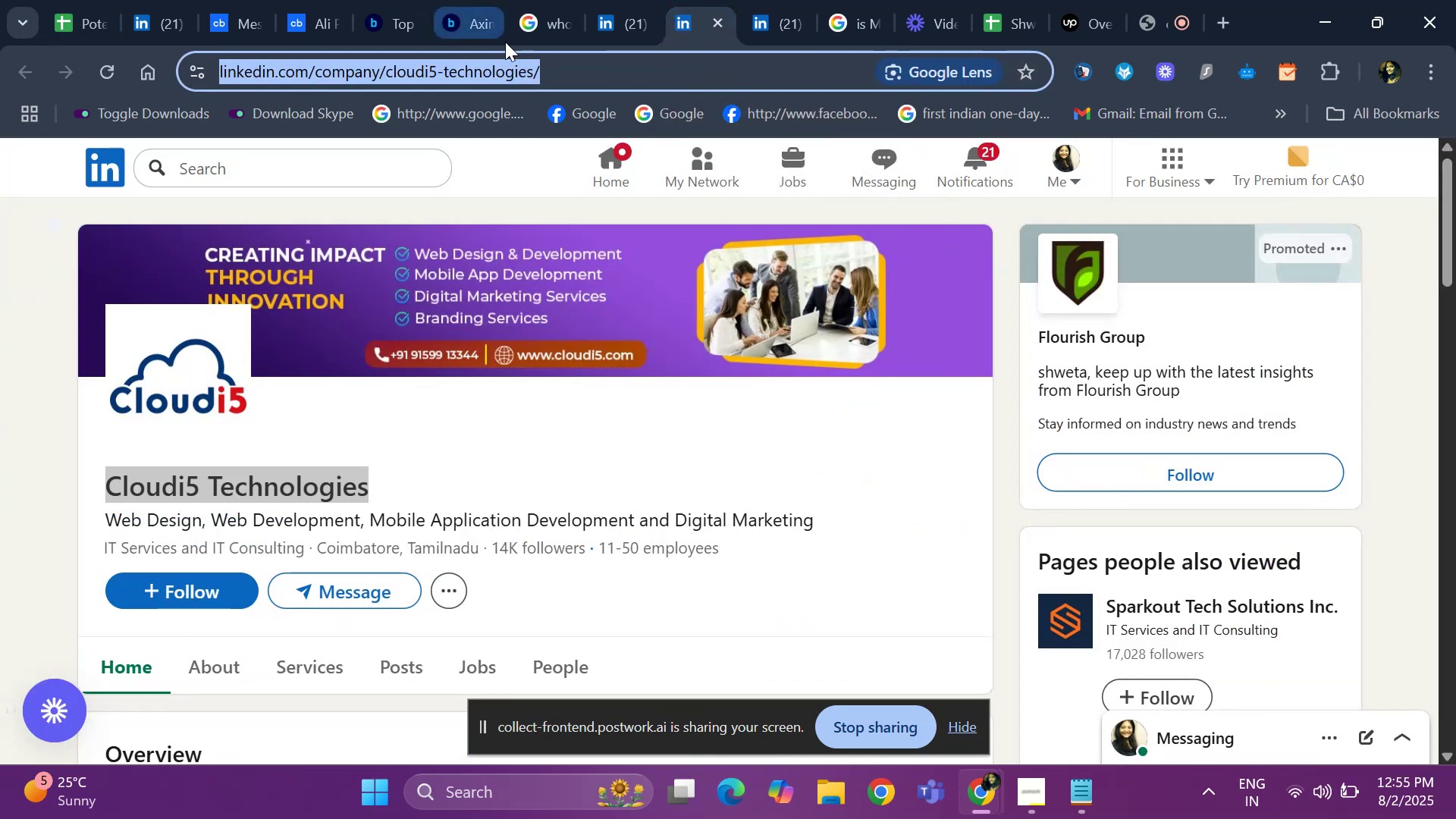 
key(Control+C)
 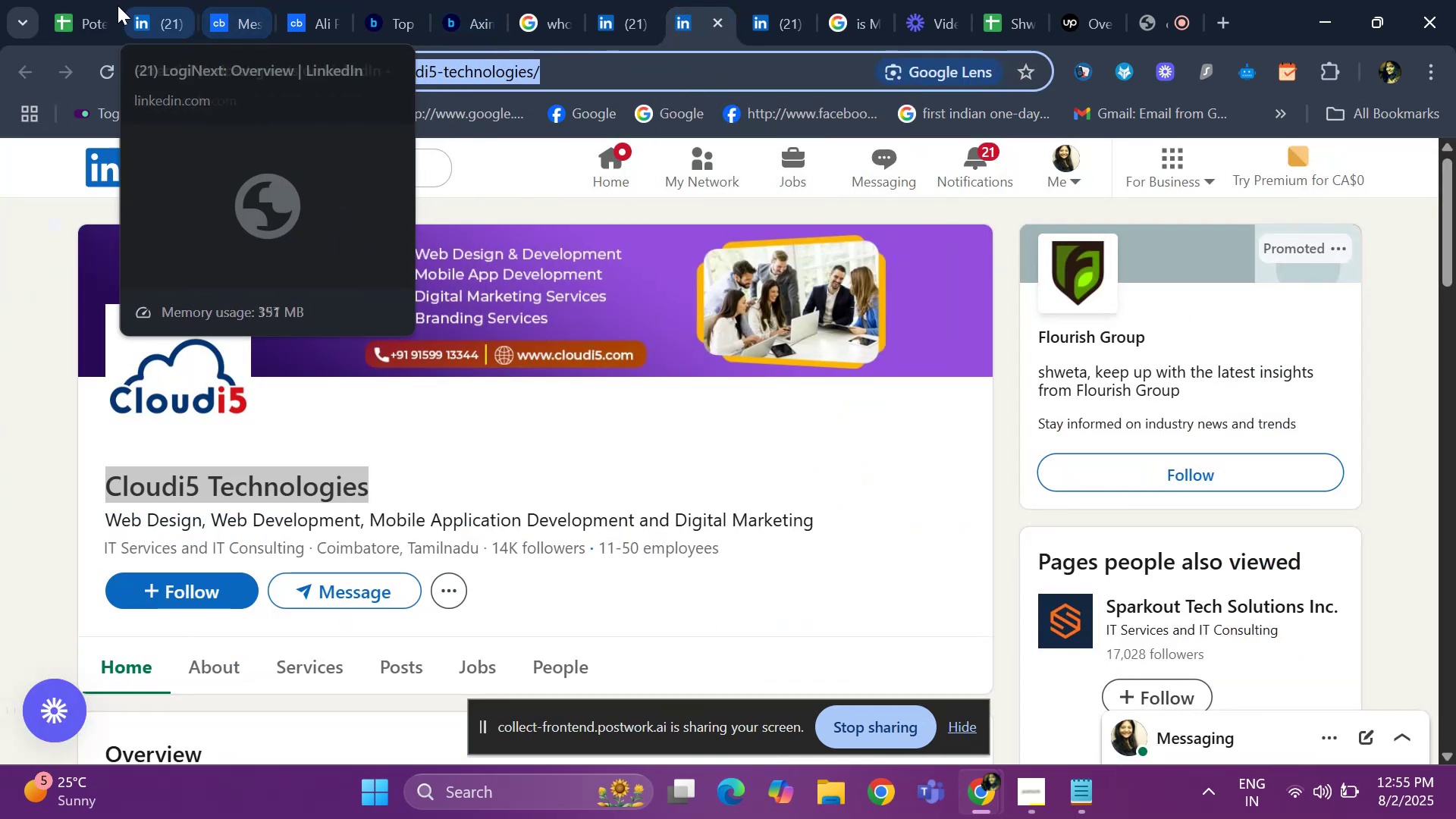 
left_click([77, 12])
 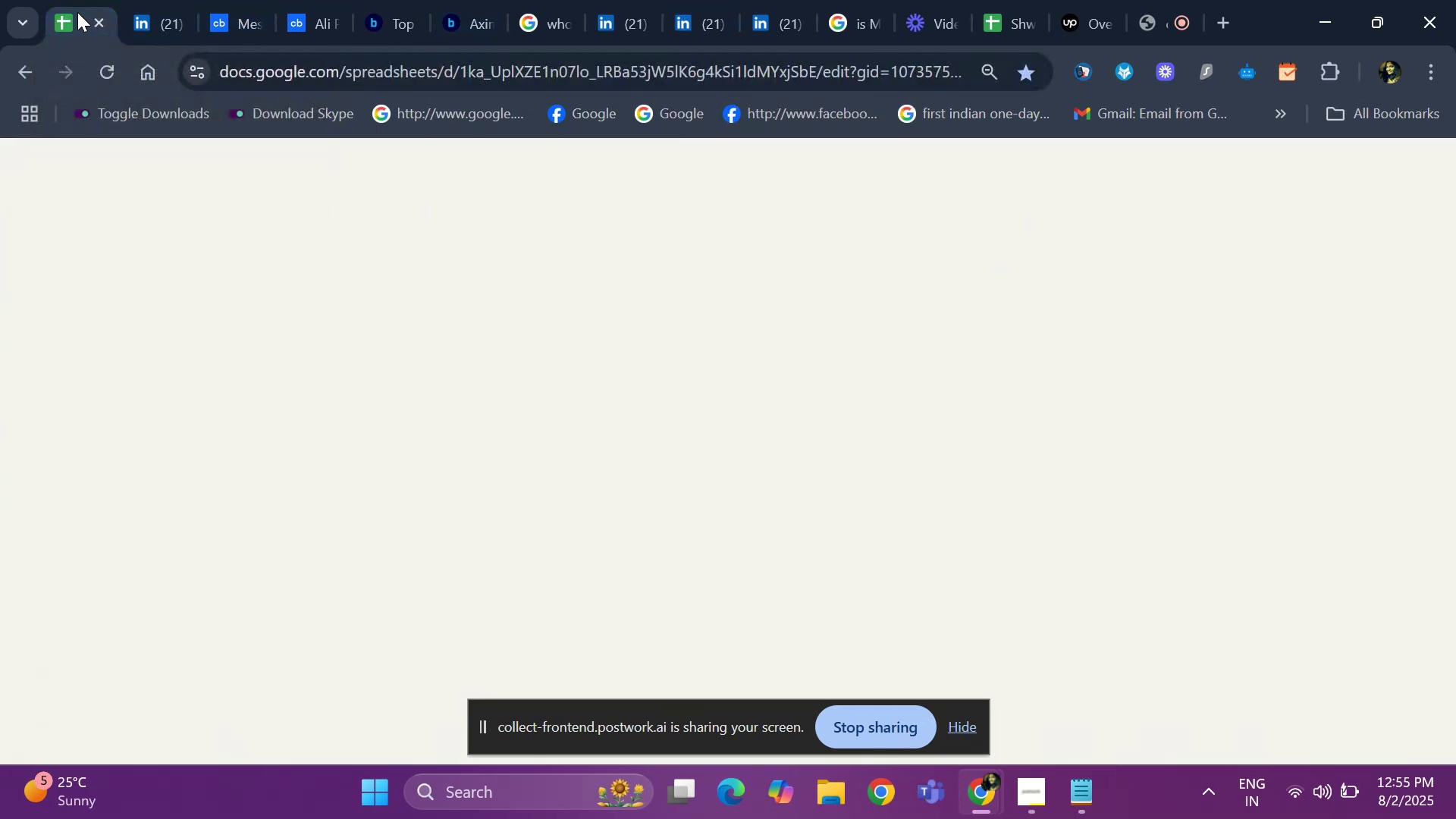 
key(Control+V)
 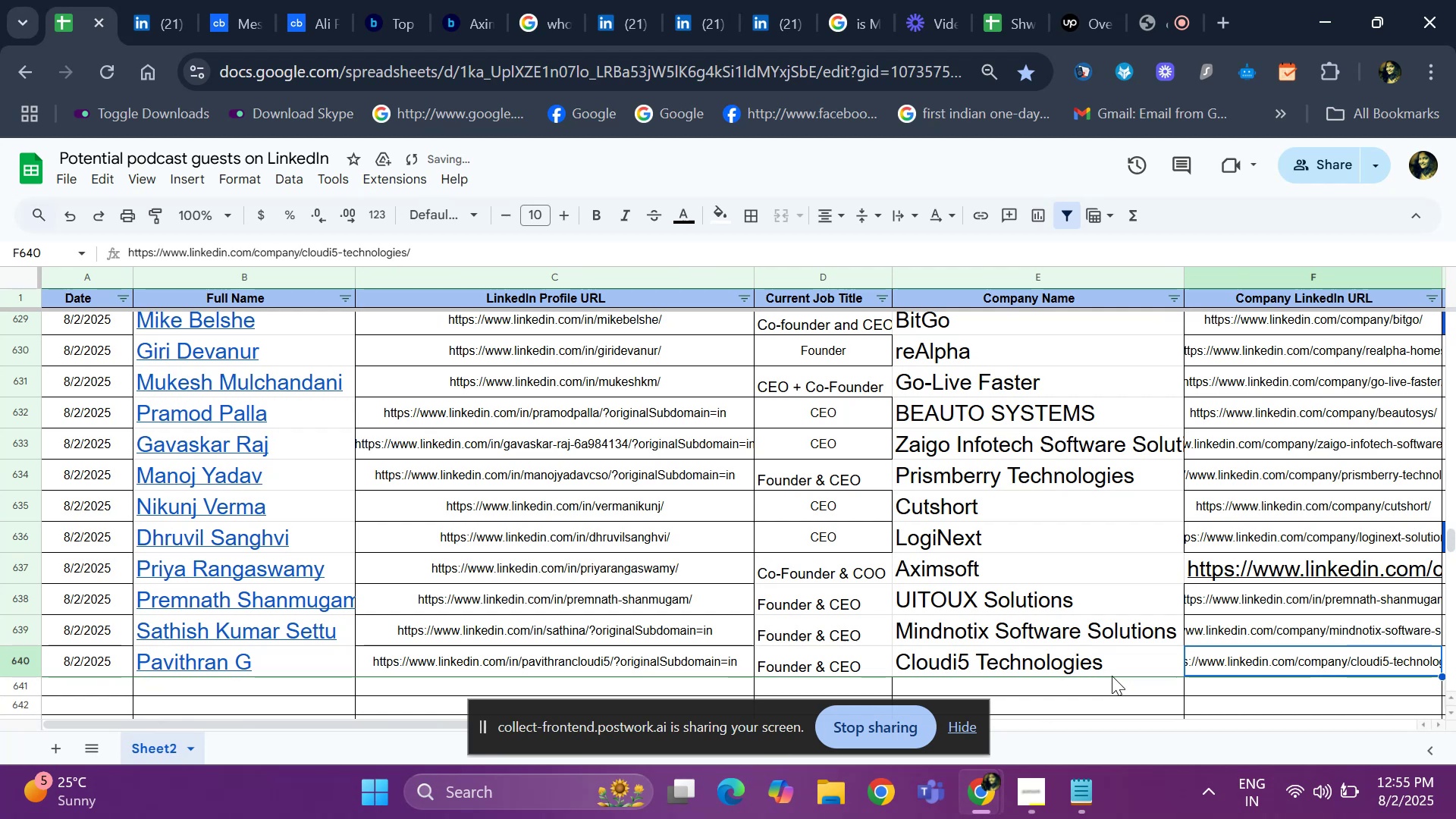 
left_click([1116, 689])
 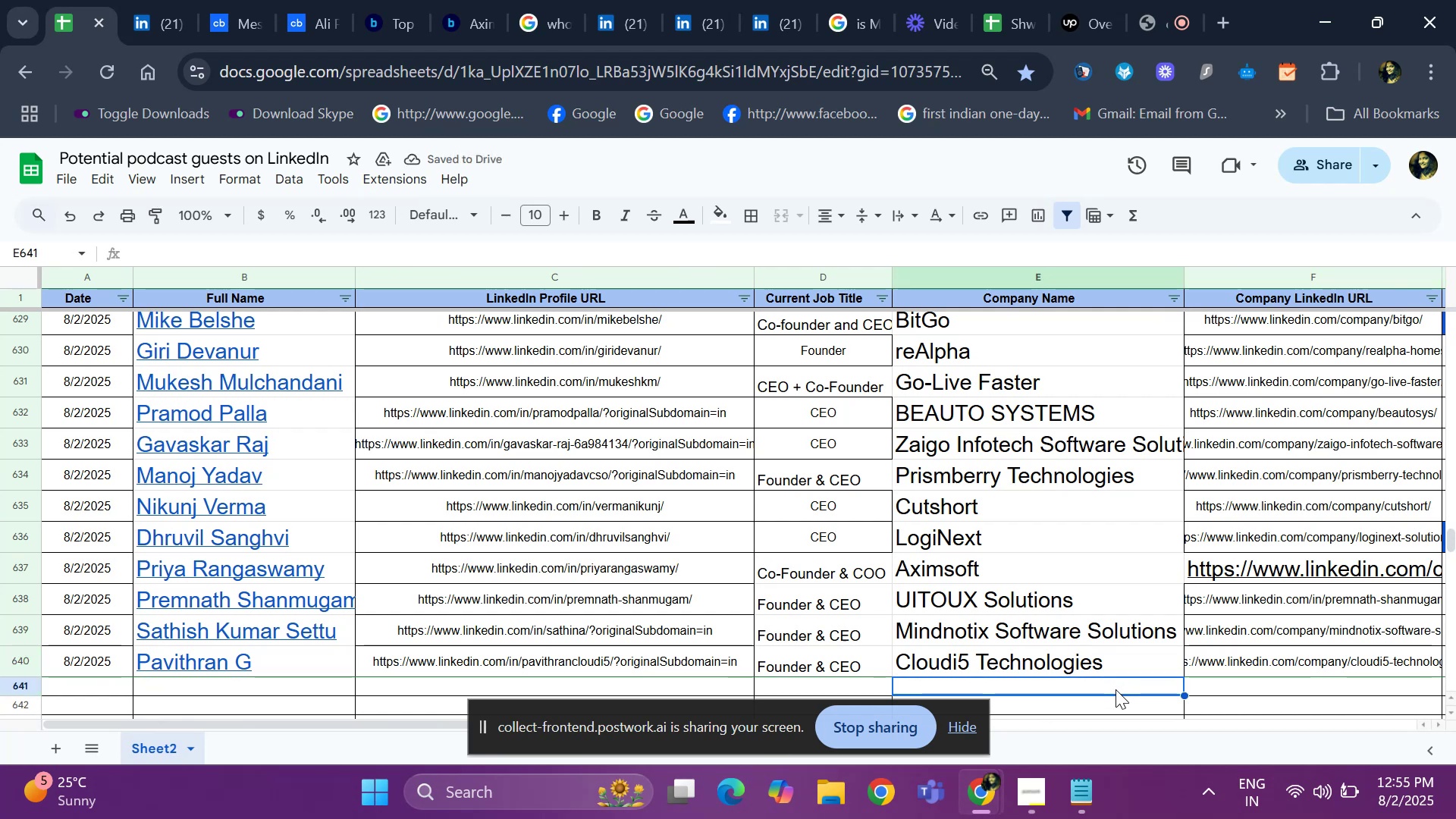 
key(ArrowRight)
 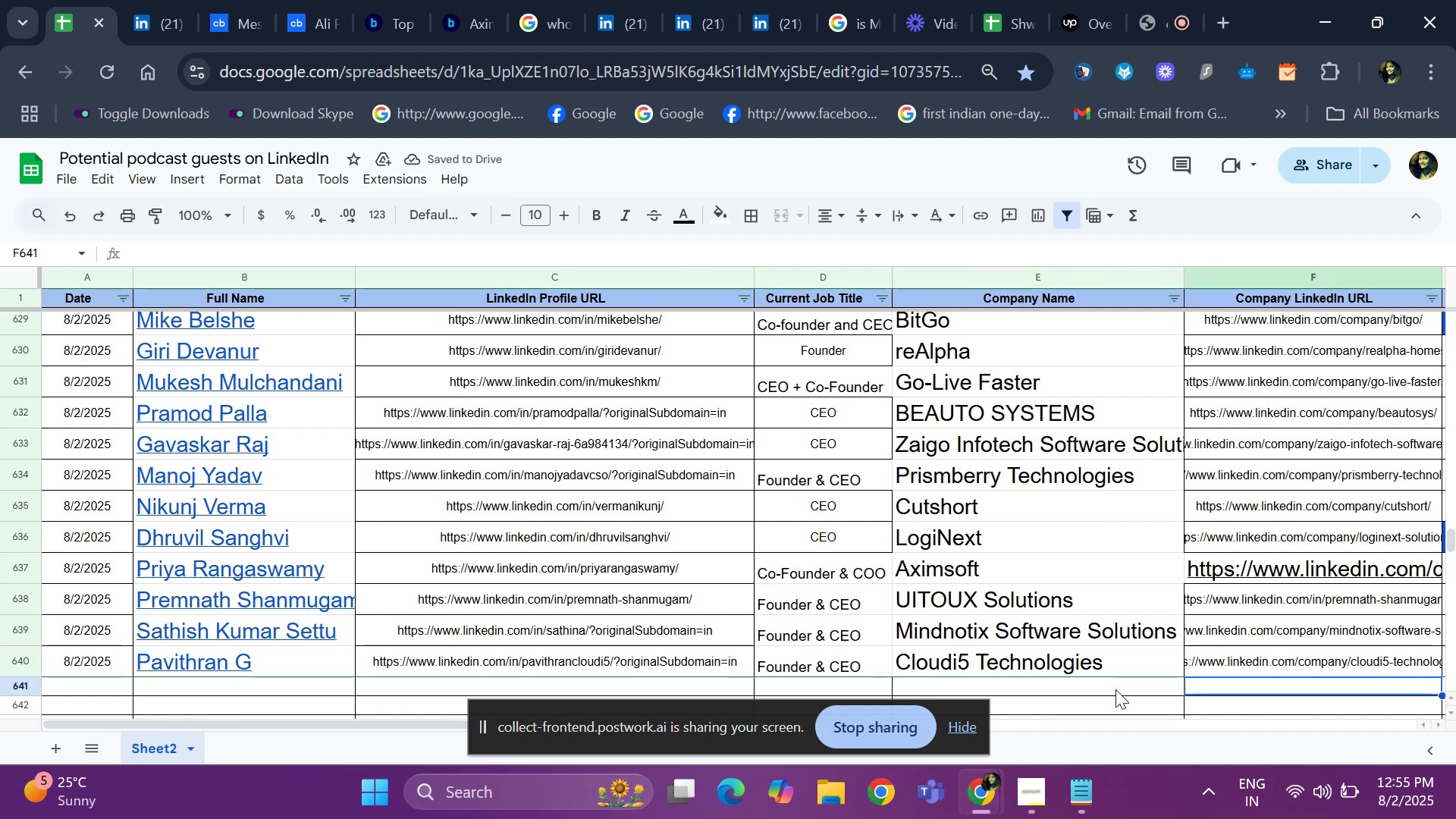 
key(ArrowRight)
 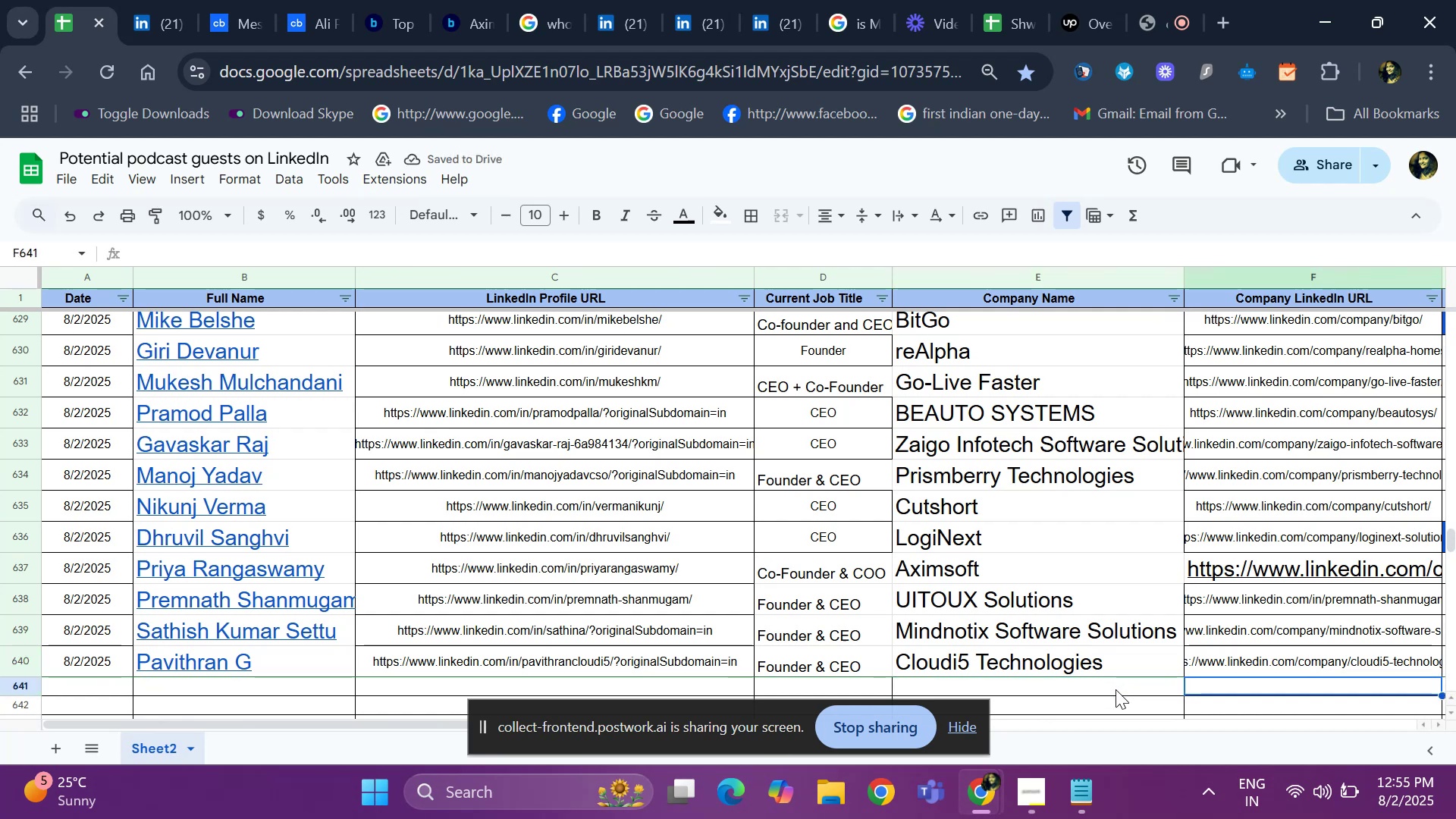 
key(ArrowRight)
 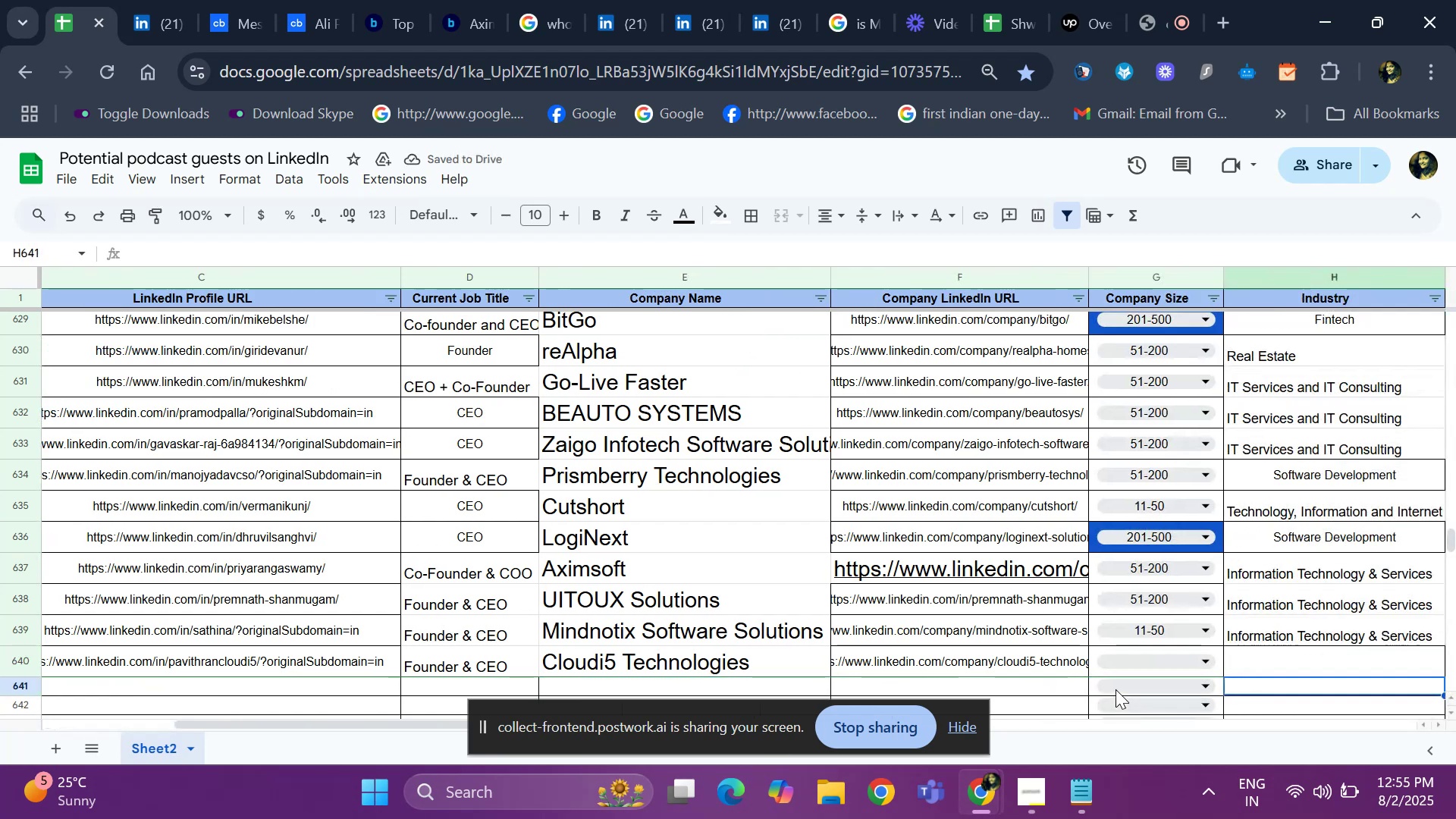 
key(ArrowRight)
 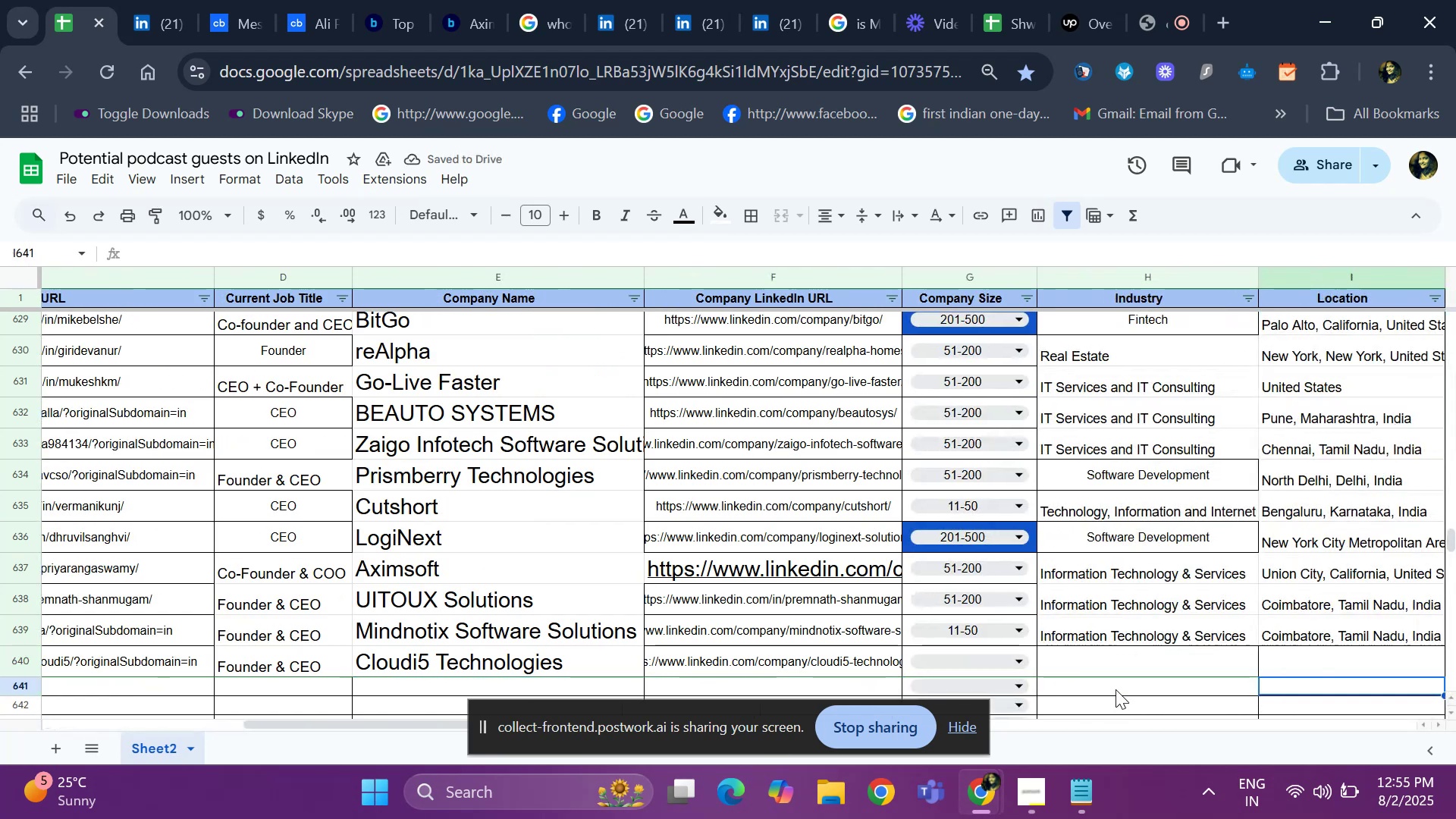 
key(ArrowLeft)
 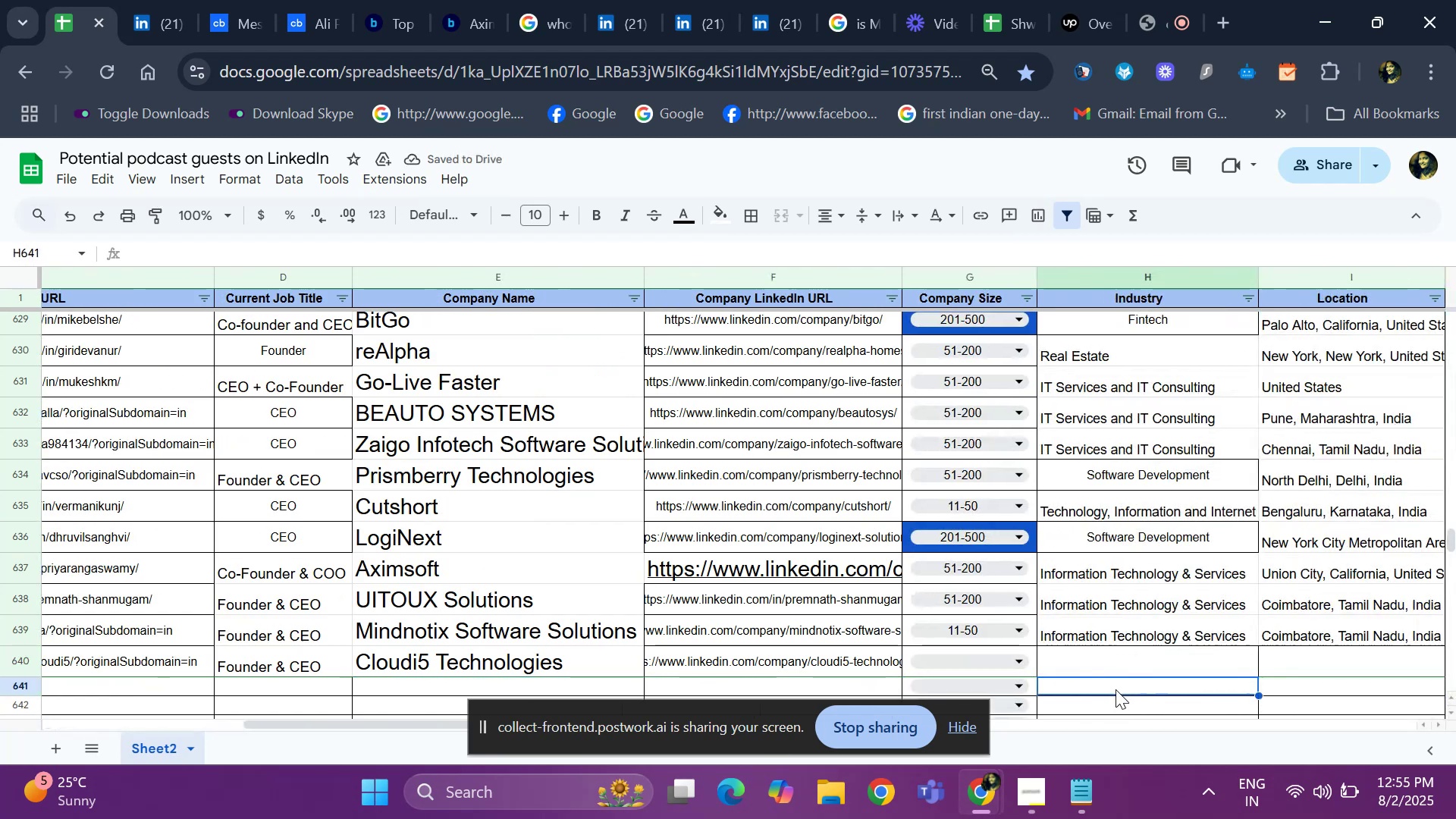 
key(ArrowLeft)
 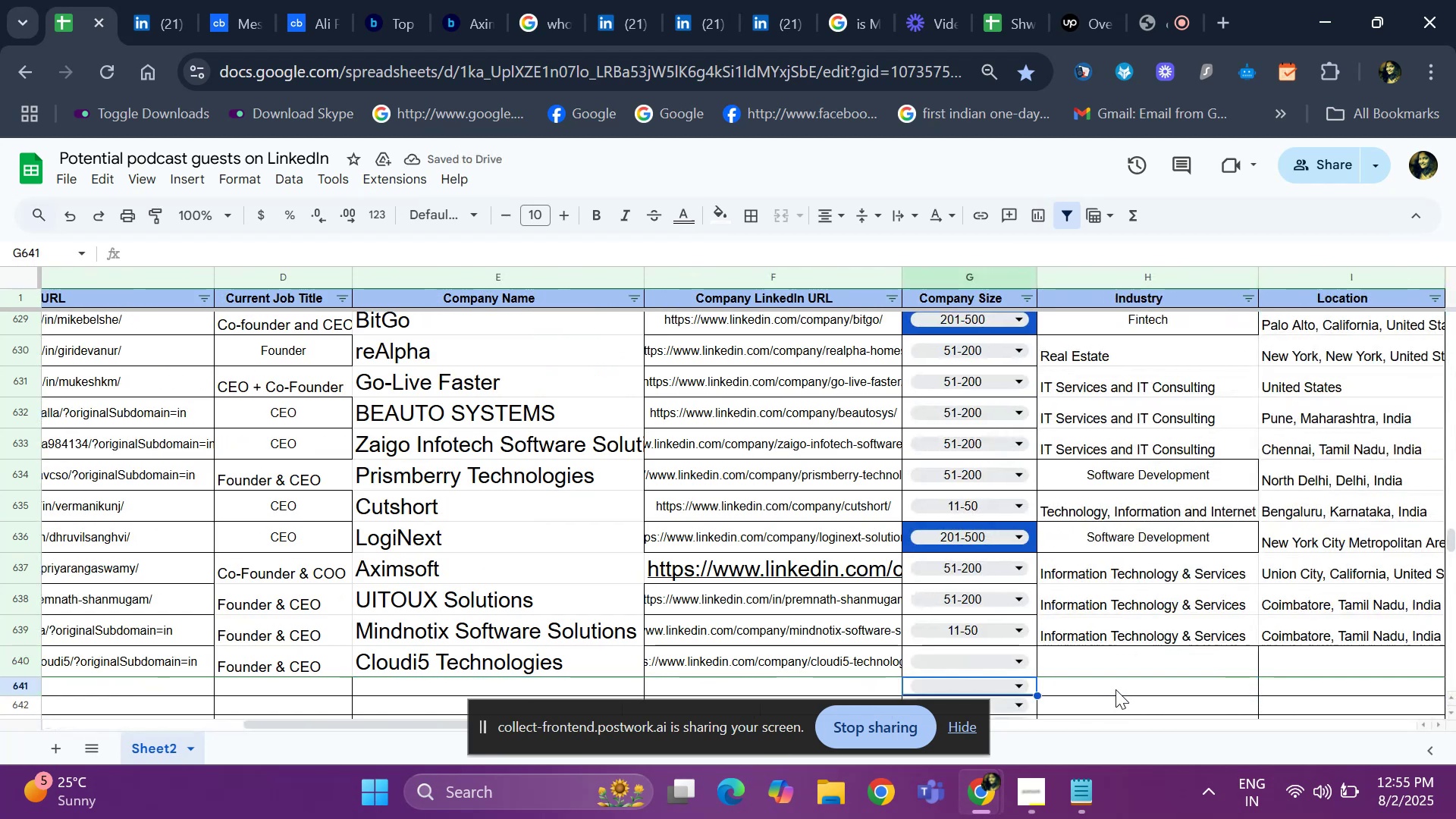 
key(ArrowUp)
 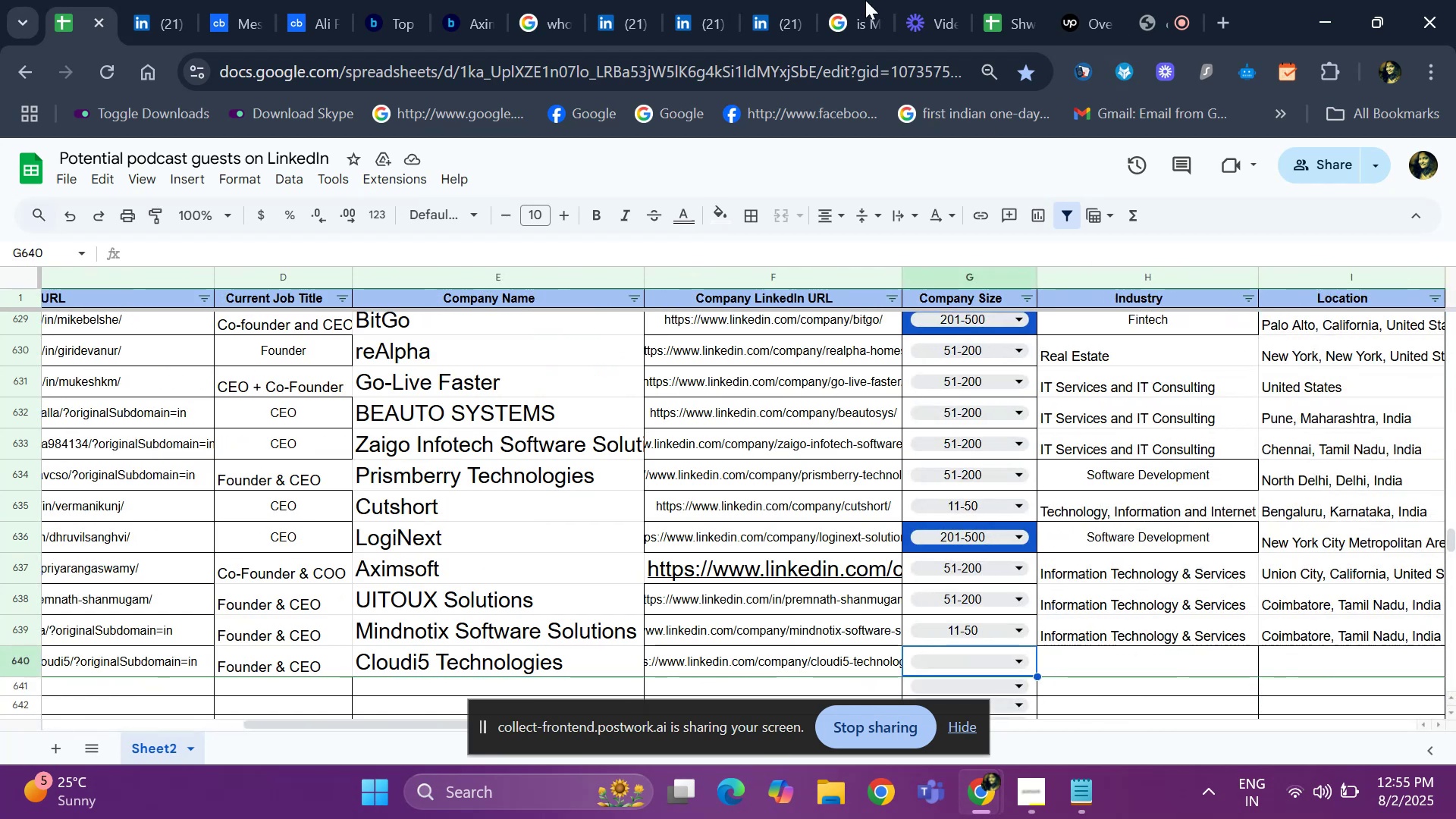 
left_click([617, 28])
 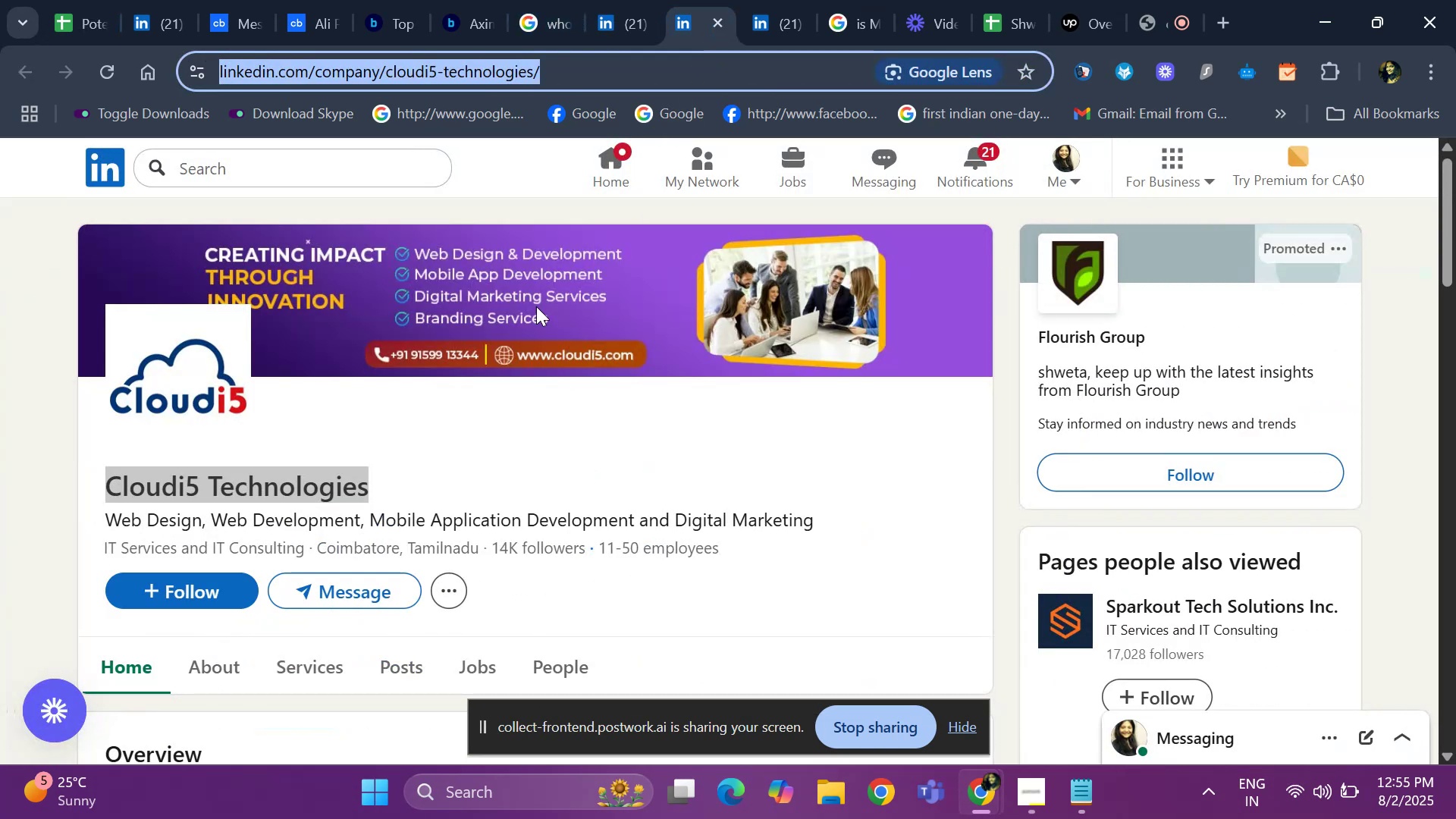 
left_click_drag(start_coordinate=[93, 541], to_coordinate=[304, 543])
 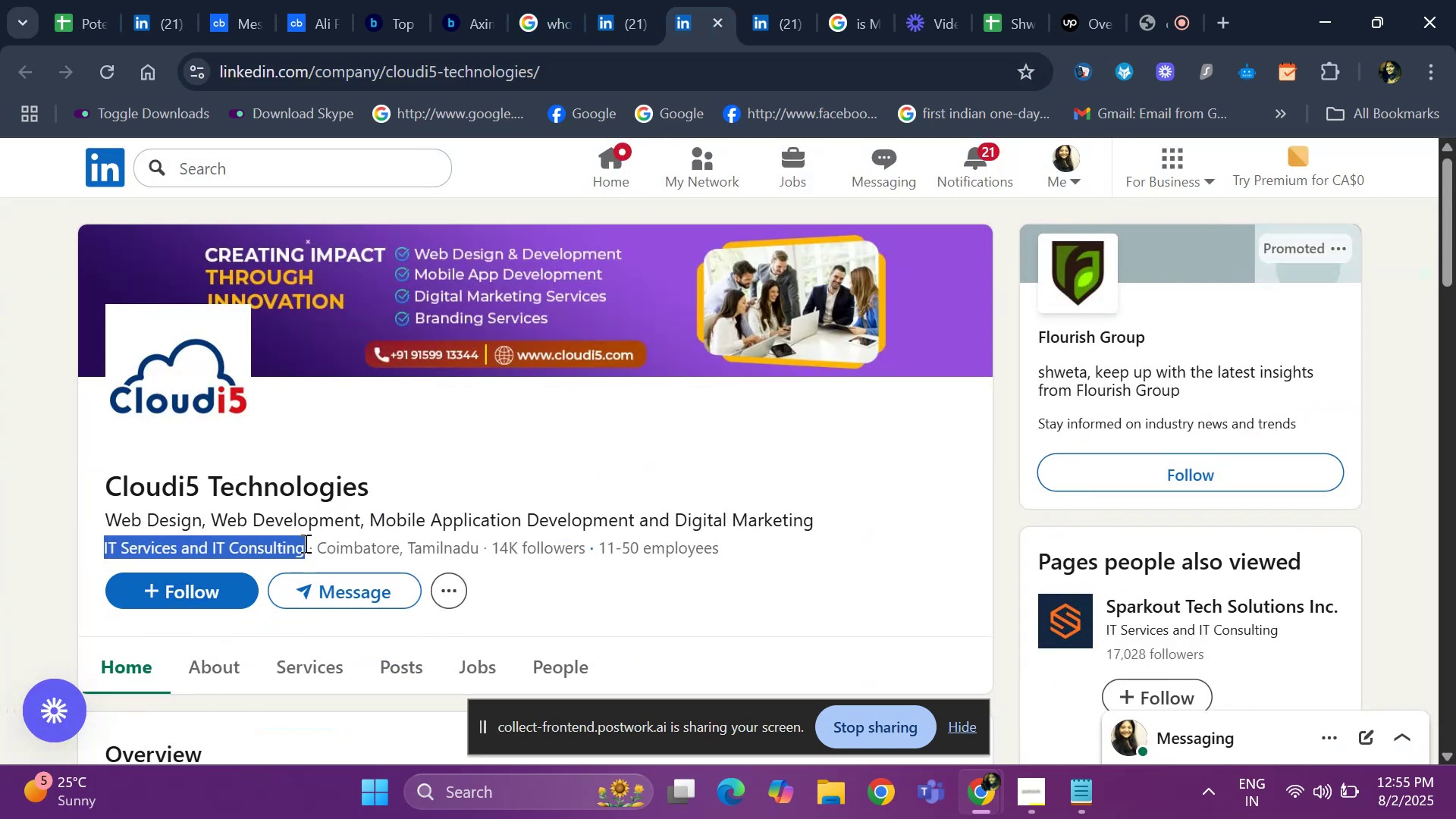 
key(Control+ControlLeft)
 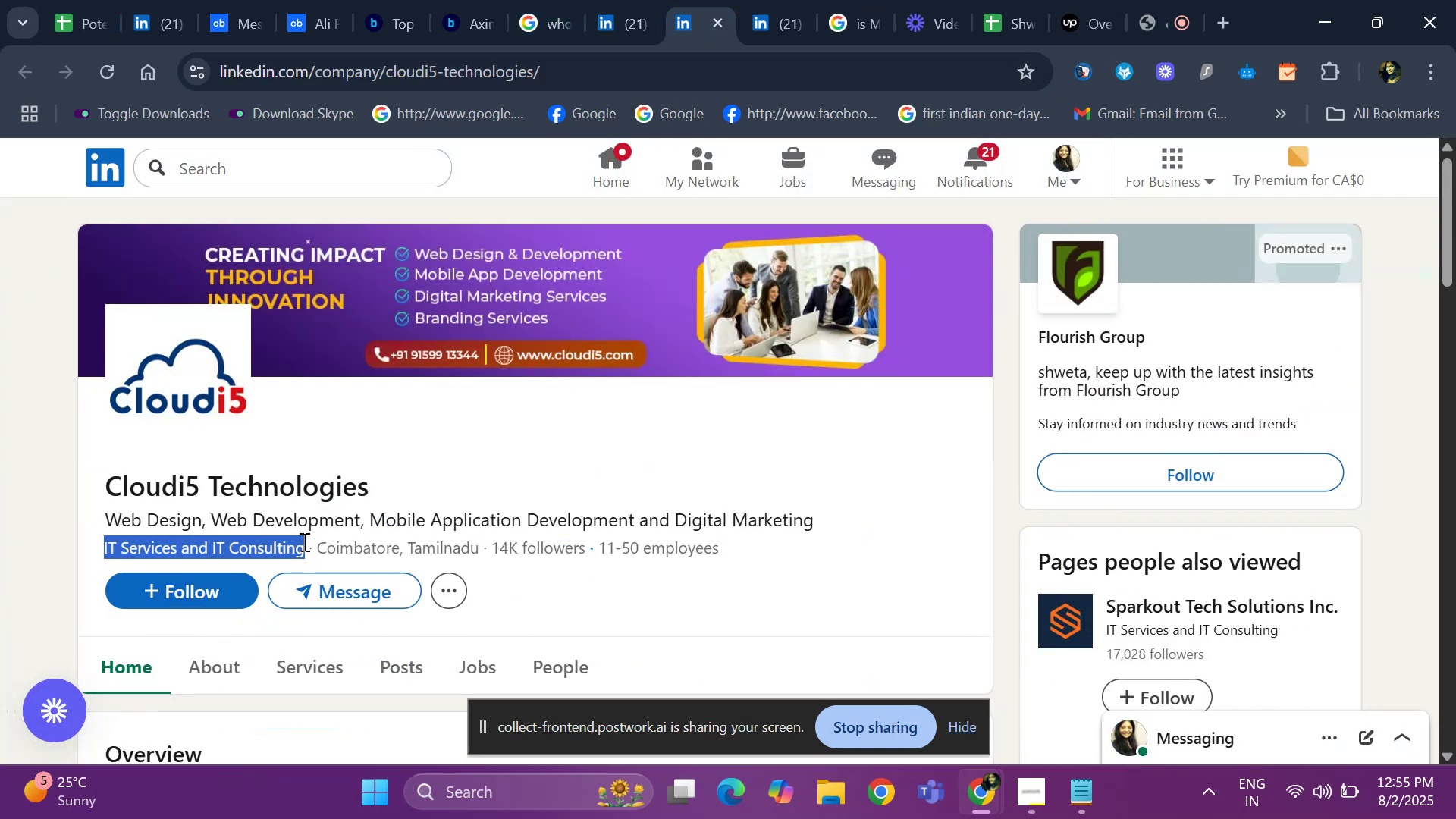 
key(Control+C)
 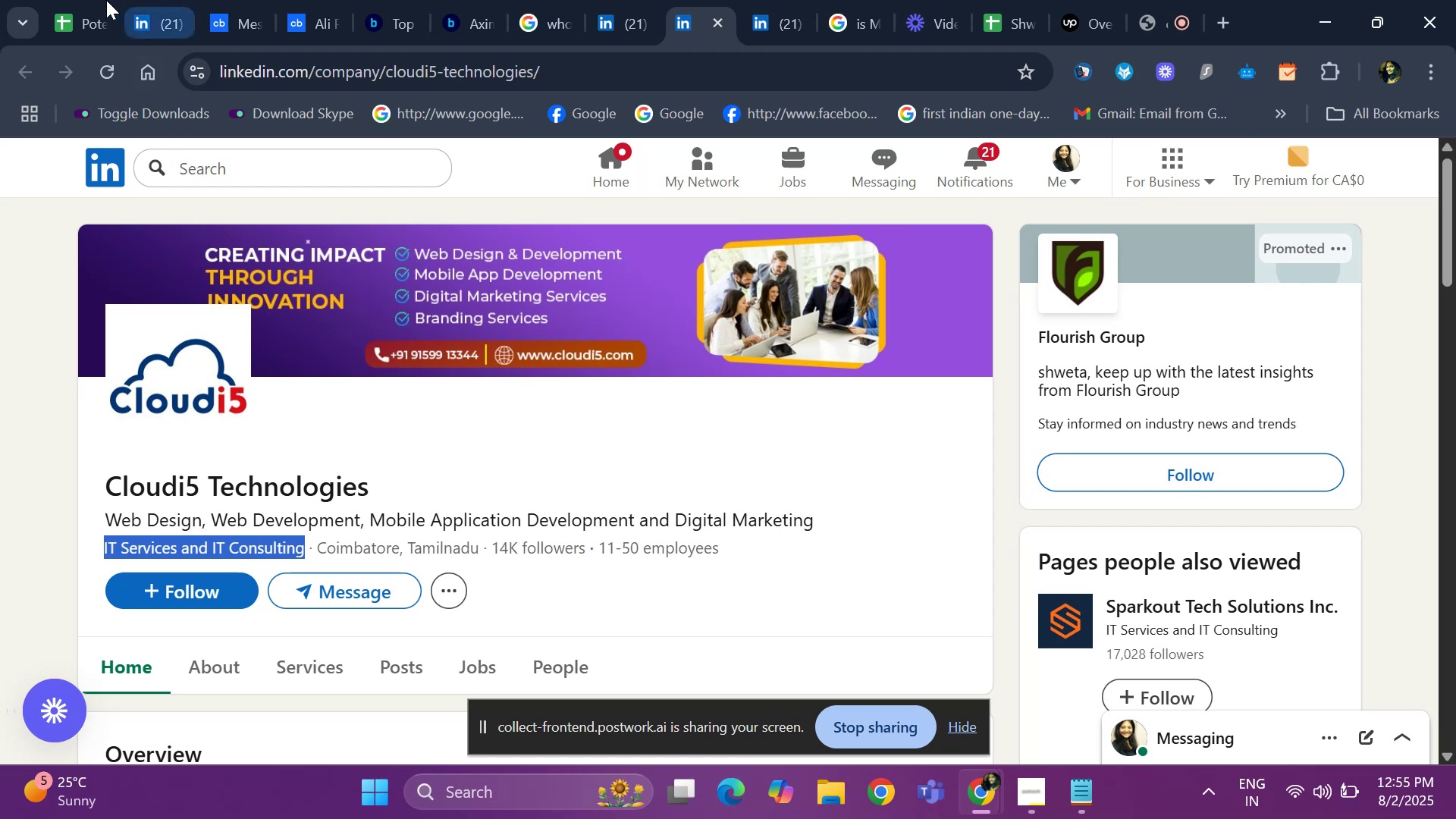 
left_click([67, 17])
 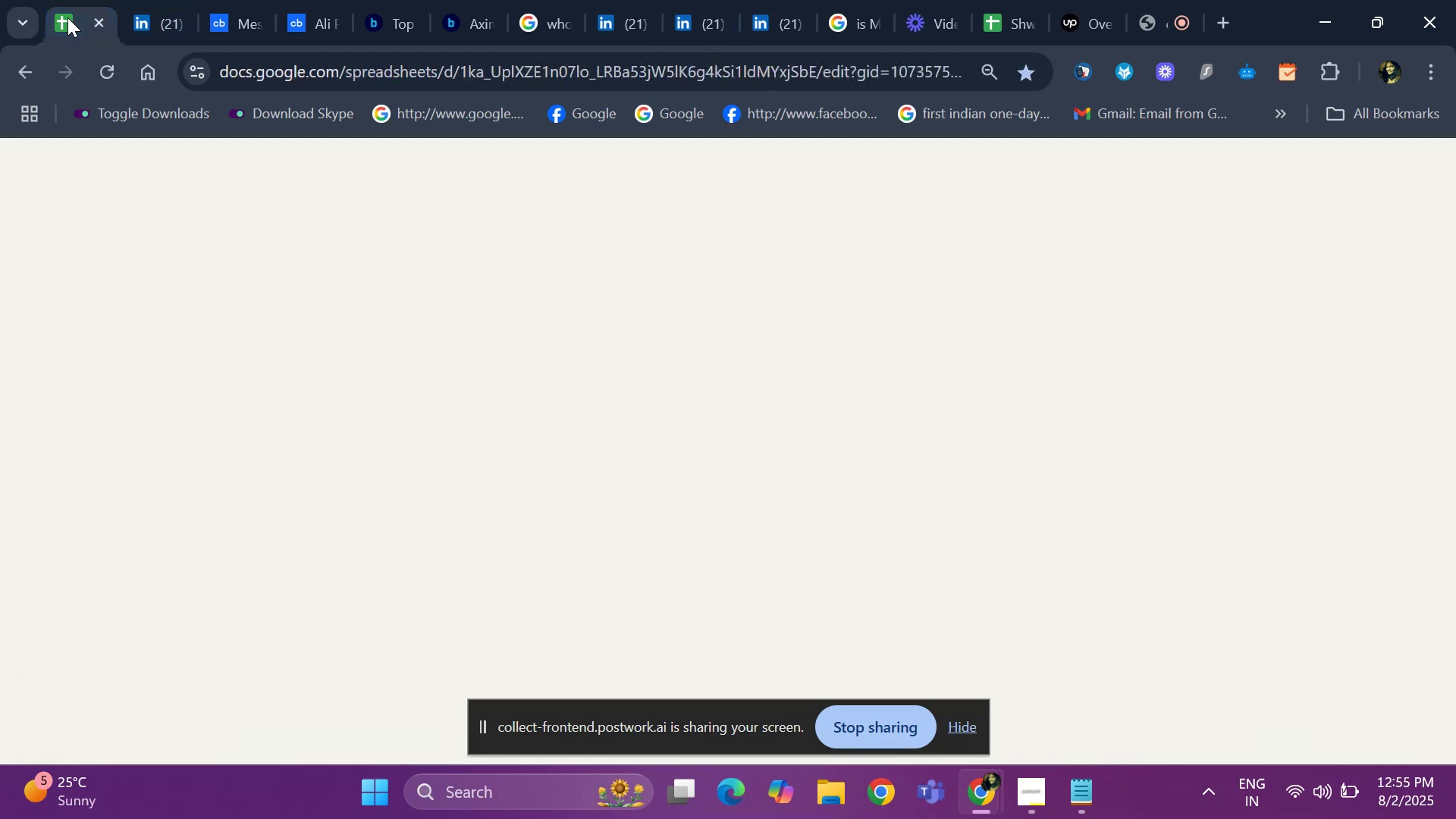 
key(Control+V)
 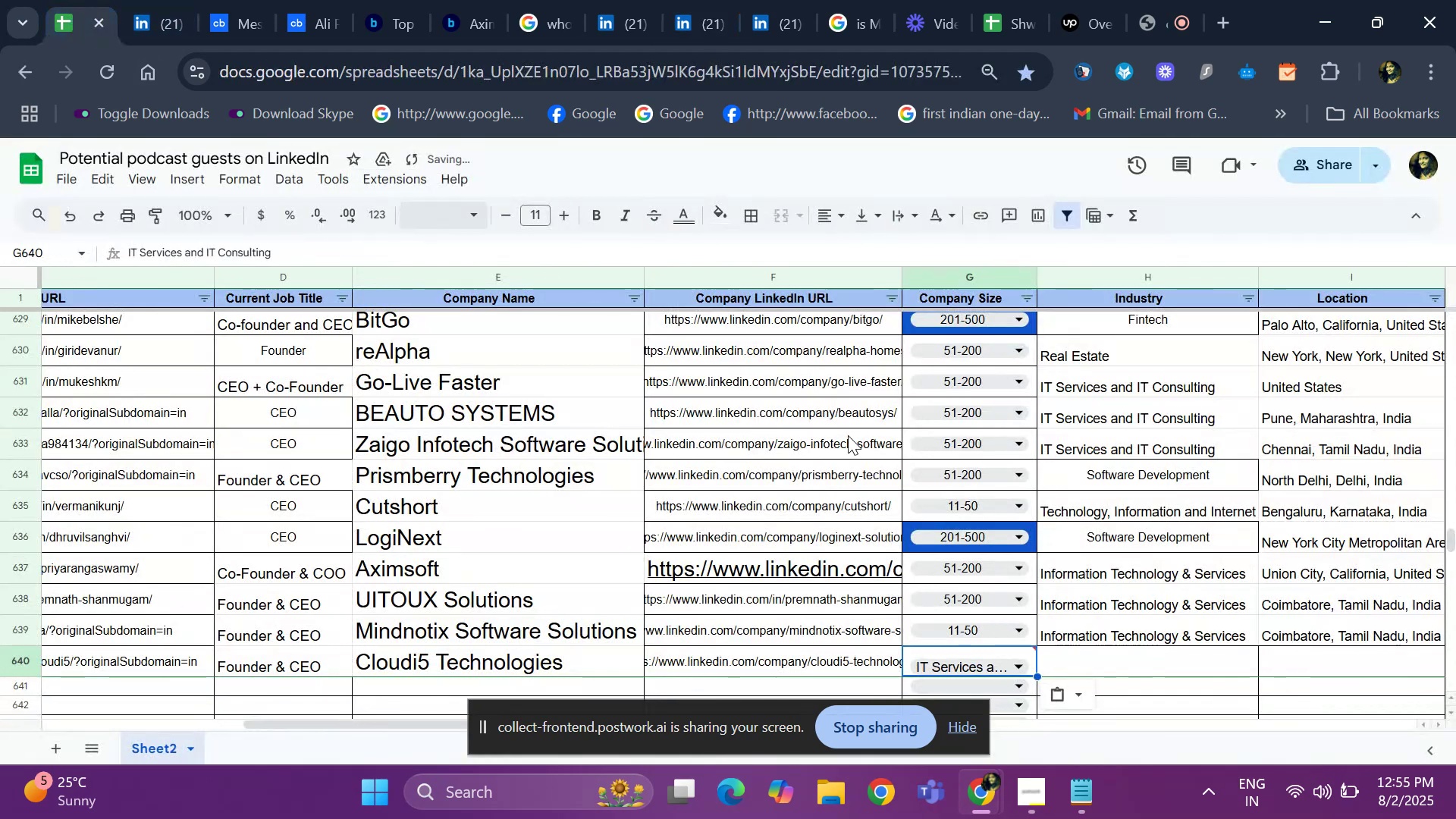 
key(Control+Z)
 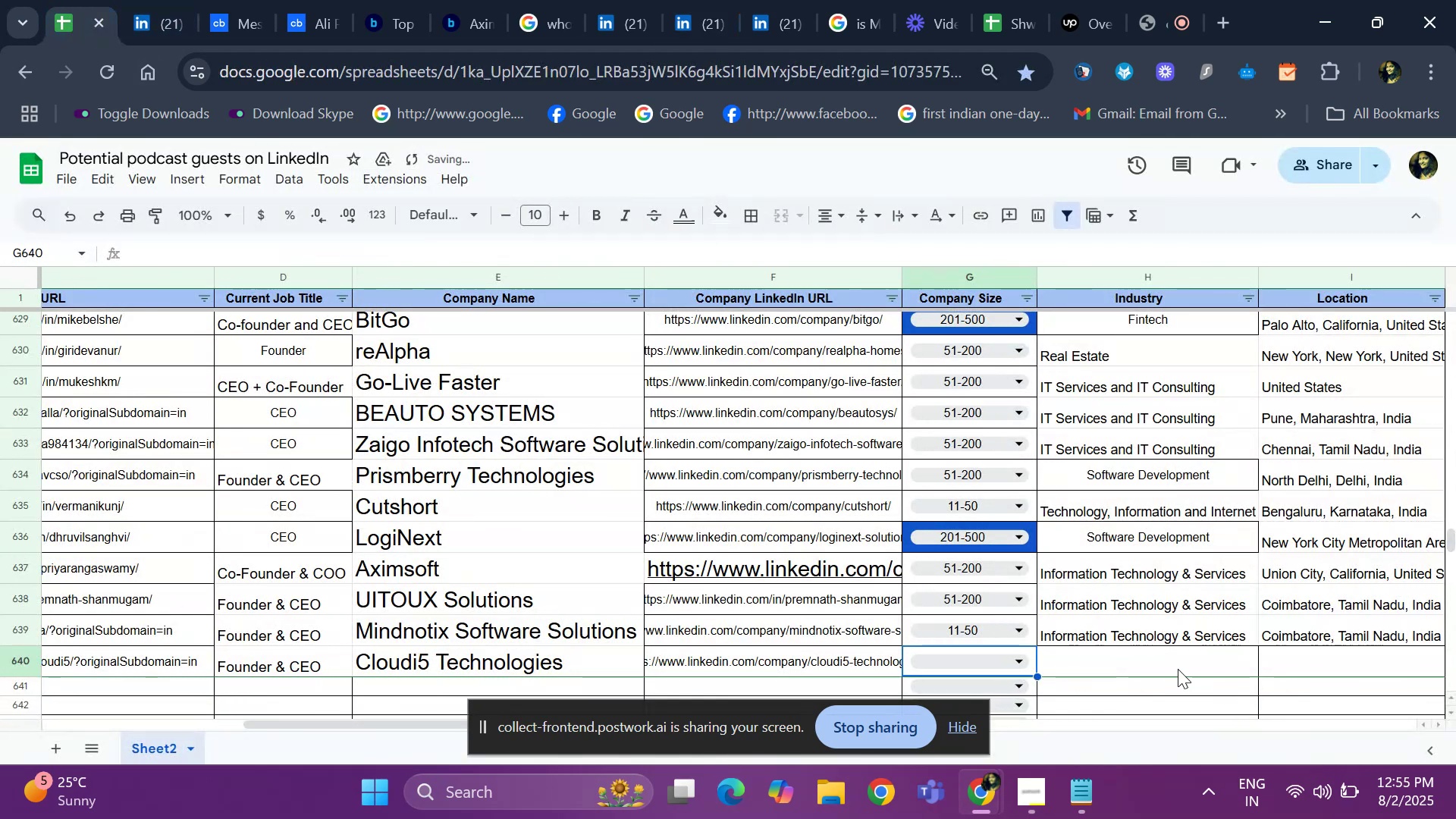 
key(Control+ControlLeft)
 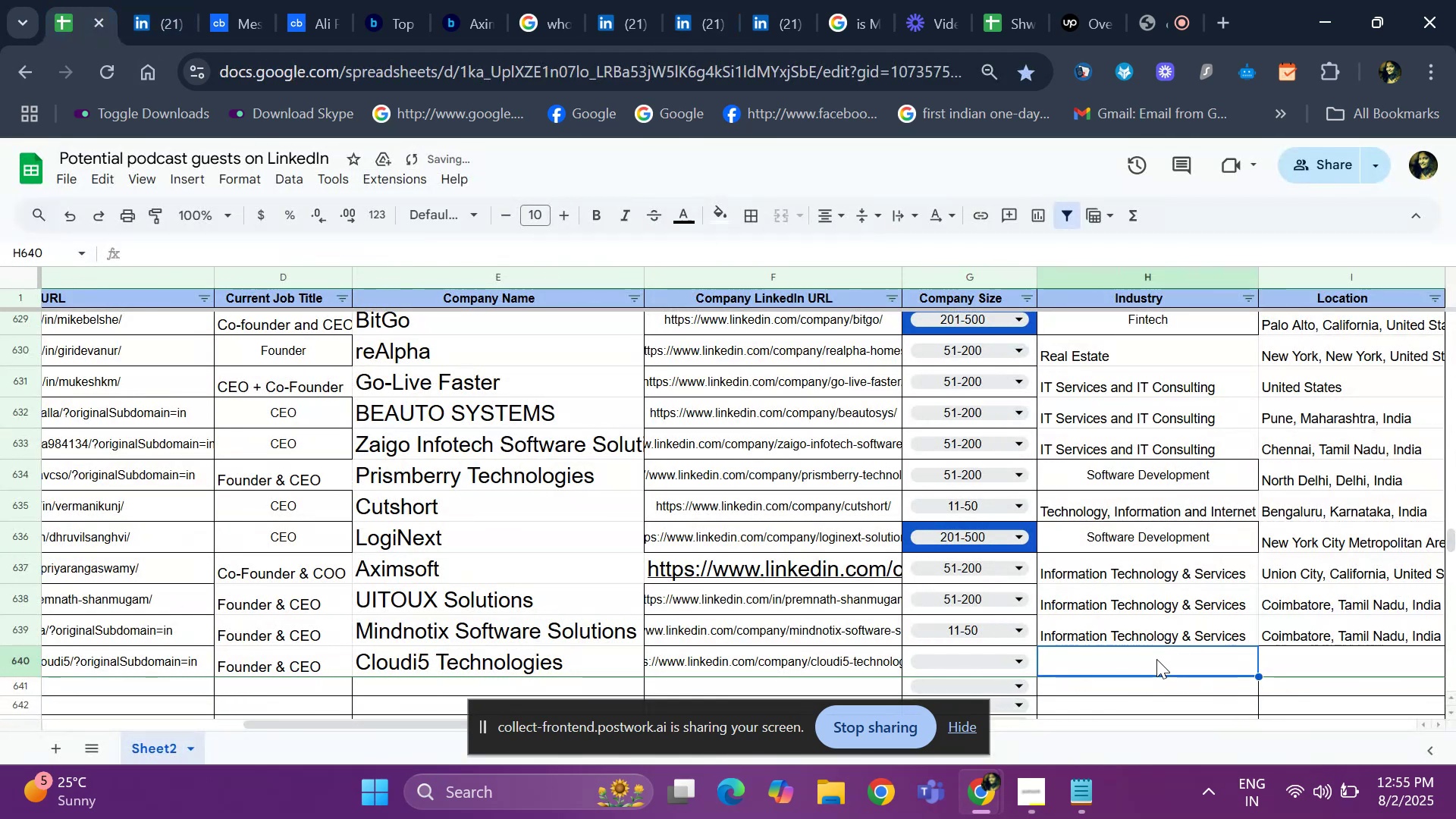 
key(Control+V)
 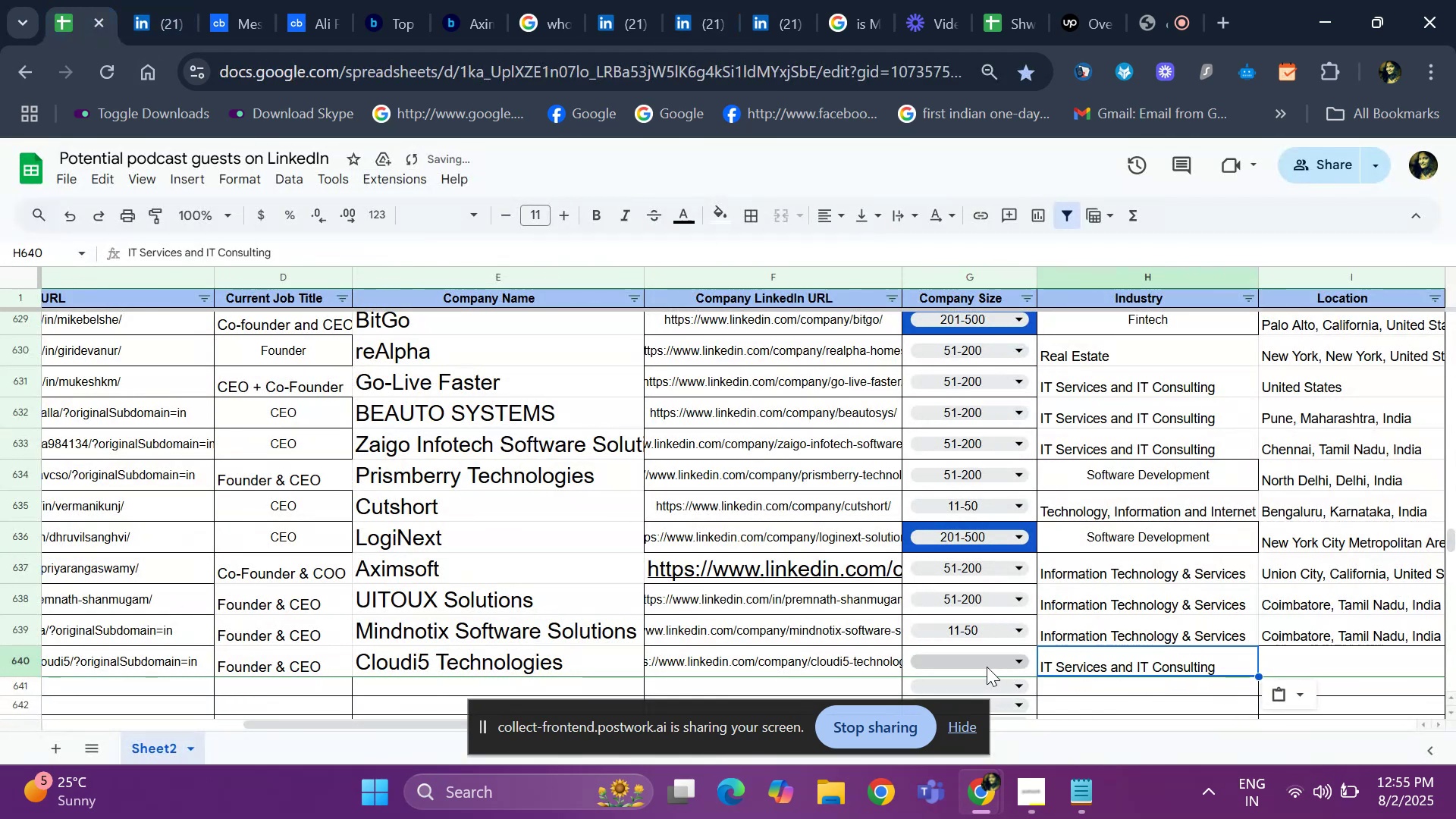 
left_click([978, 664])
 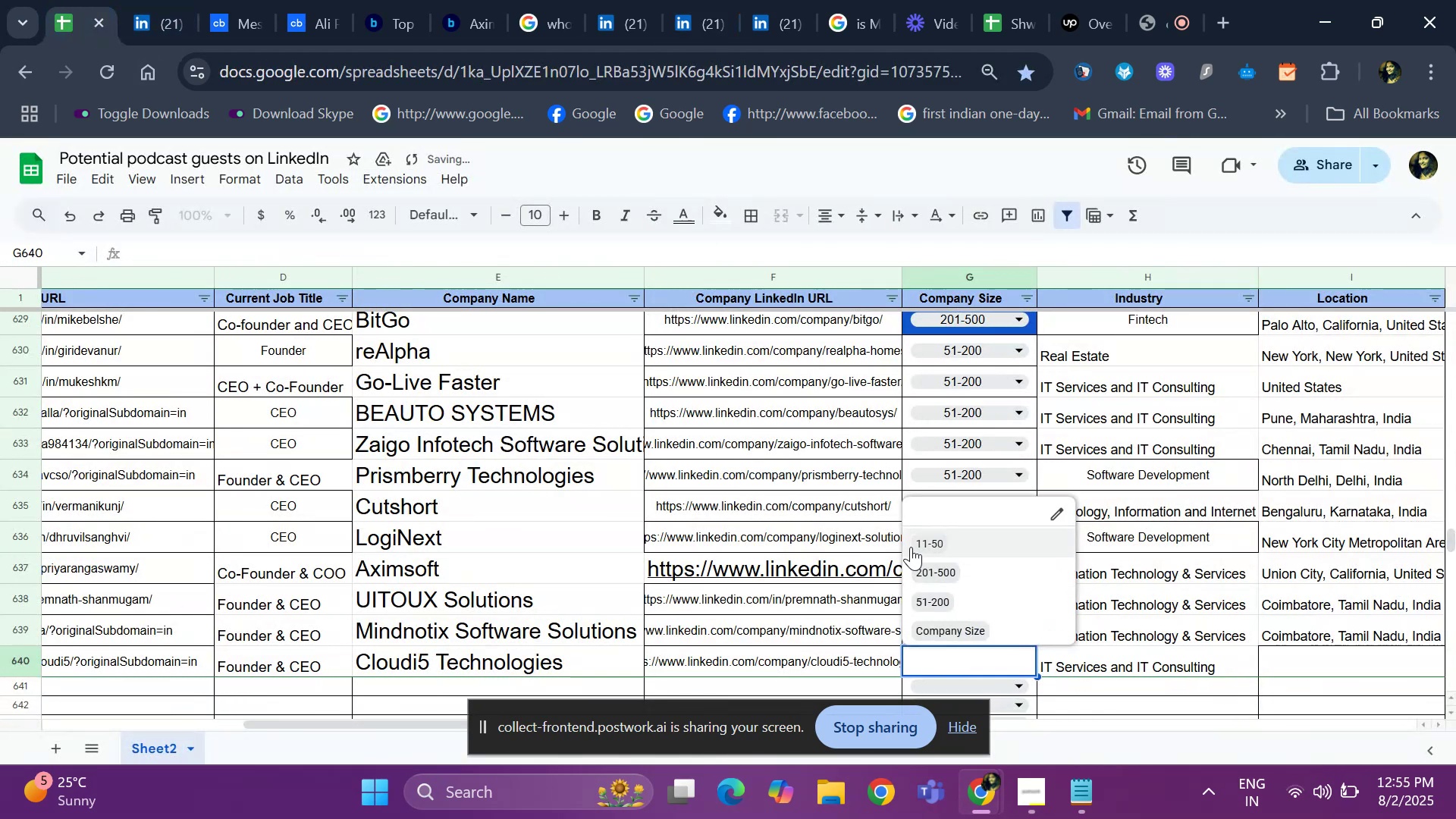 
left_click([920, 539])
 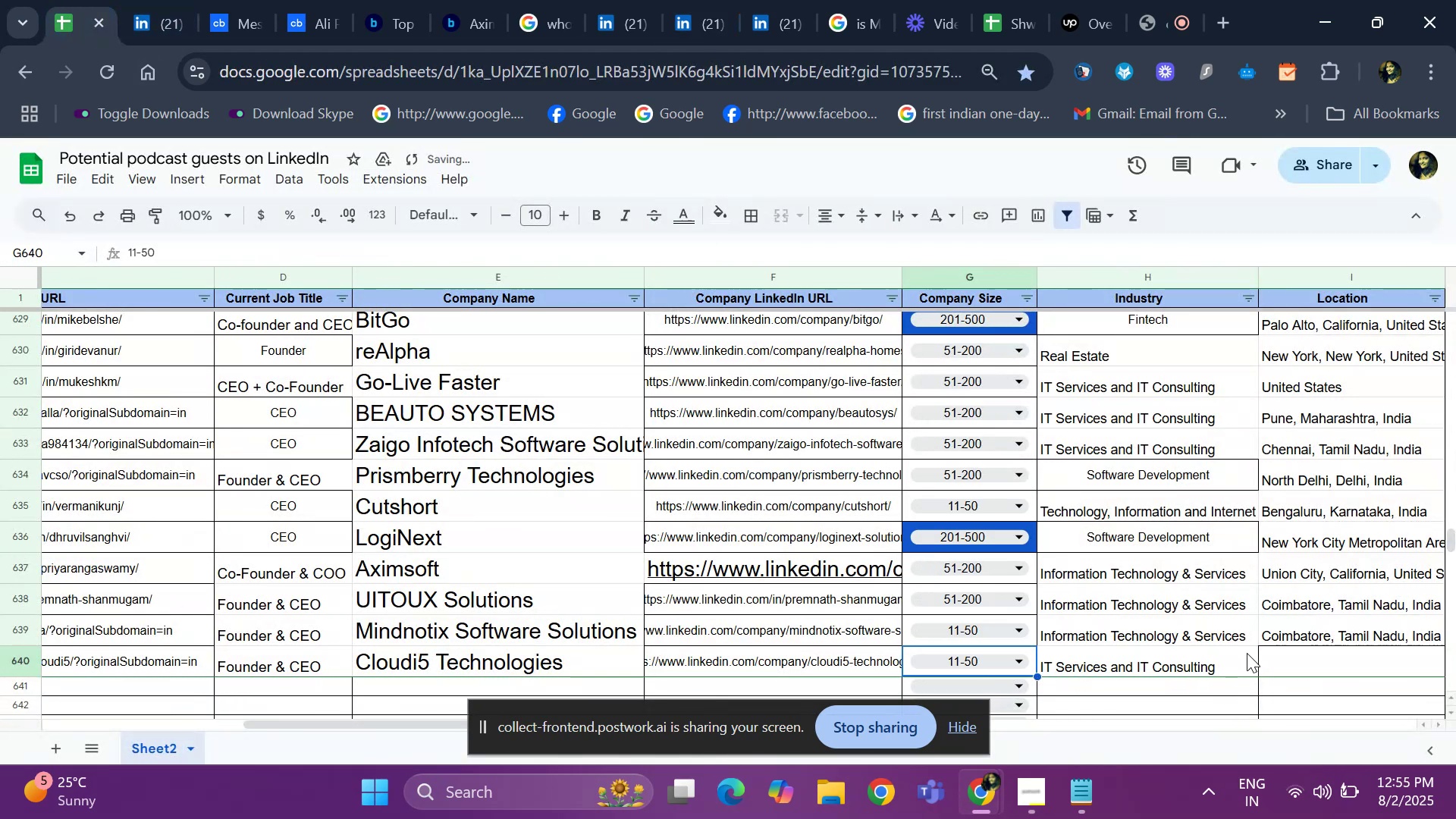 
left_click([1313, 663])
 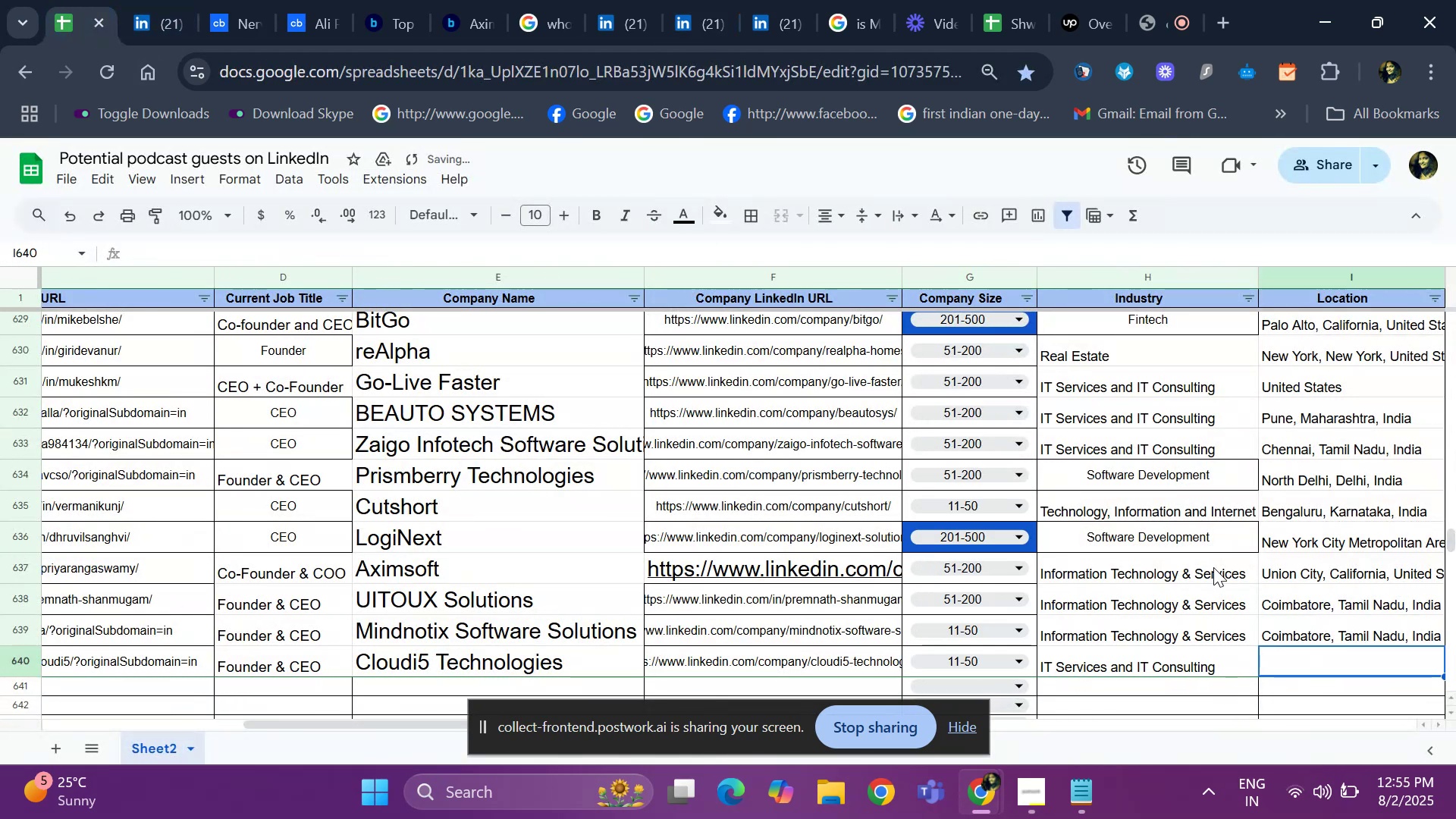 
key(Control+D)
 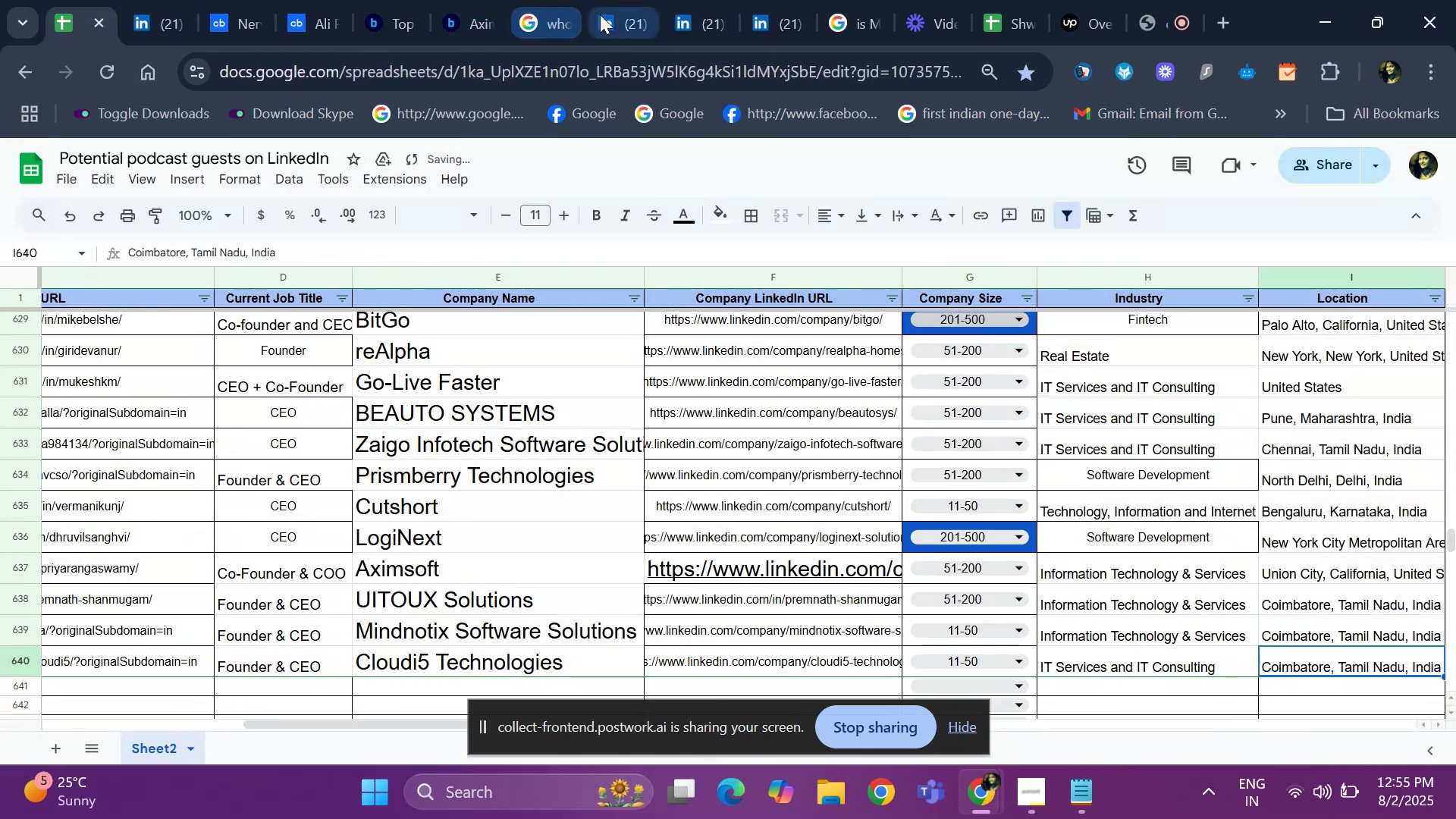 
left_click([601, 14])
 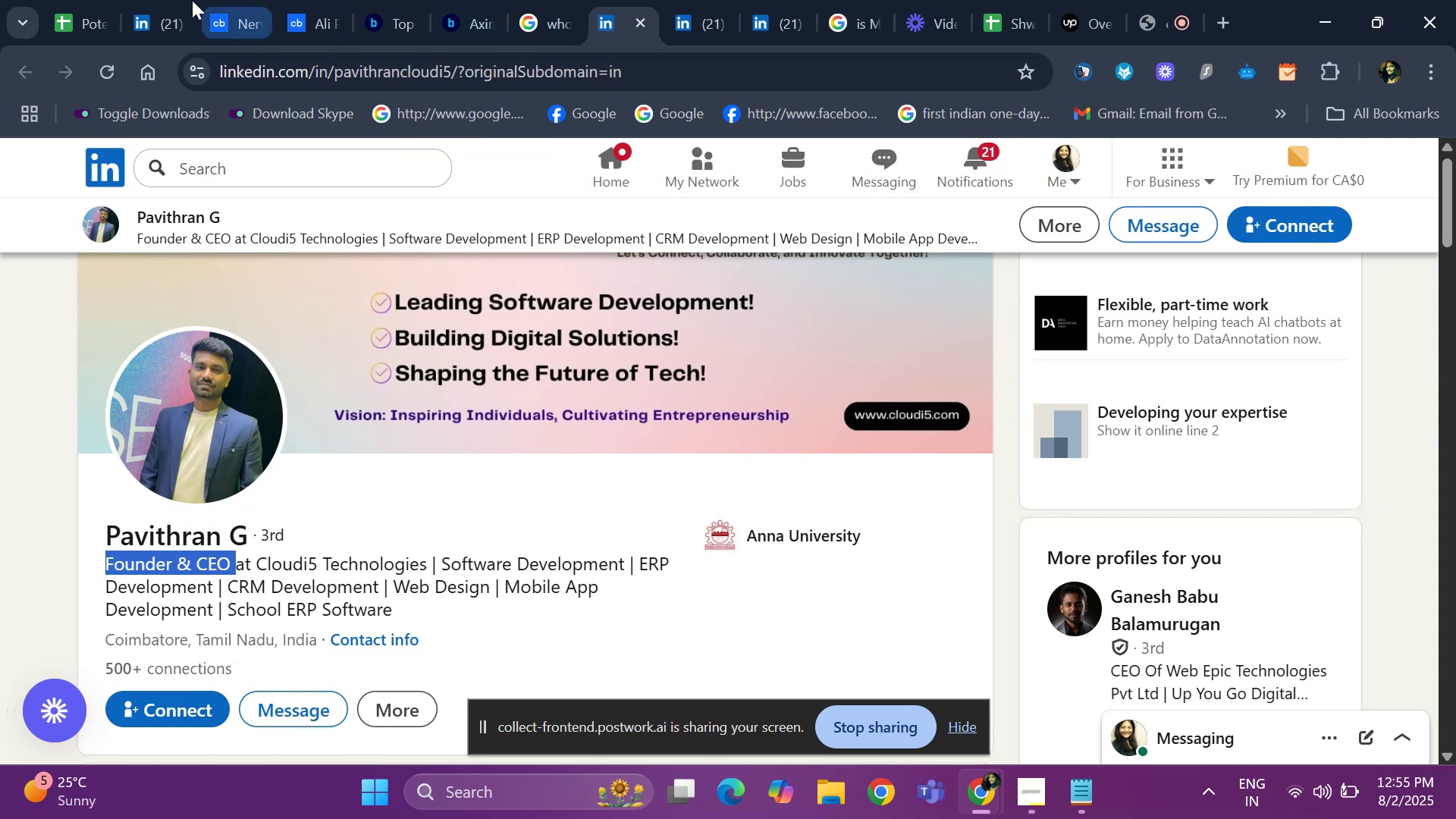 
left_click([82, 20])
 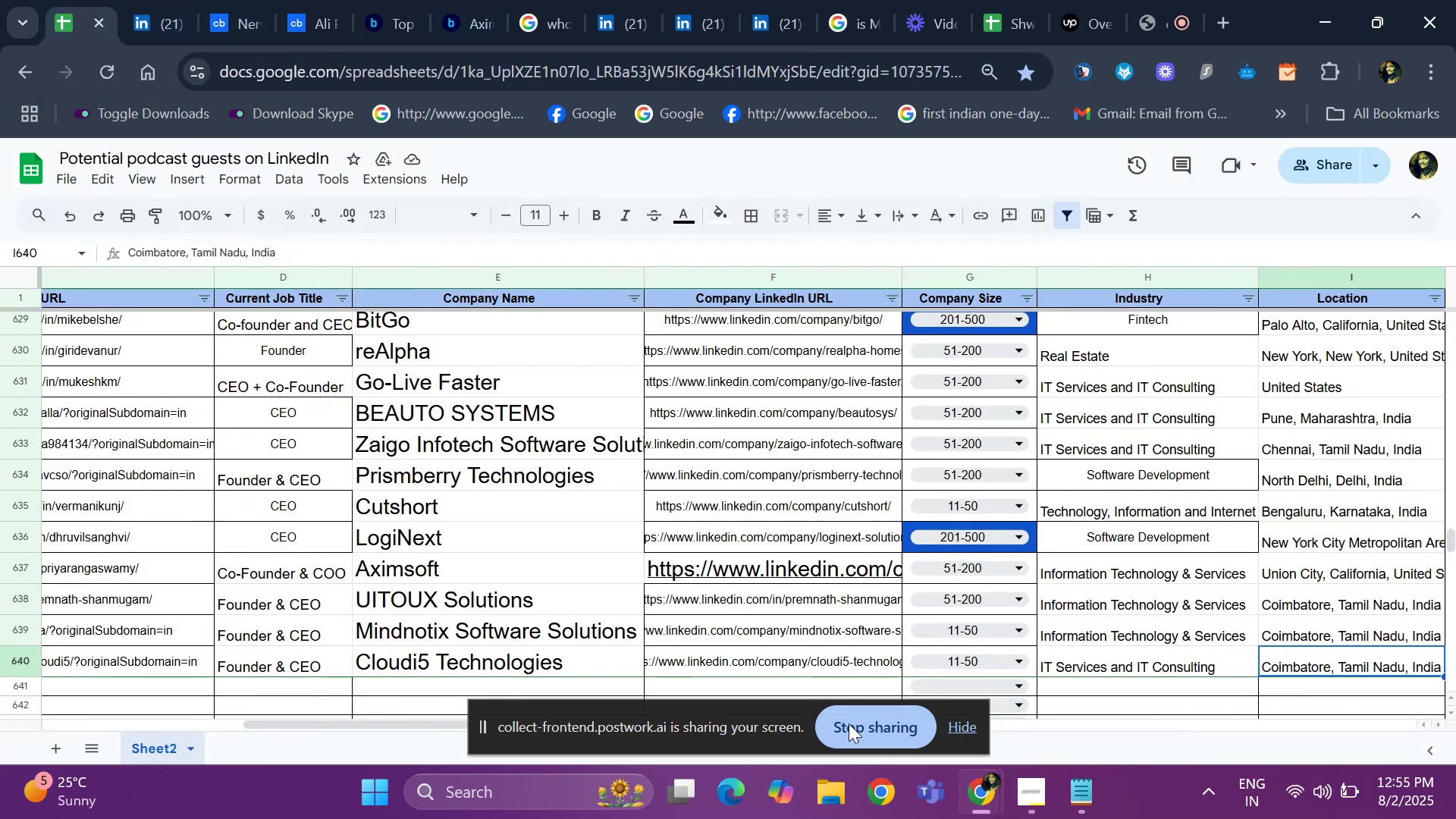 
left_click([1156, 675])
 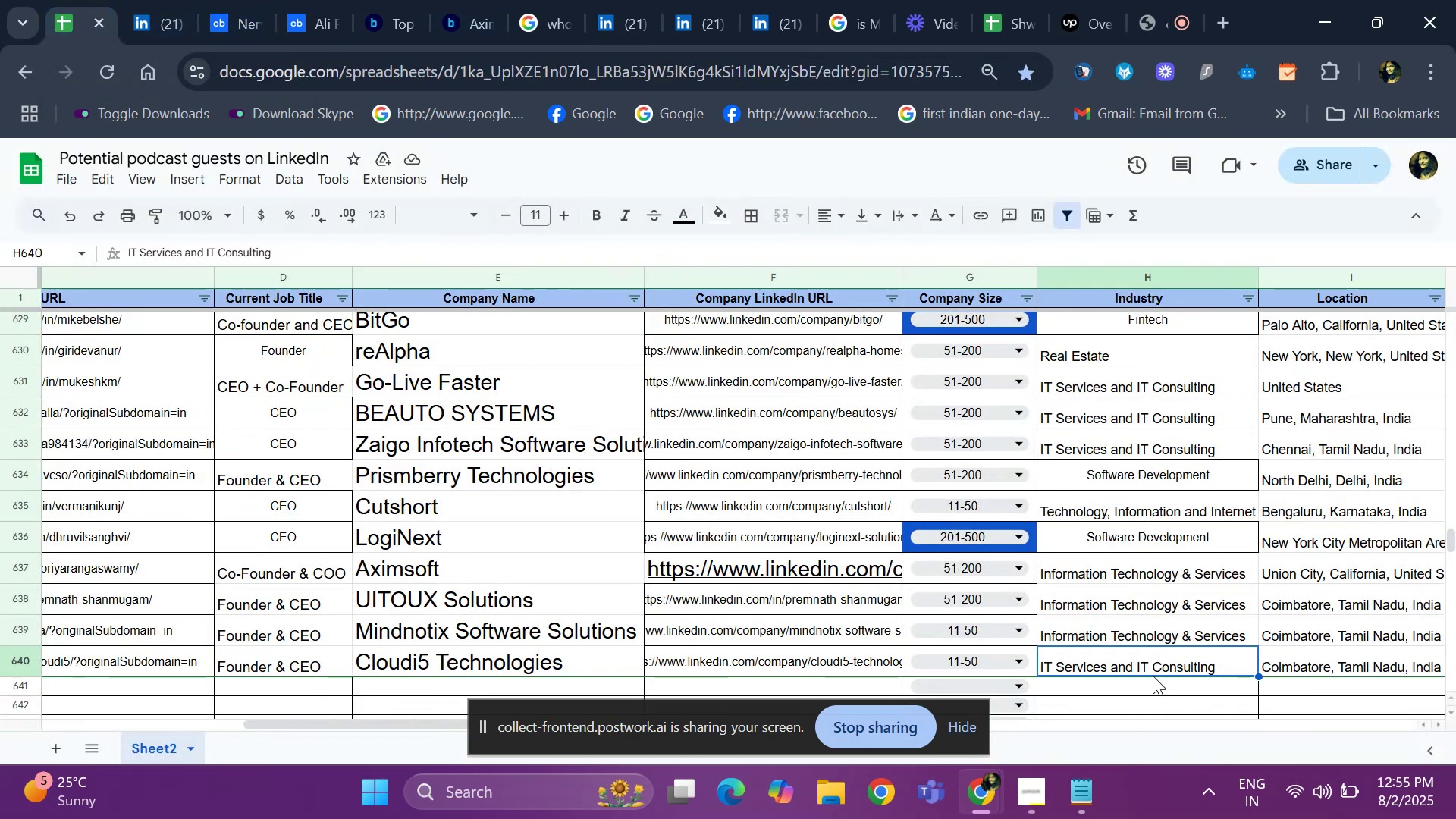 
key(ArrowRight)
 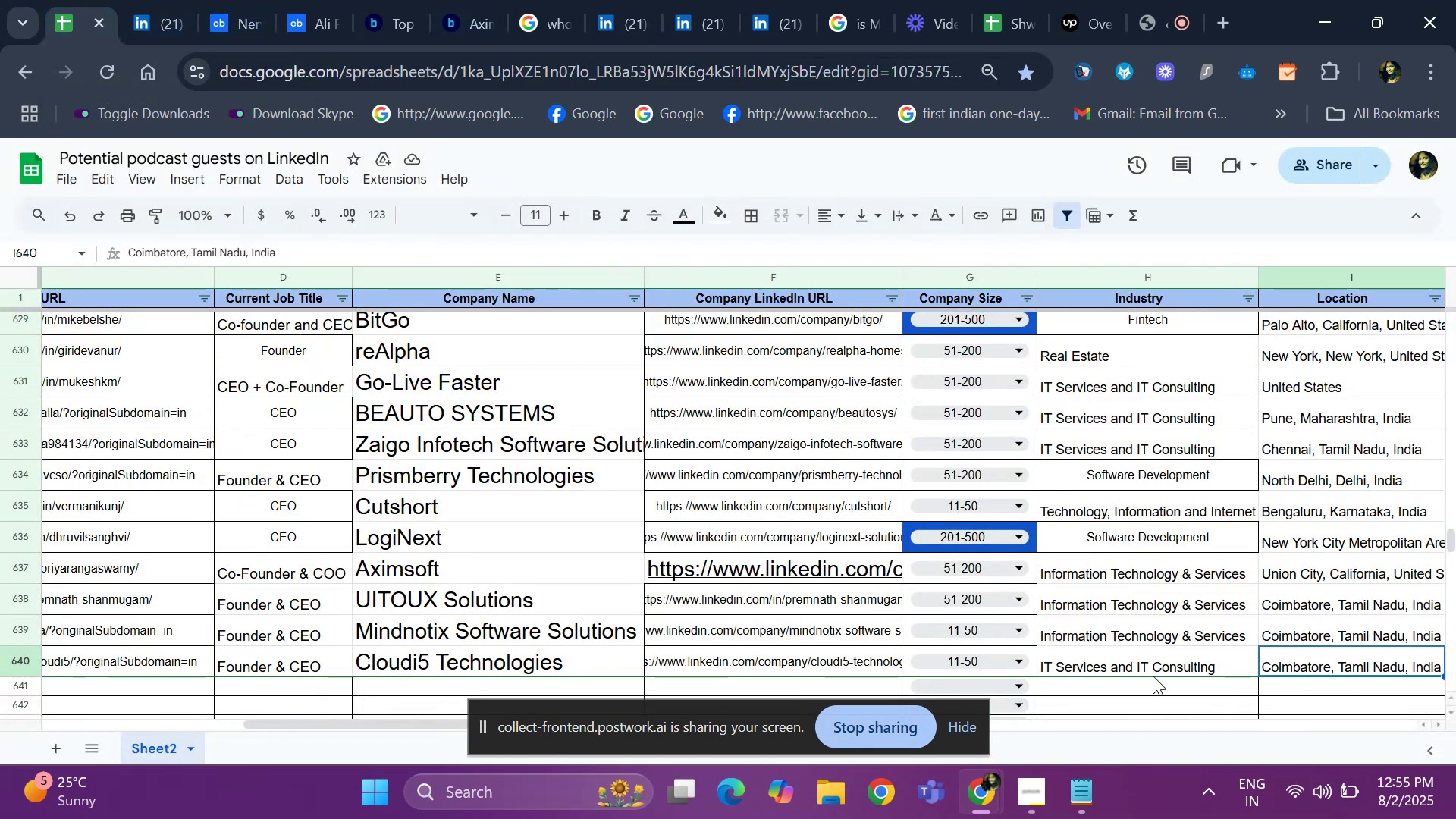 
key(ArrowRight)
 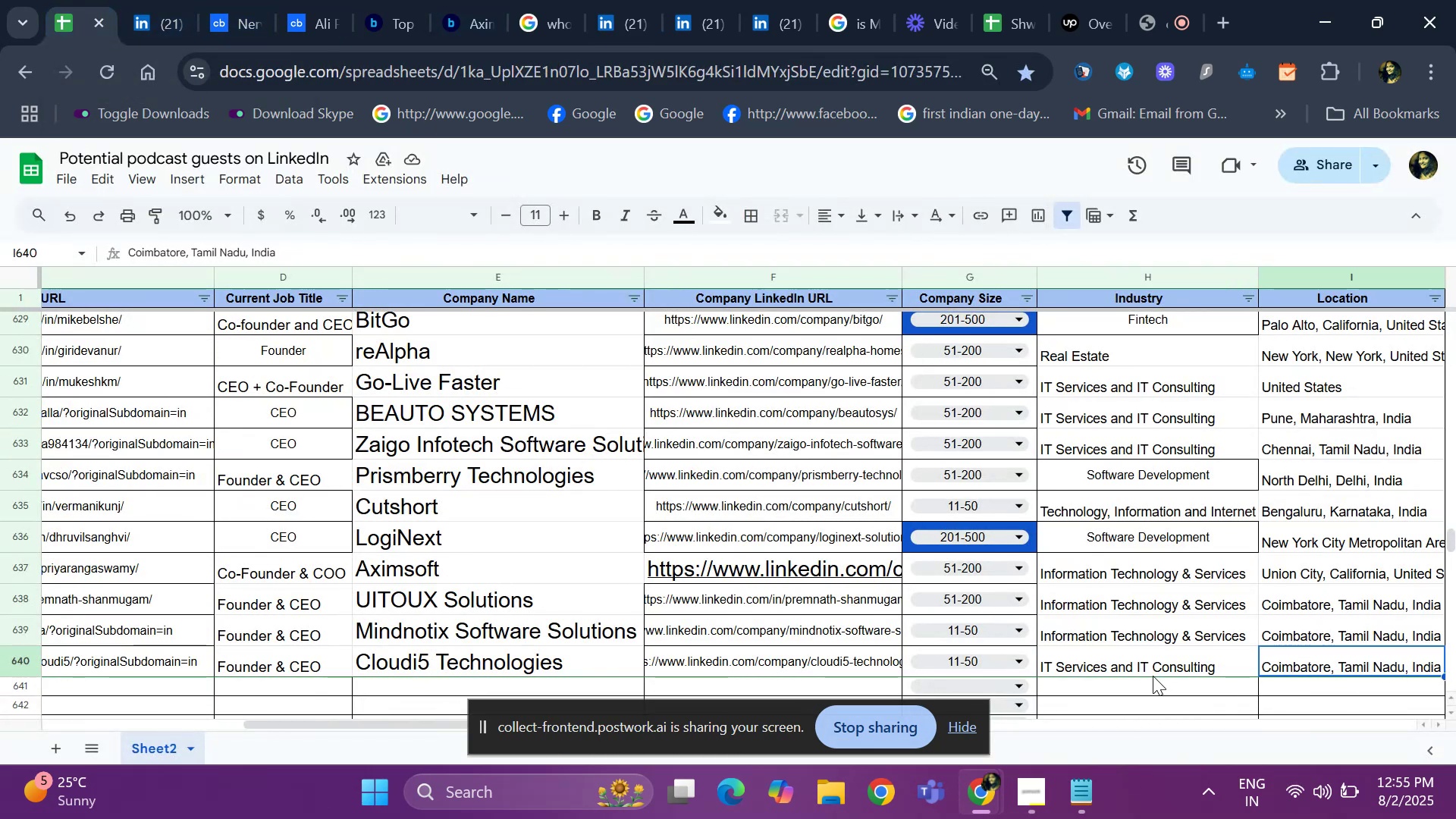 
key(ArrowRight)
 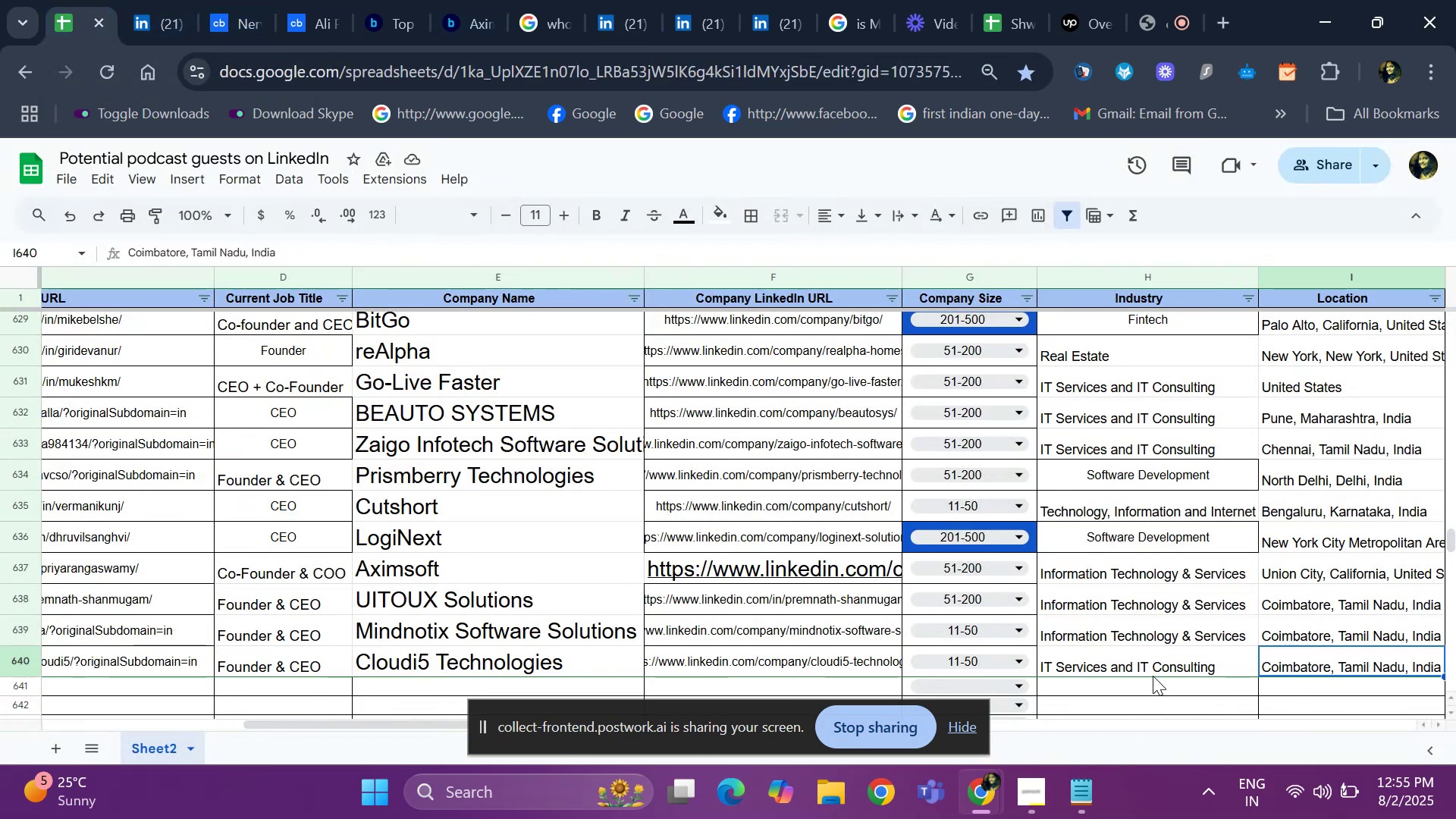 
key(ArrowRight)
 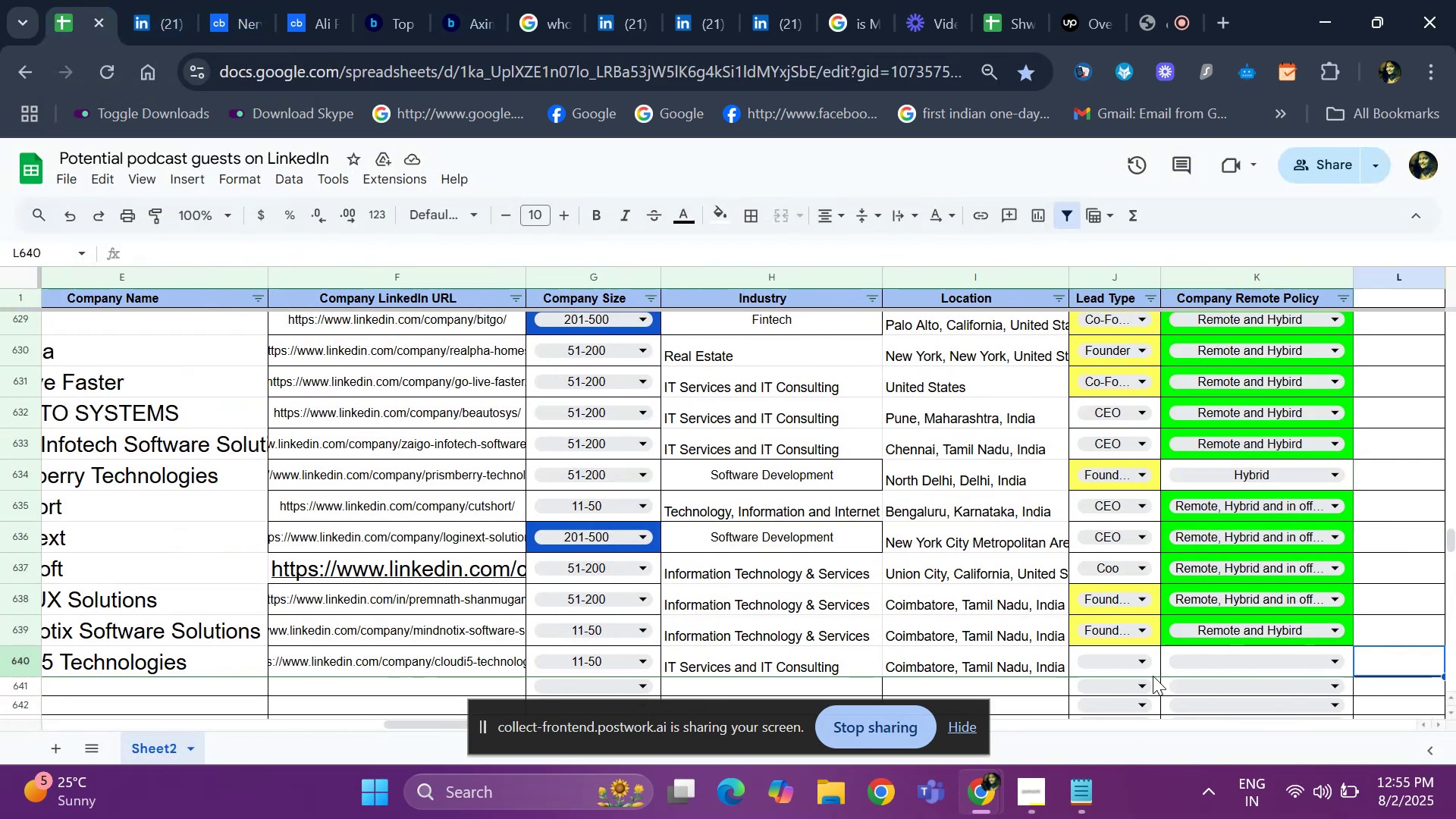 
key(ArrowRight)
 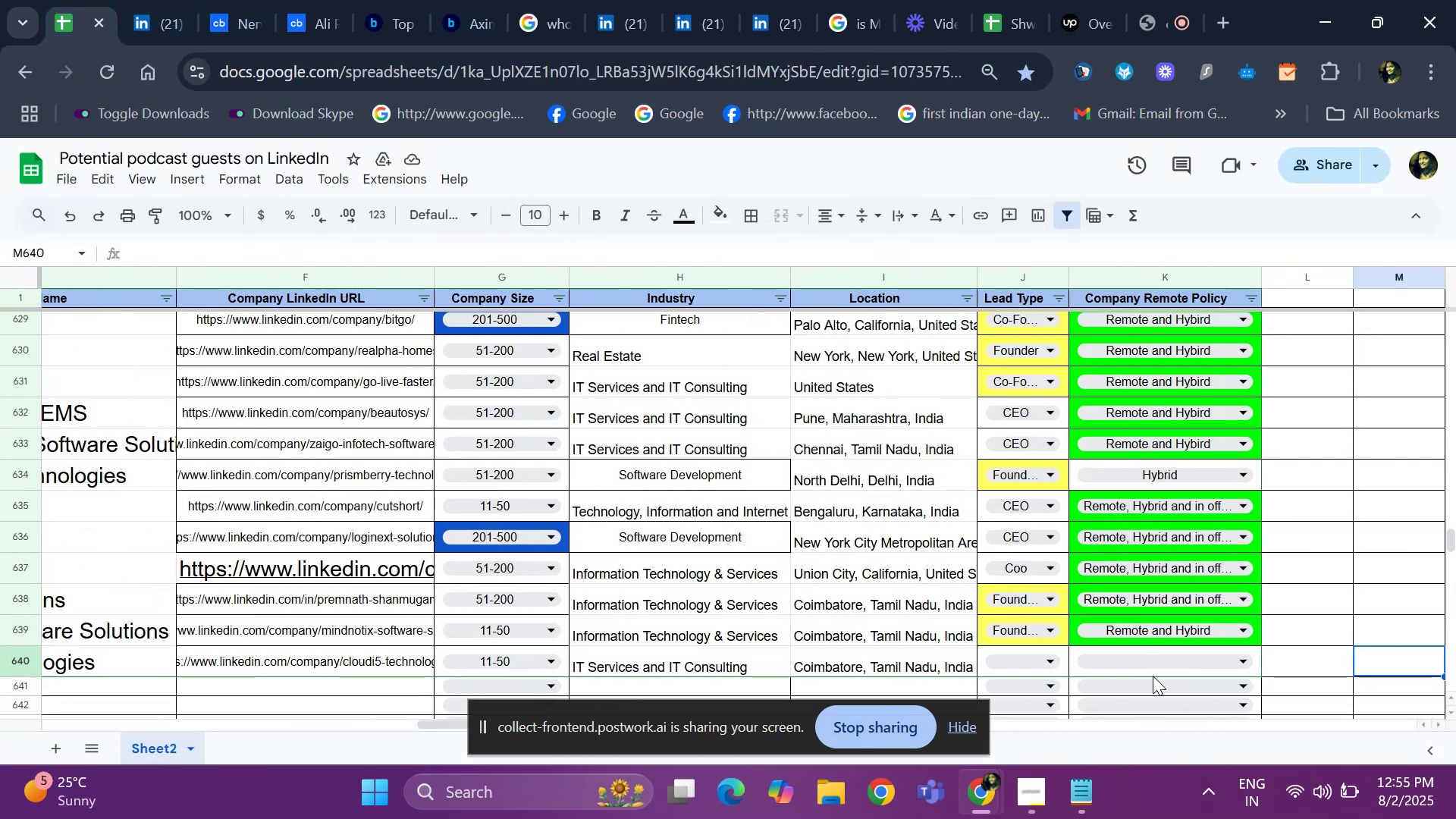 
key(ArrowLeft)
 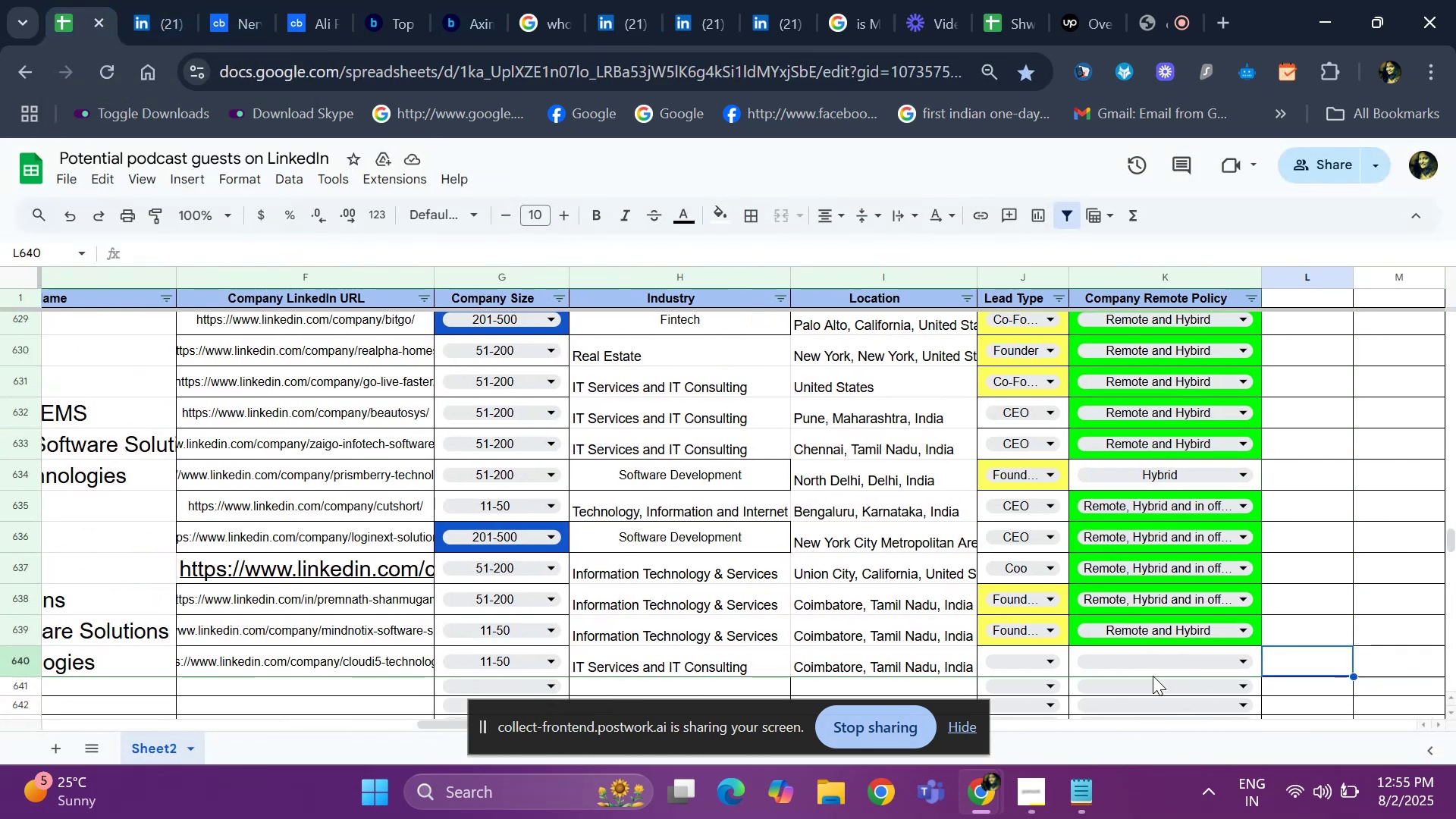 
key(ArrowLeft)
 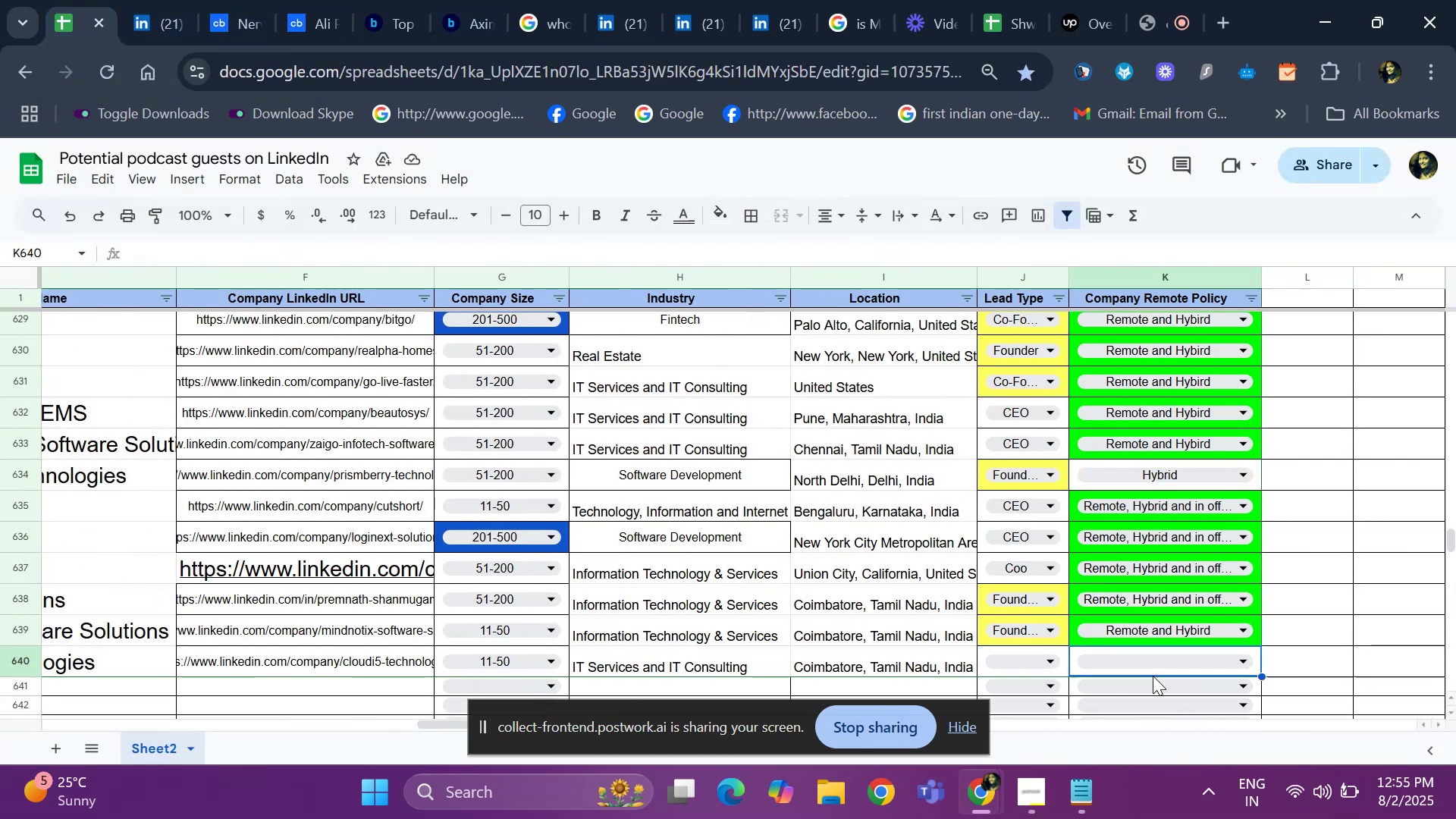 
key(ArrowLeft)
 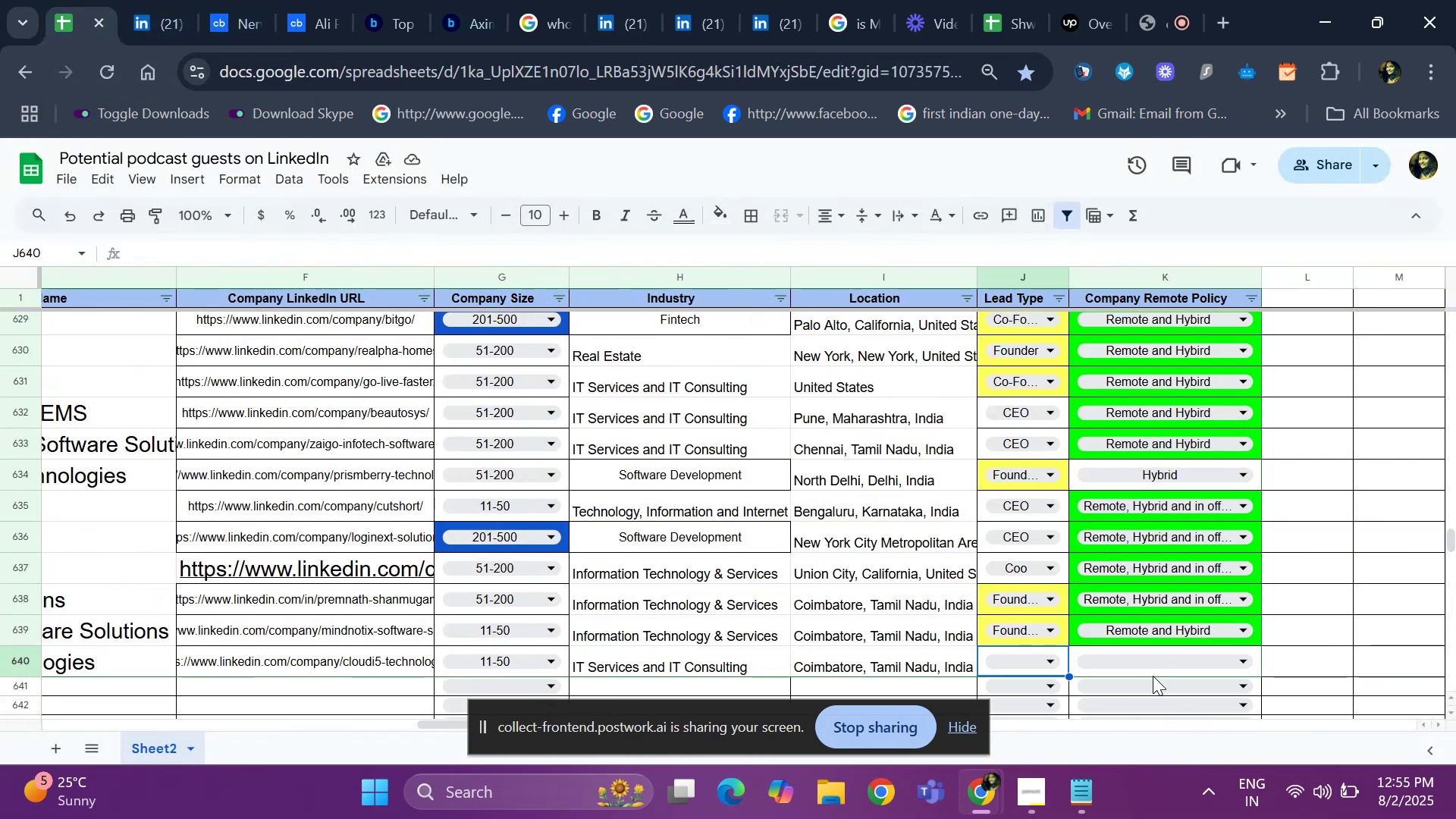 
key(Enter)
 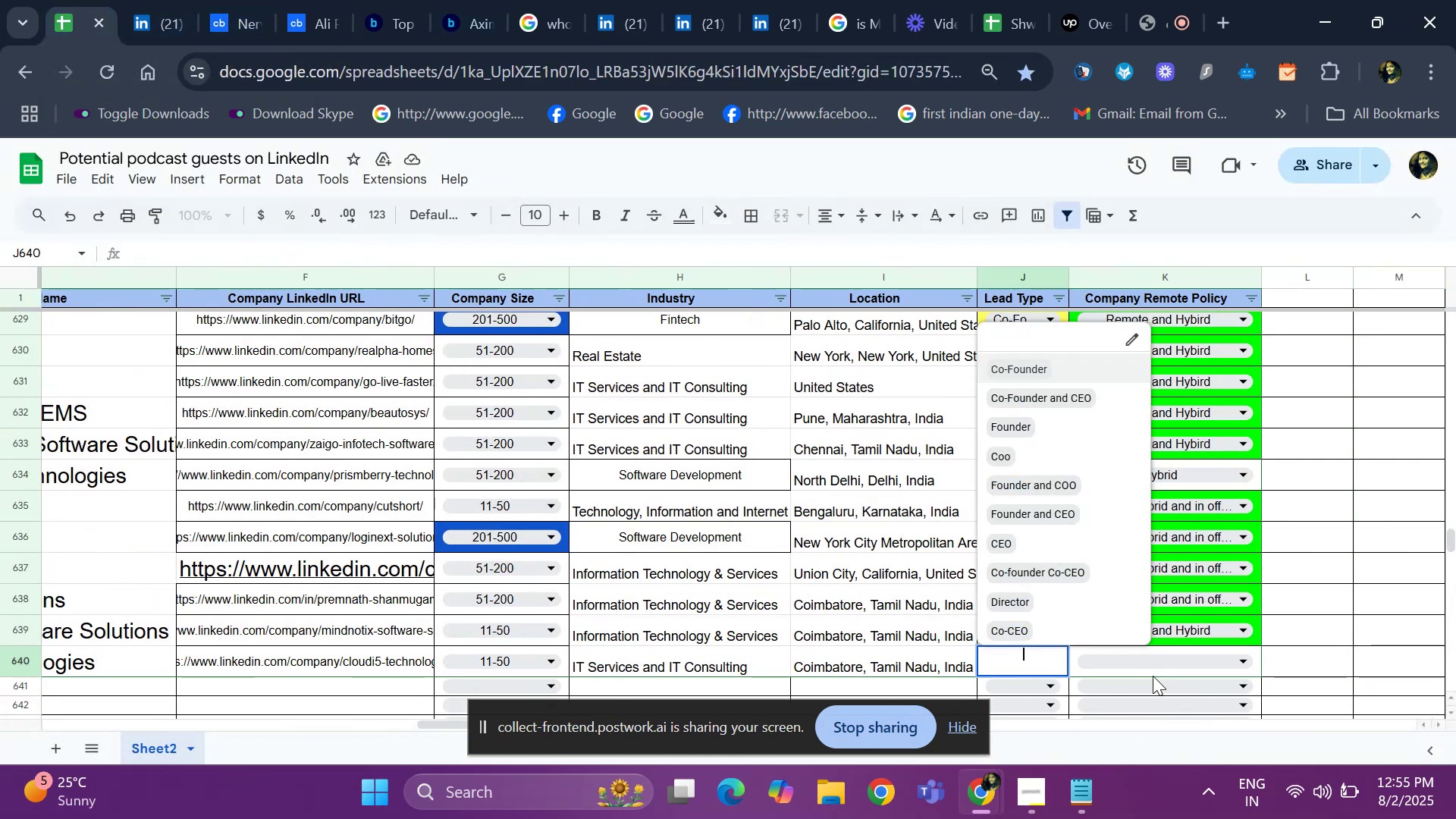 
key(ArrowDown)
 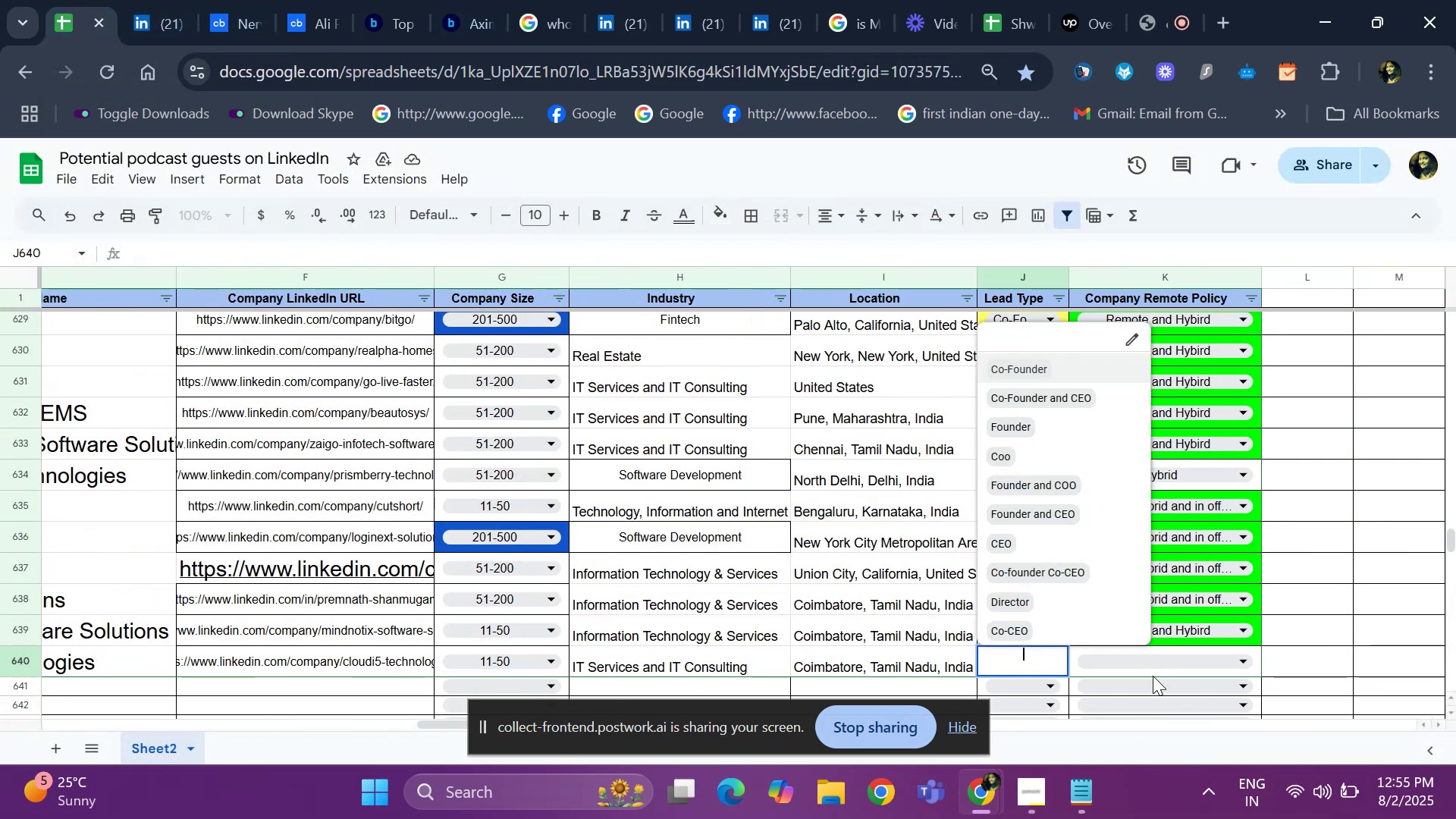 
key(ArrowDown)
 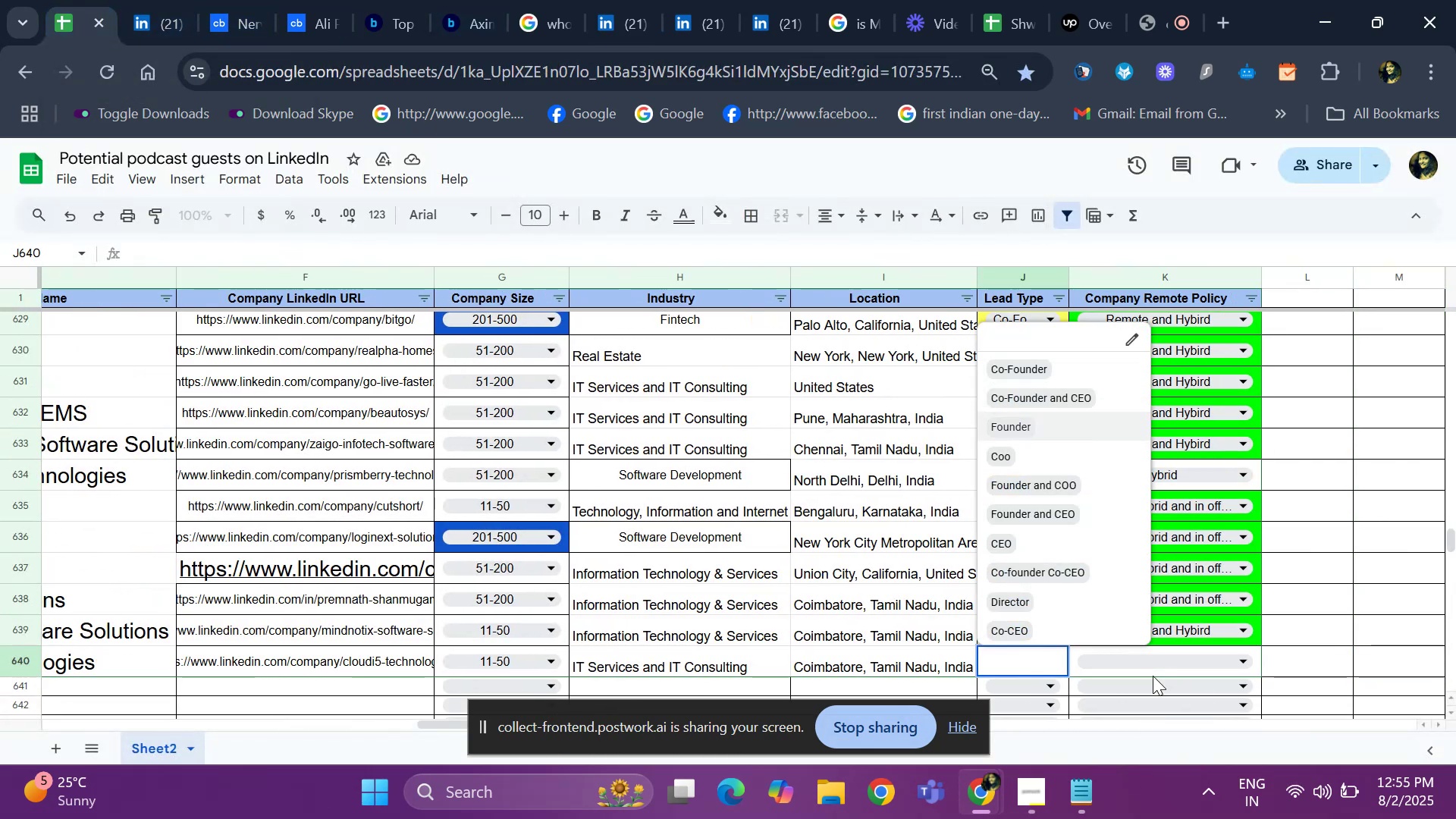 
key(ArrowDown)
 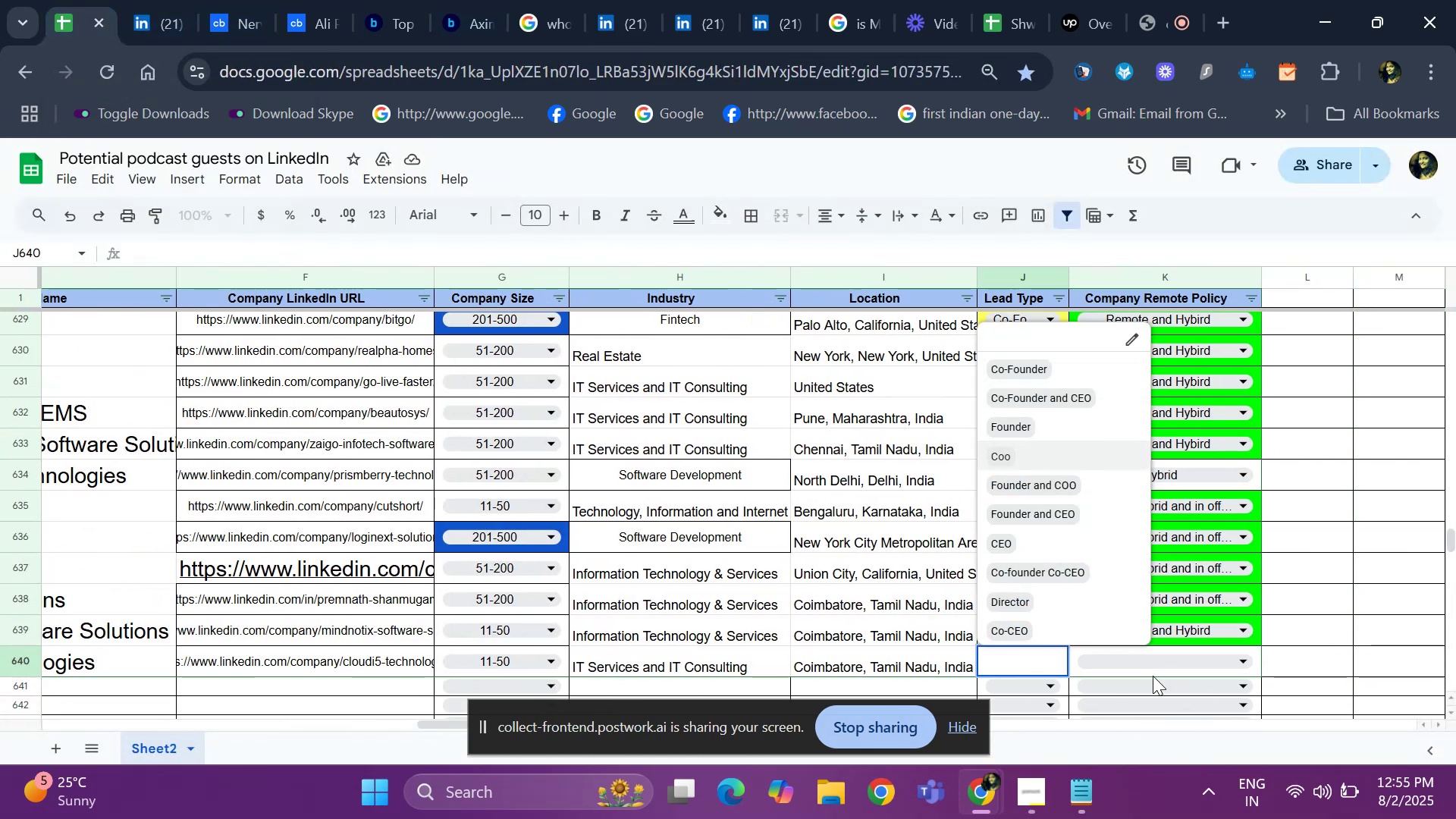 
key(ArrowDown)
 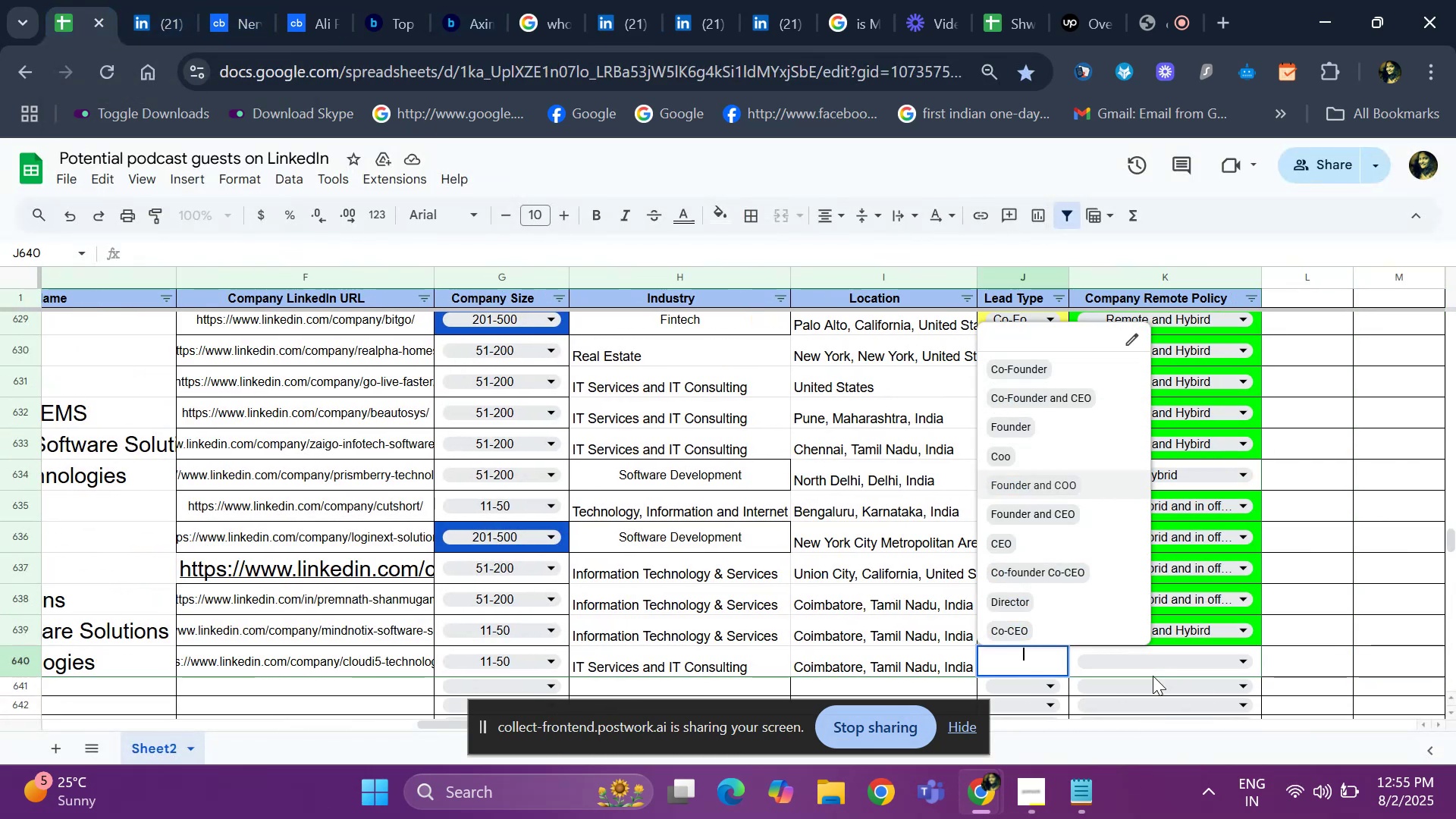 
key(ArrowDown)
 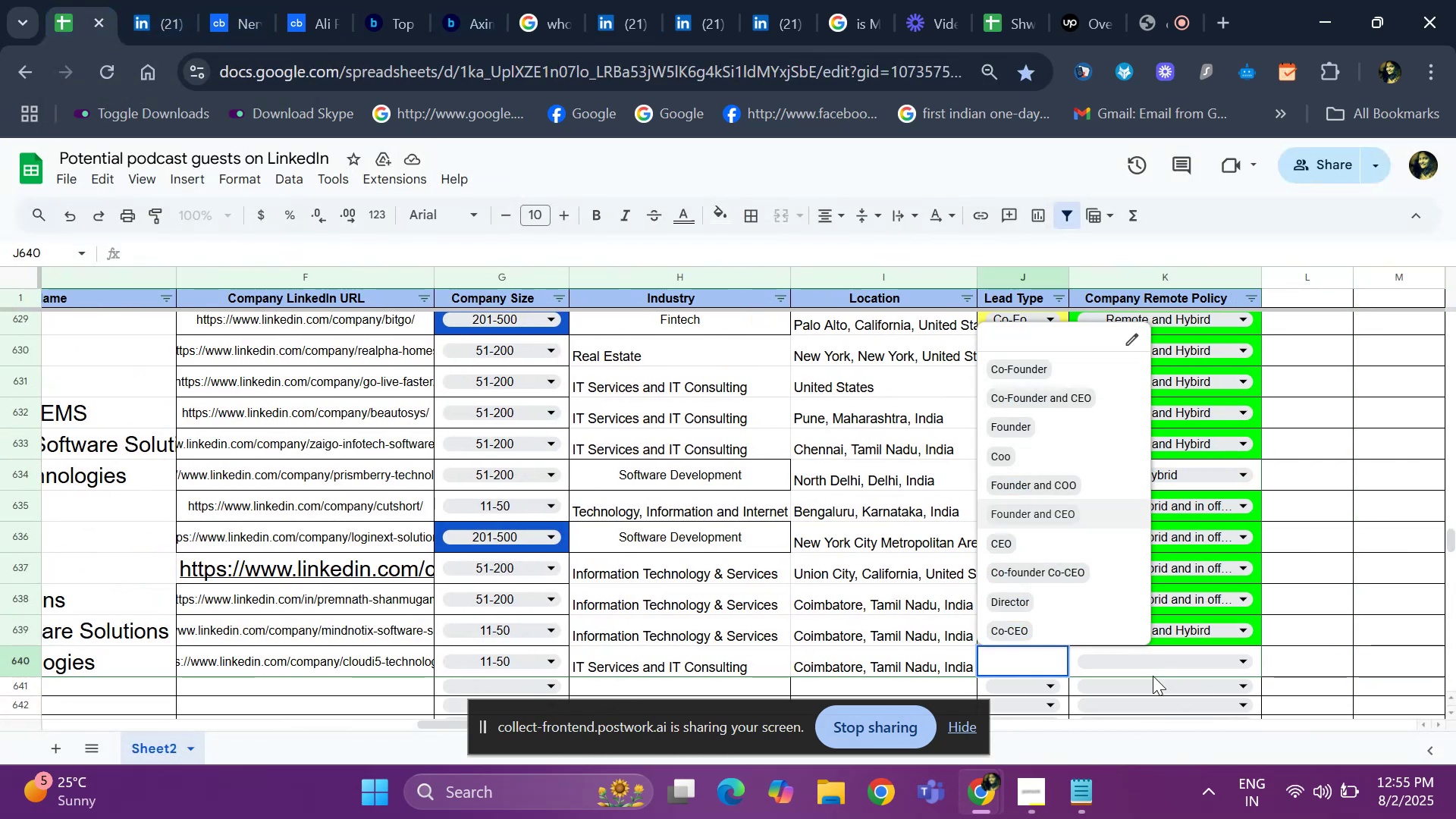 
key(Enter)
 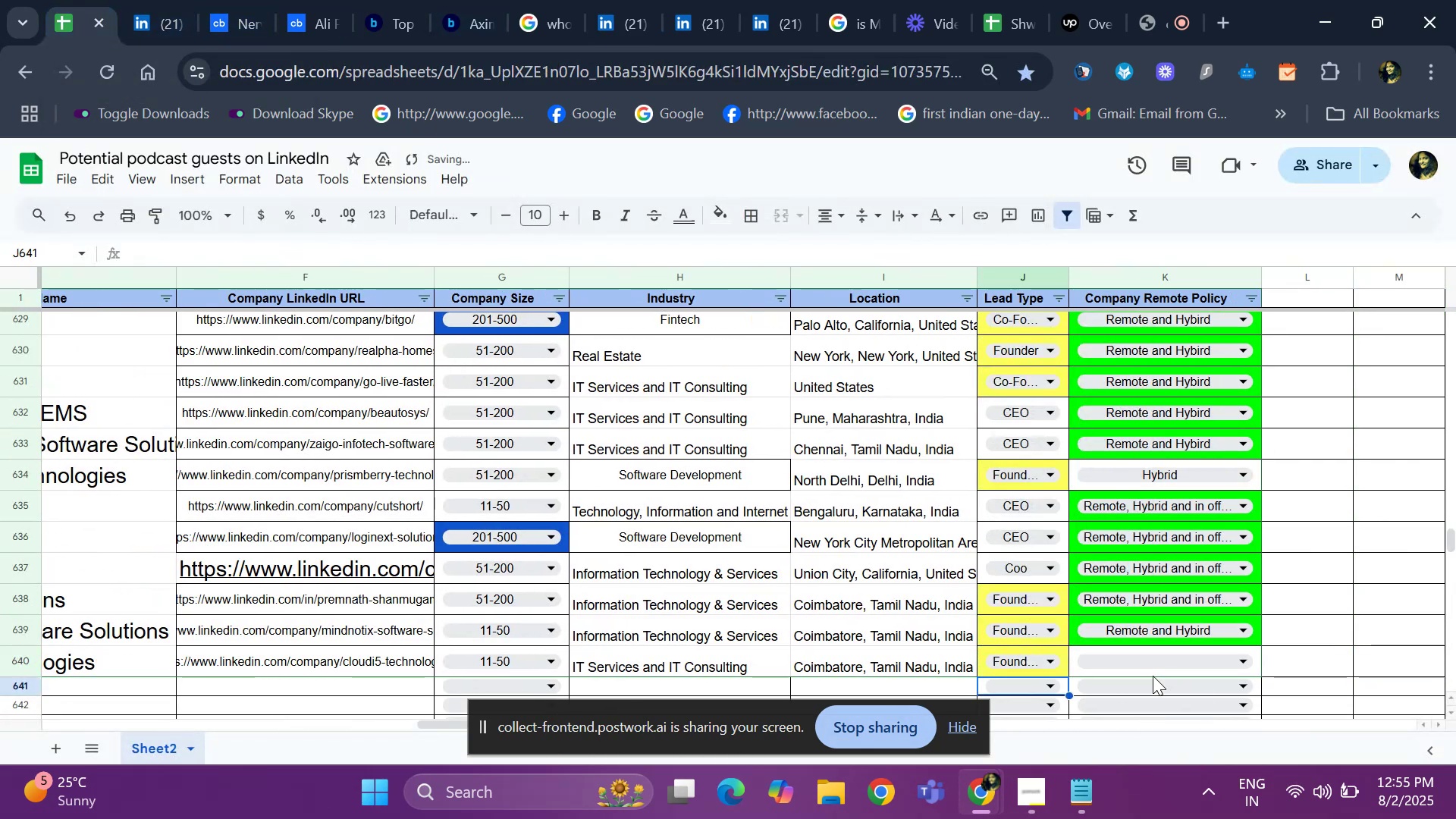 
key(ArrowUp)
 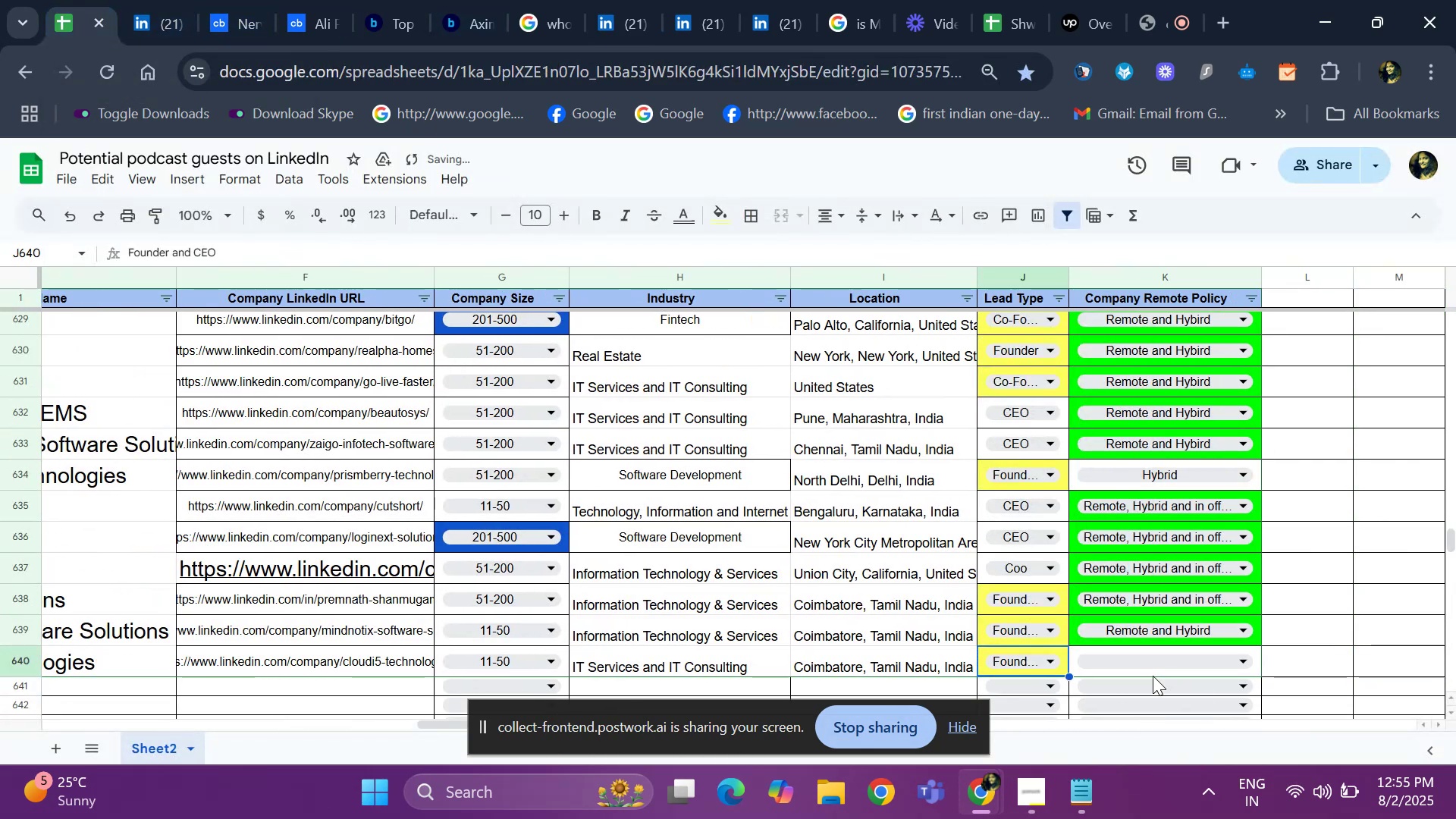 
key(ArrowLeft)
 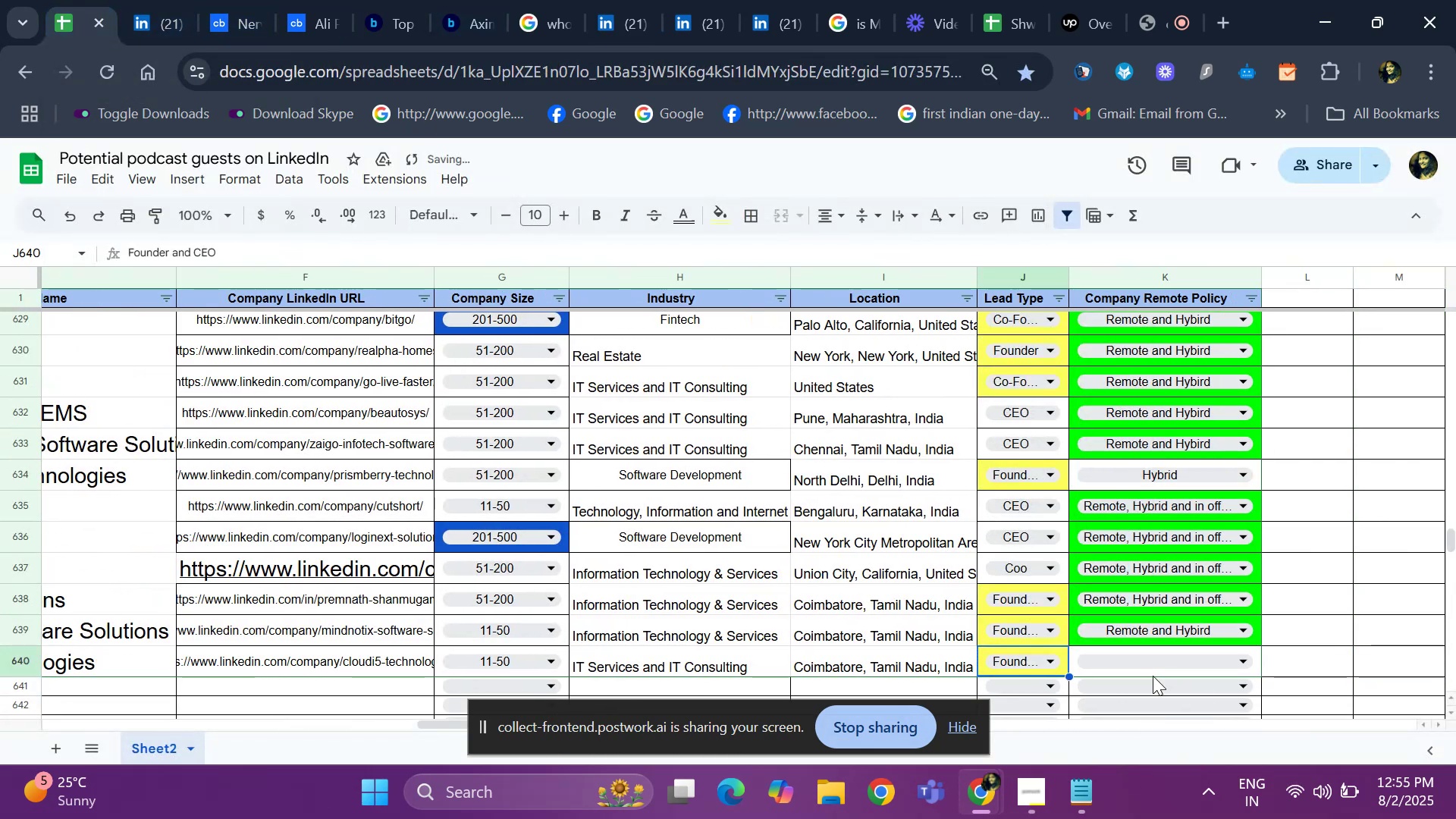 
key(ArrowLeft)
 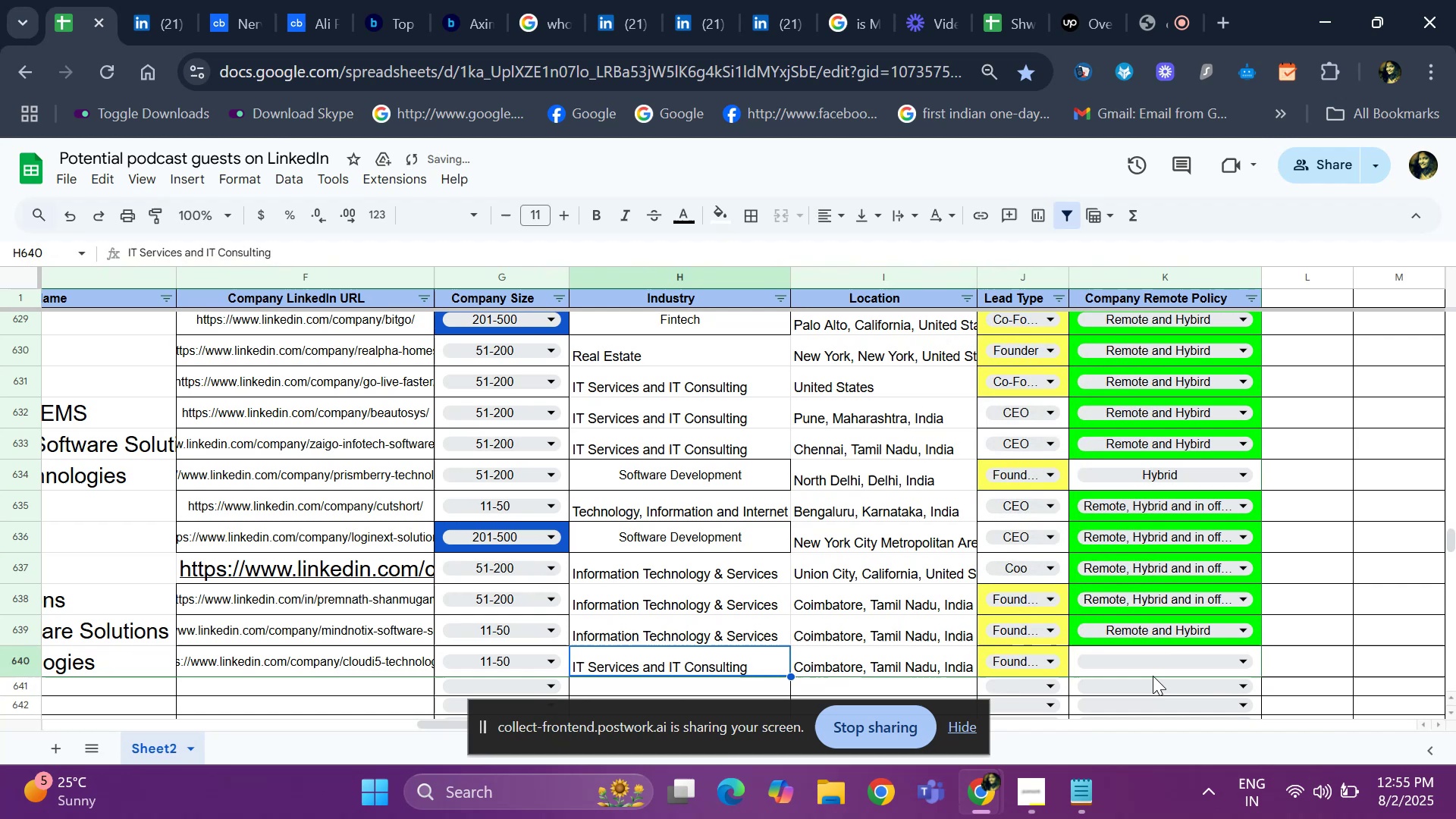 
key(ArrowLeft)
 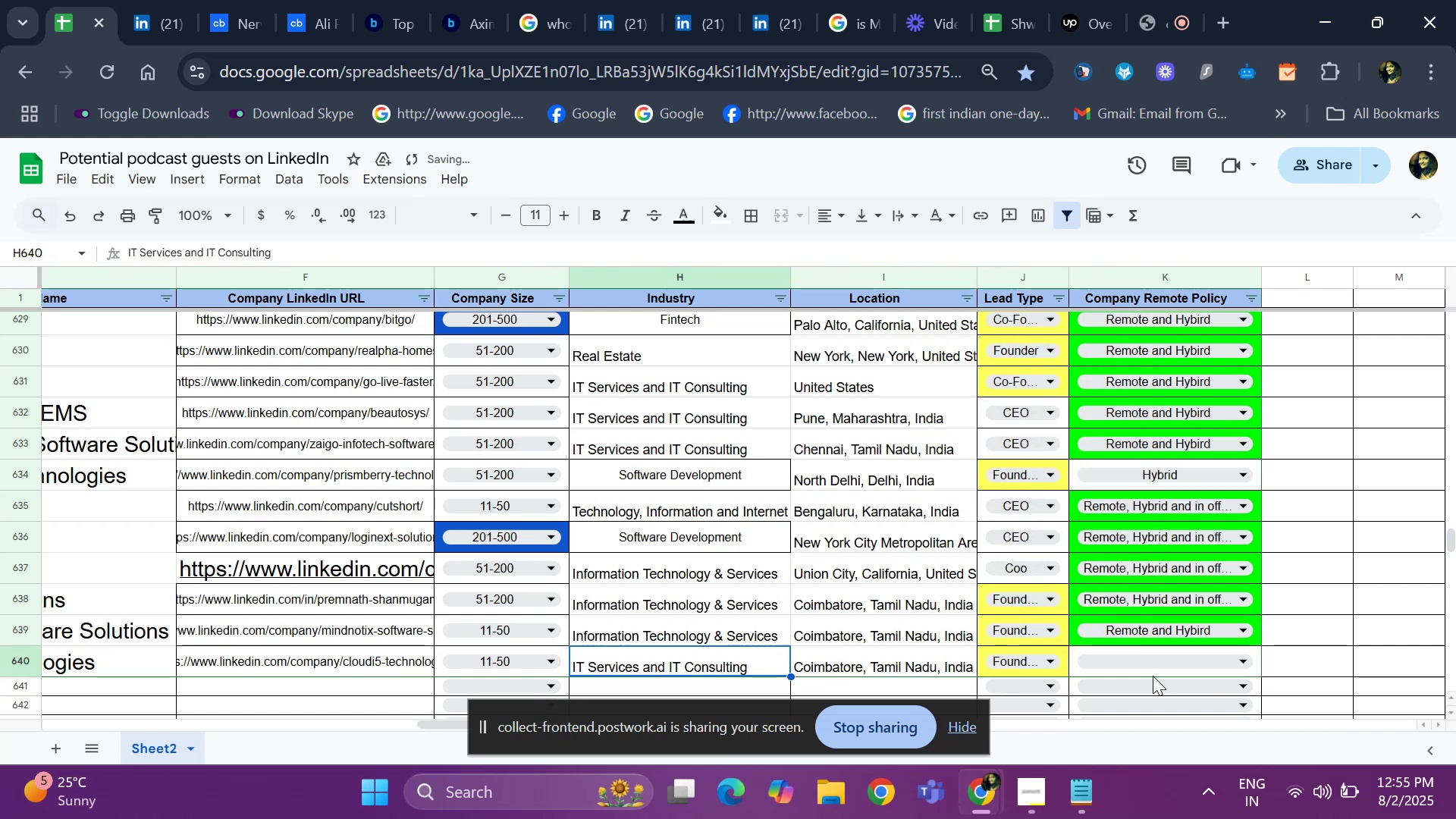 
key(ArrowLeft)
 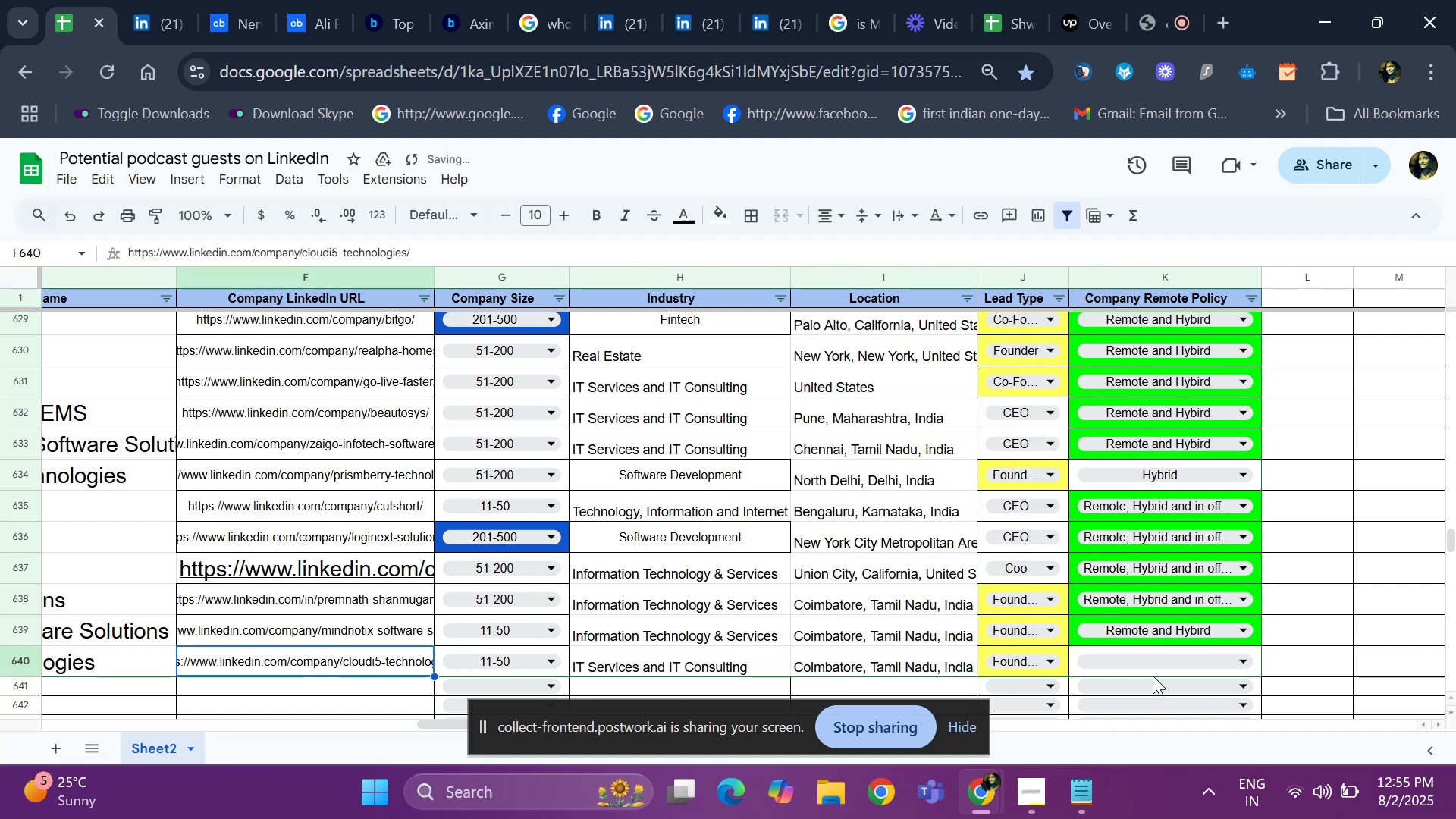 
key(ArrowLeft)
 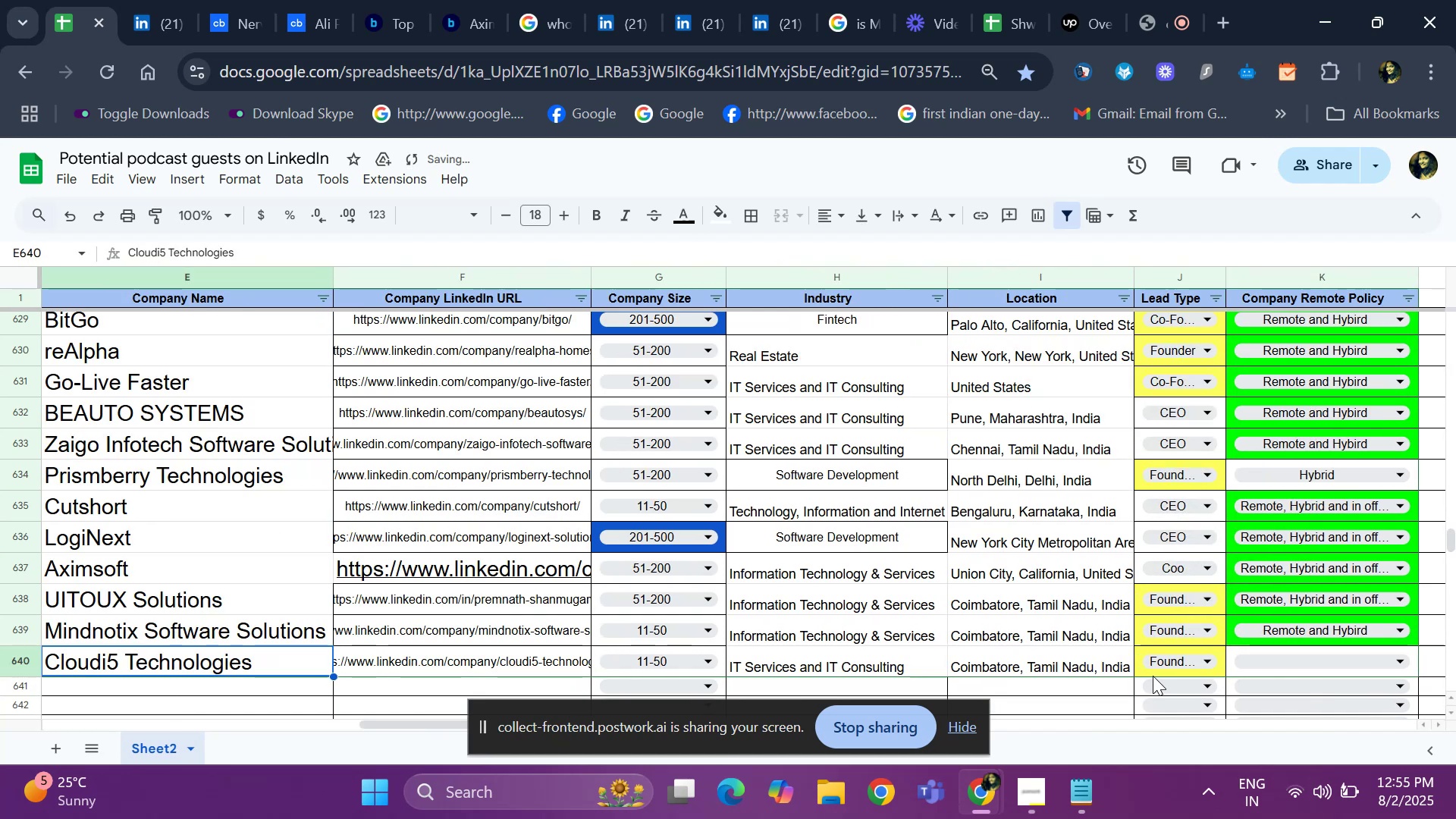 
hold_key(key=ControlLeft, duration=0.36)
 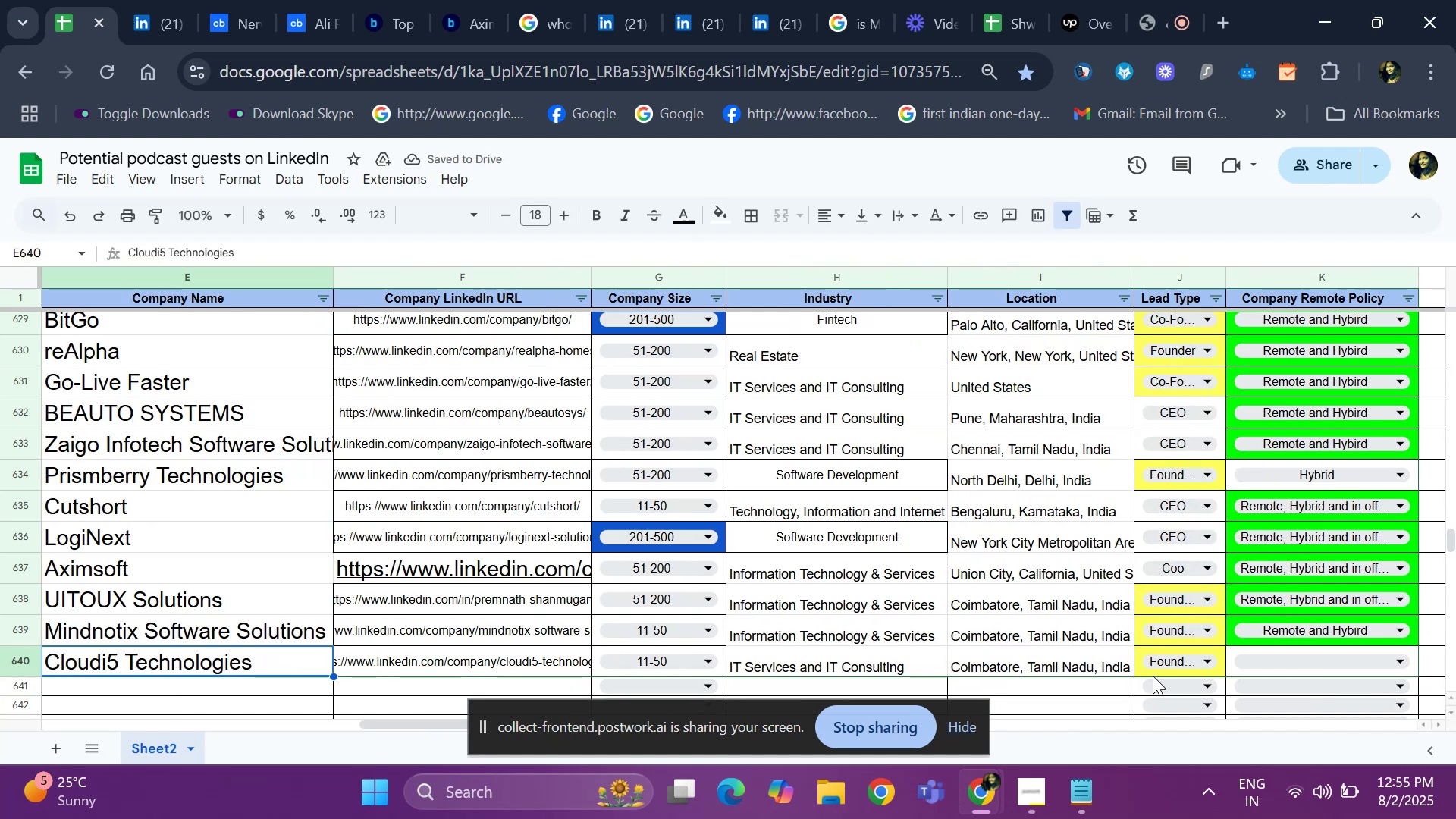 
key(Control+ControlLeft)
 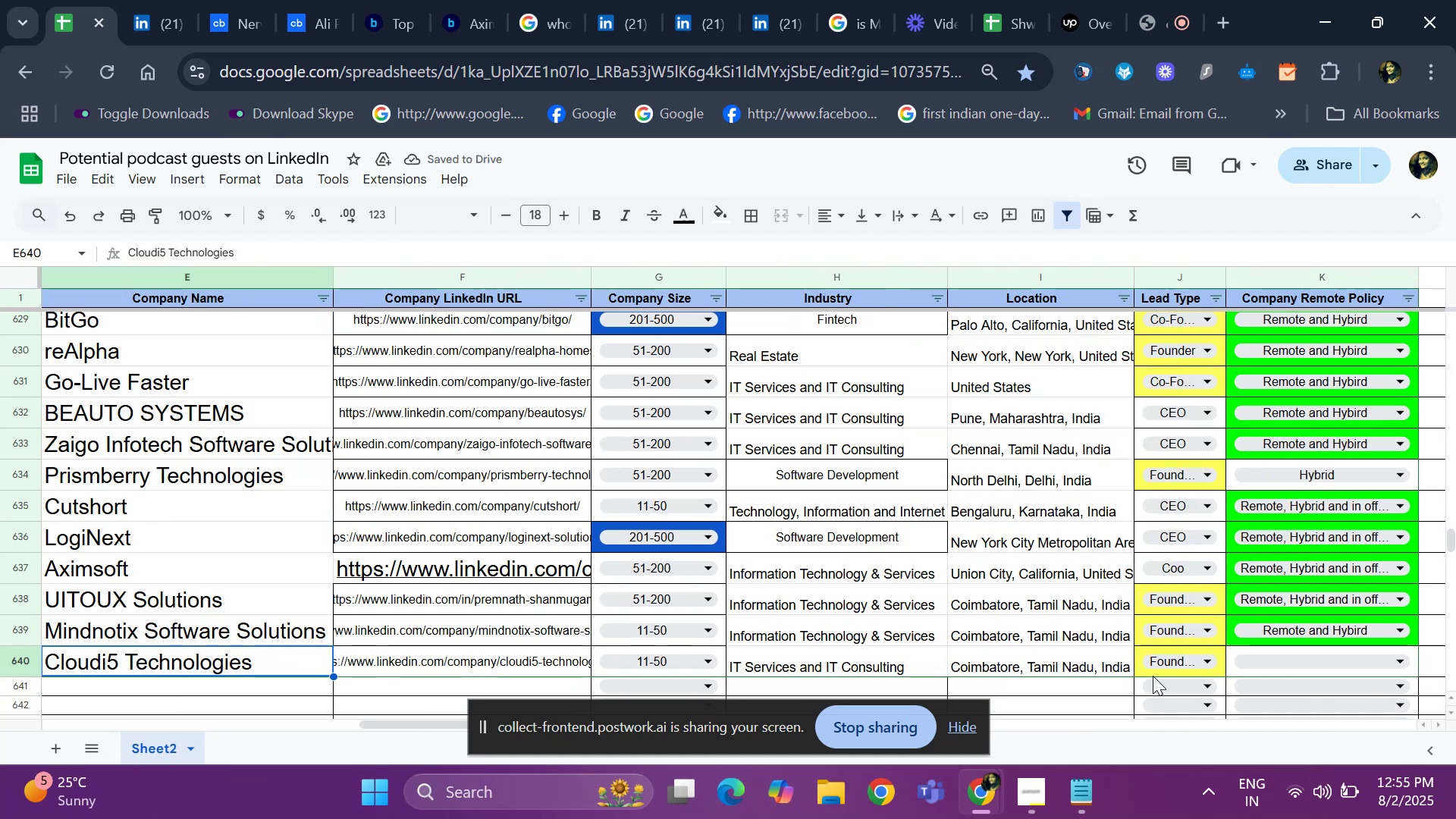 
key(Control+C)
 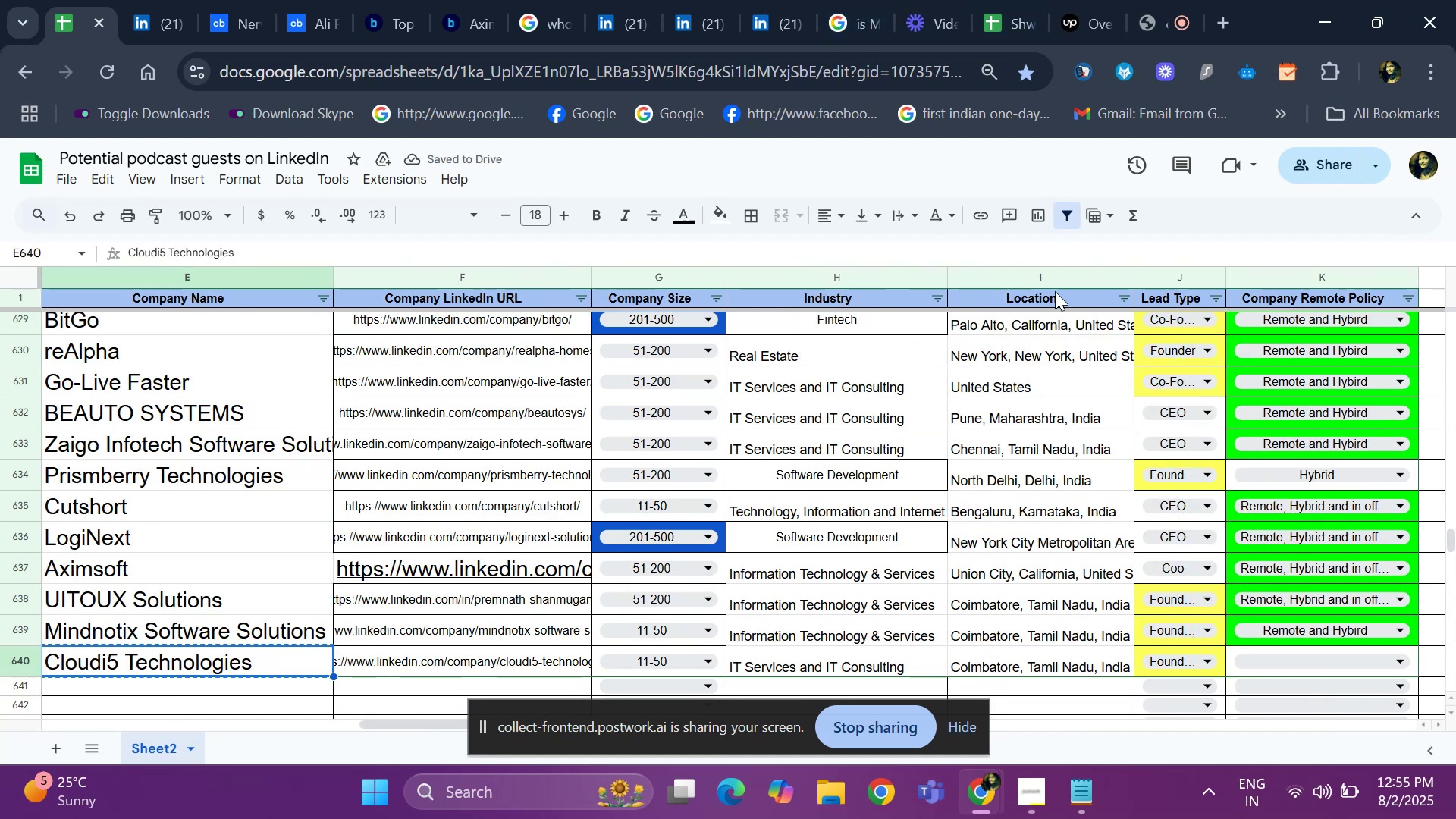 
left_click([835, 17])
 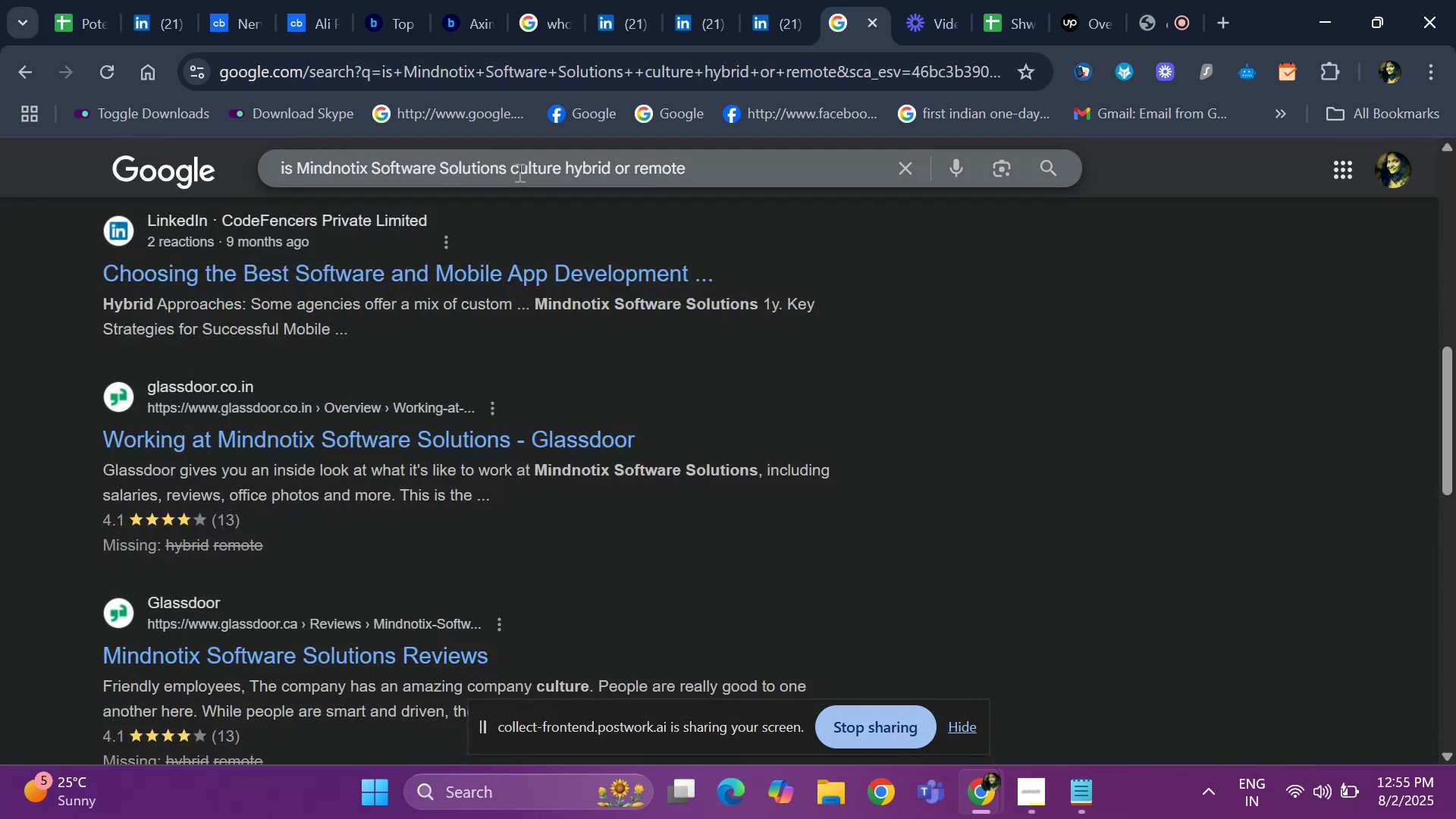 
left_click_drag(start_coordinate=[560, 168], to_coordinate=[300, 158])
 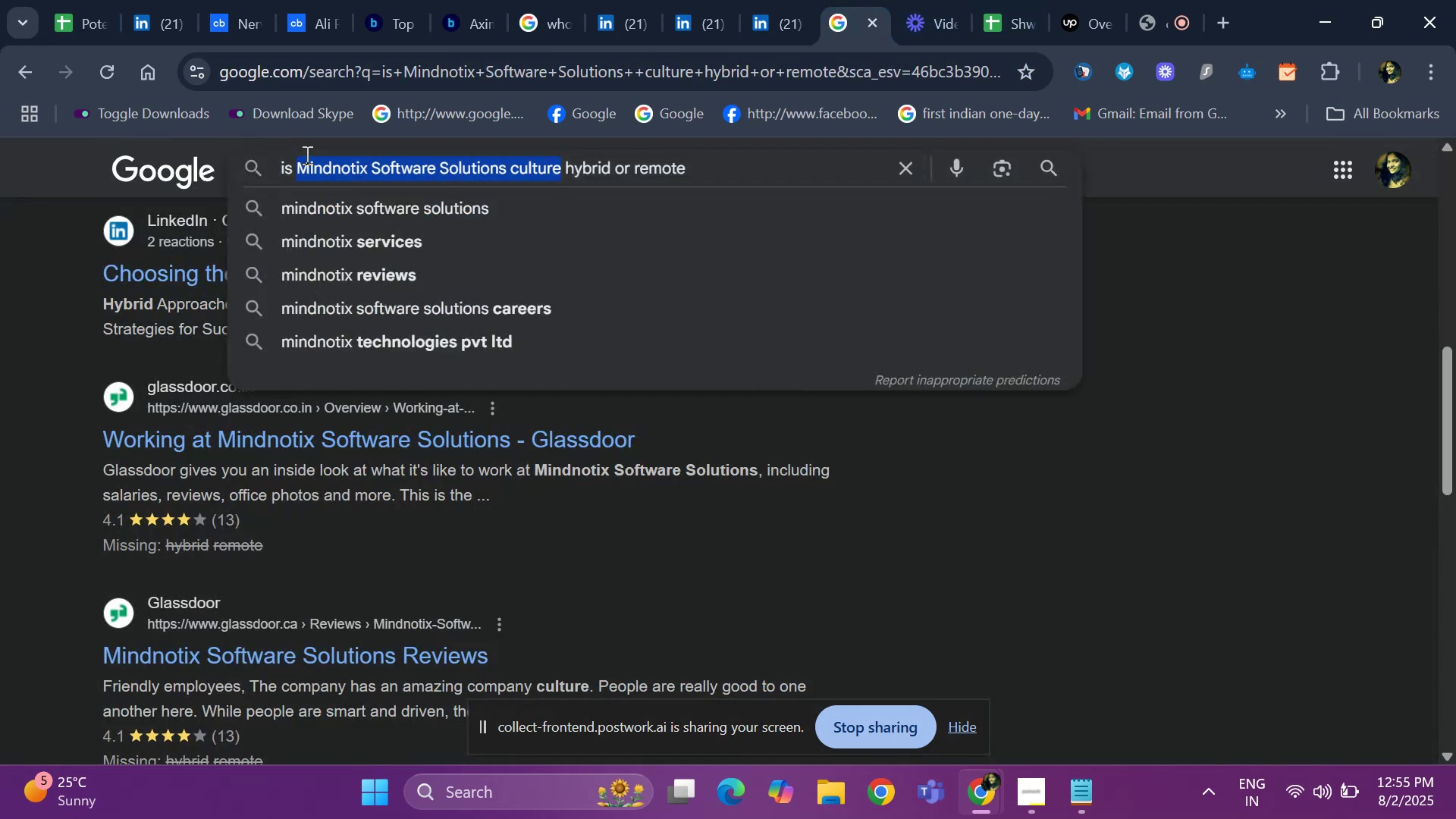 
key(Backspace)
 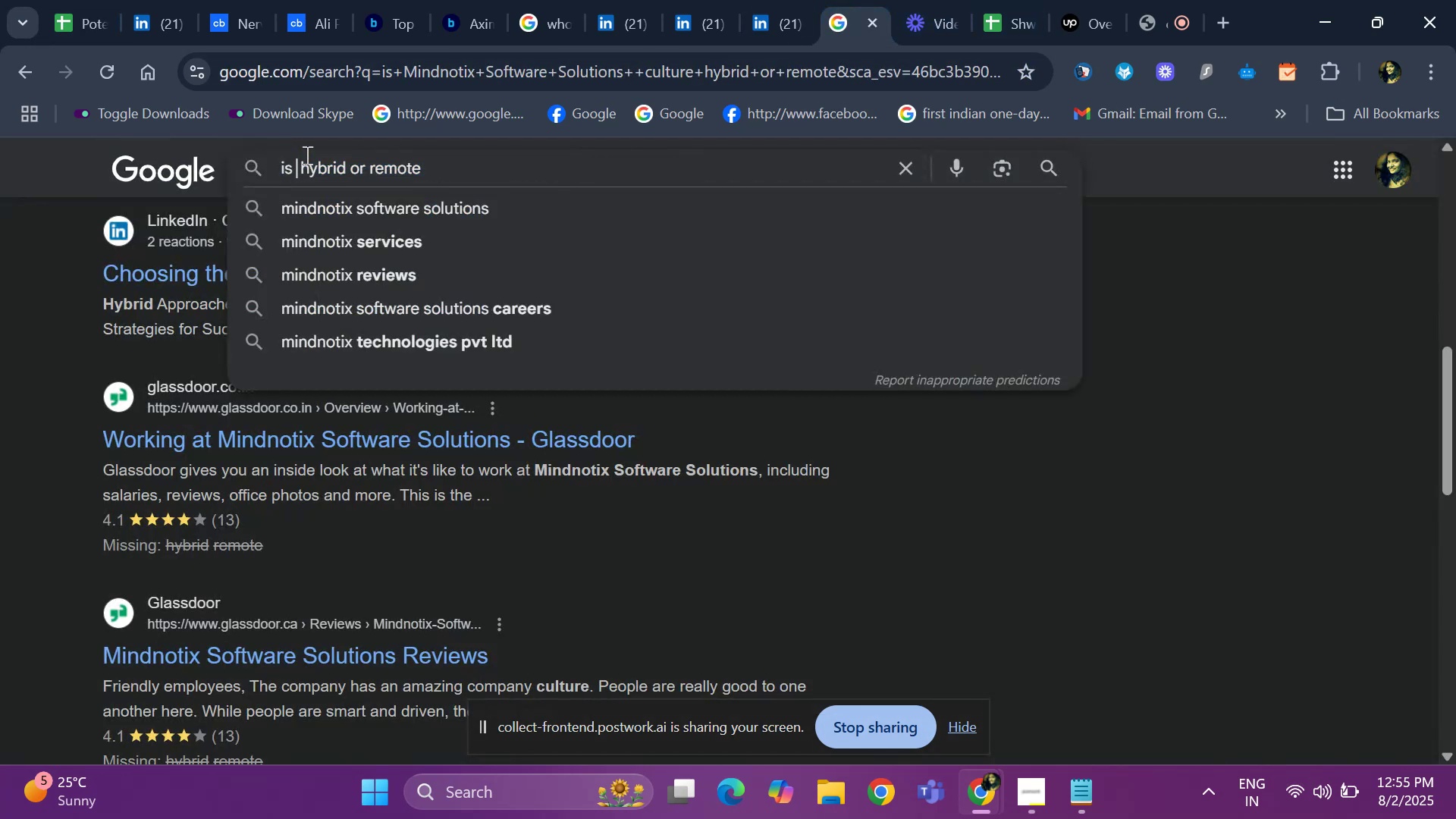 
key(Control+ControlLeft)
 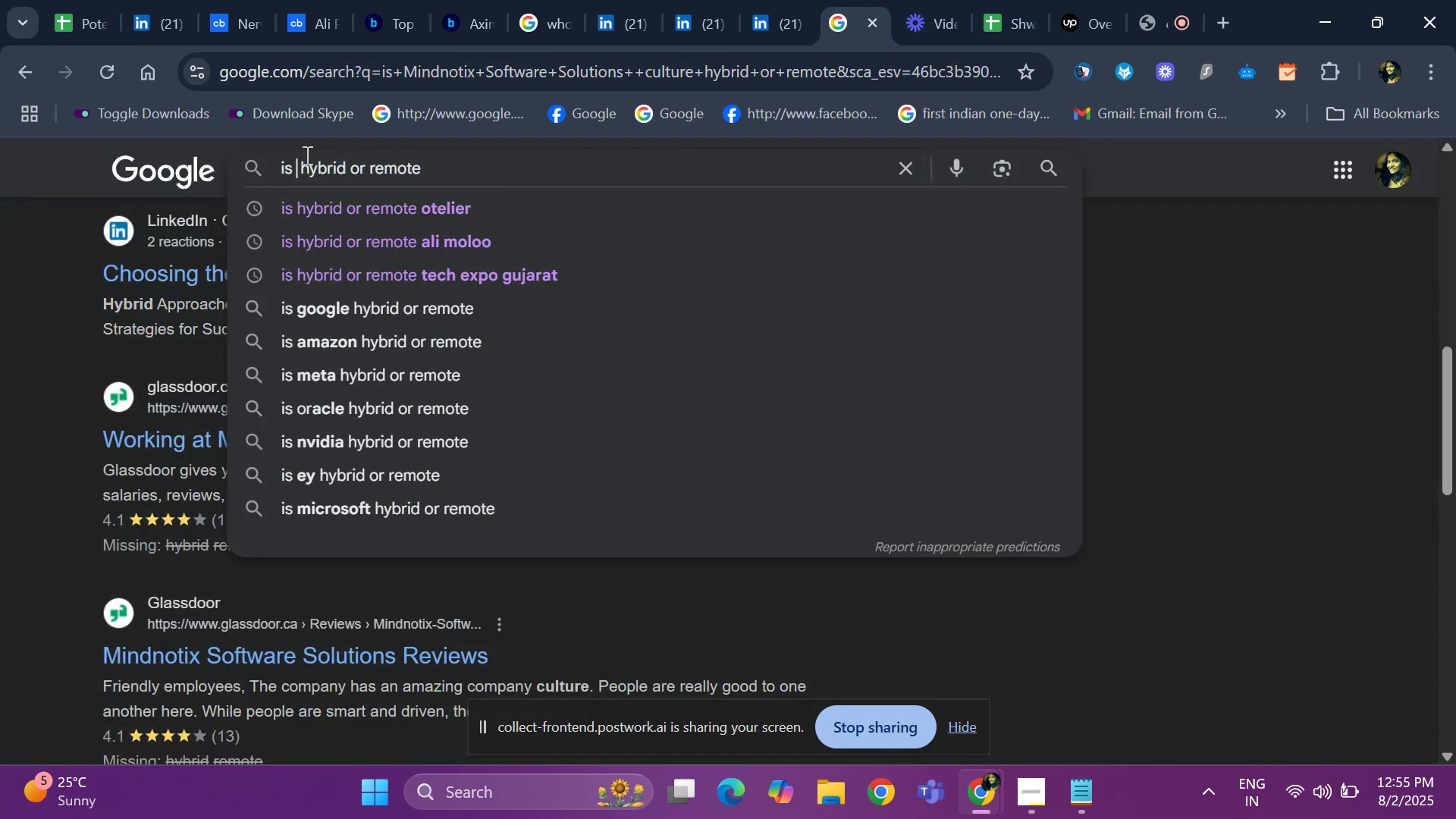 
key(Control+V)
 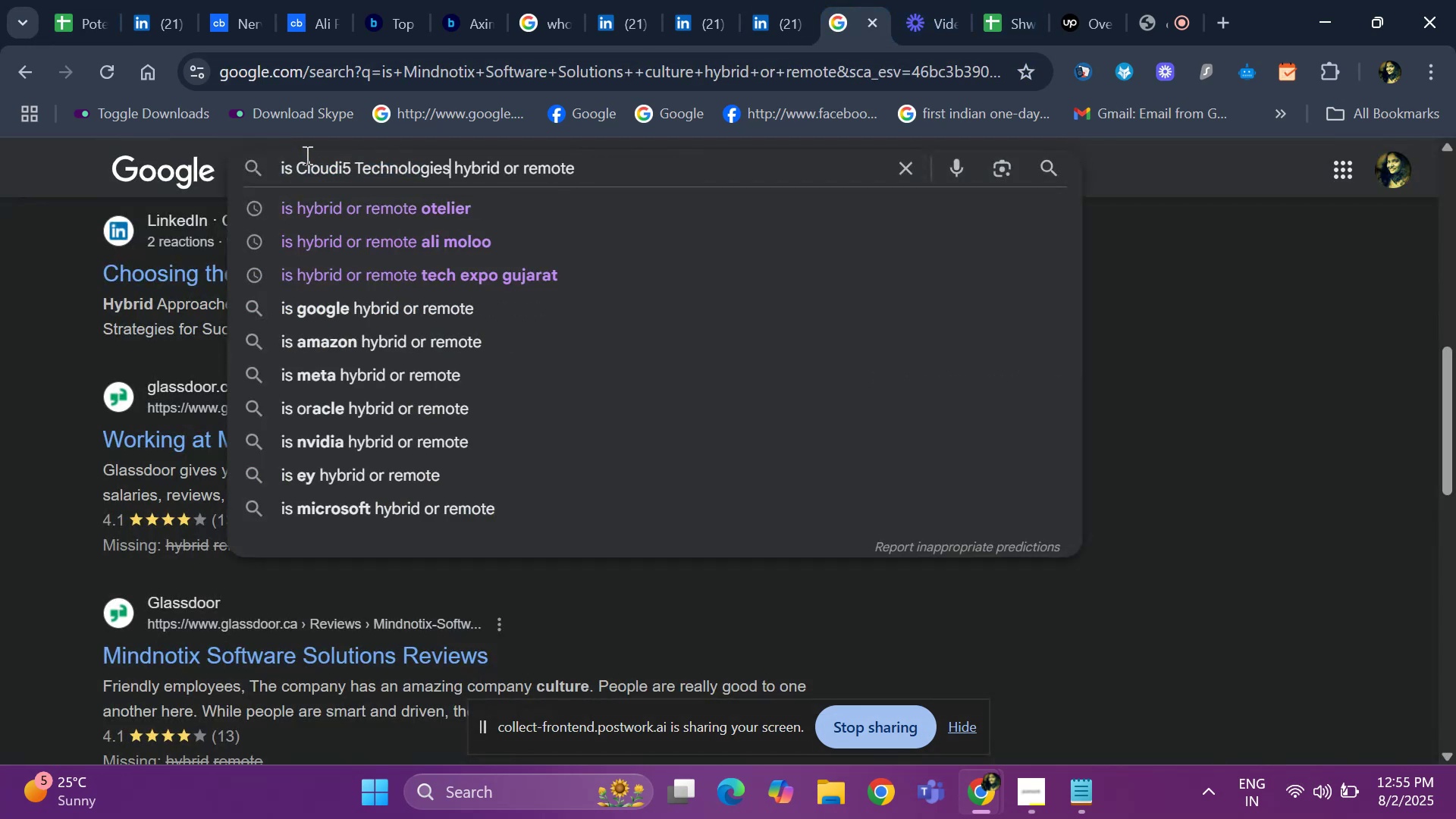 
key(Space)
 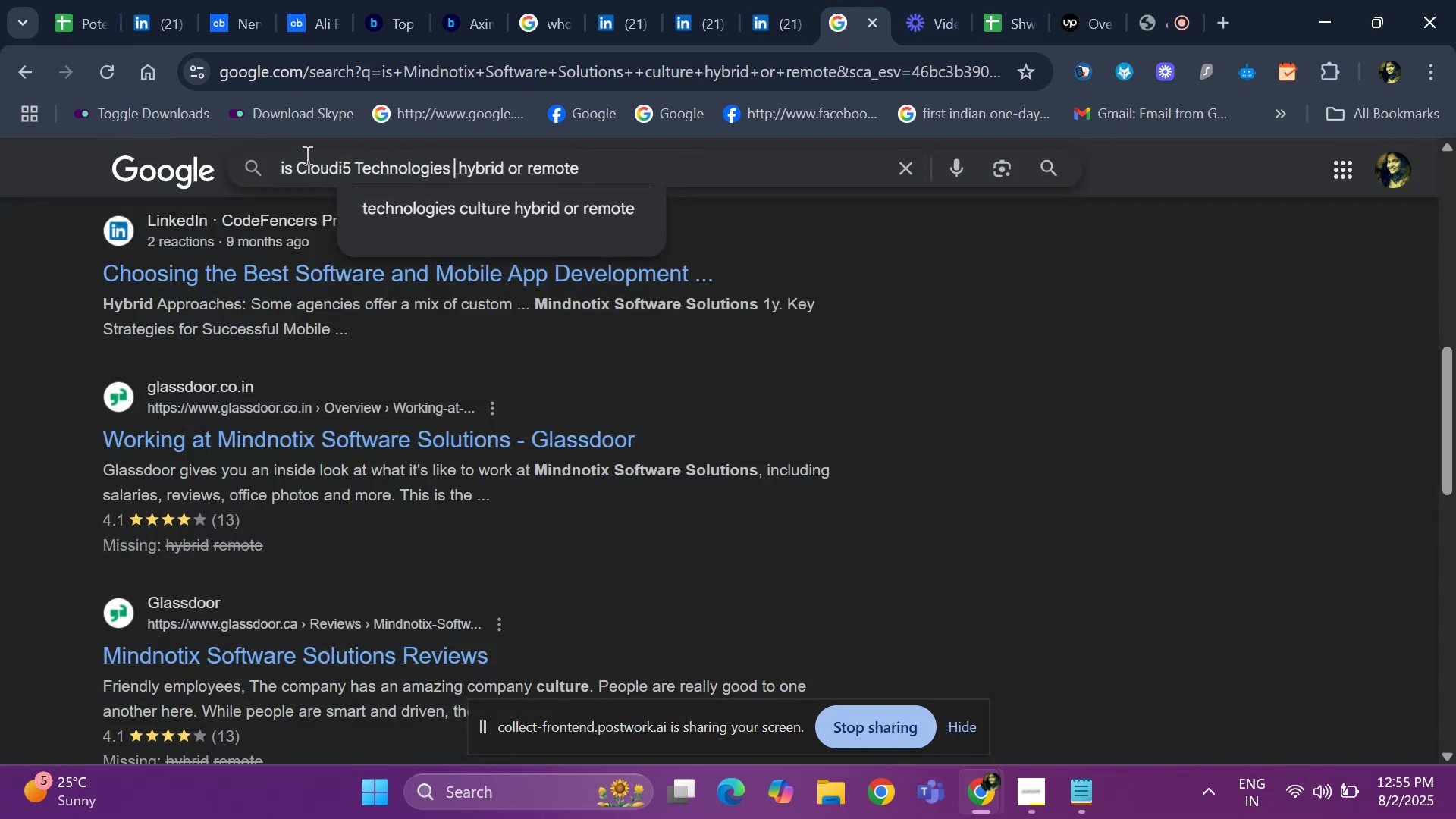 
key(Enter)
 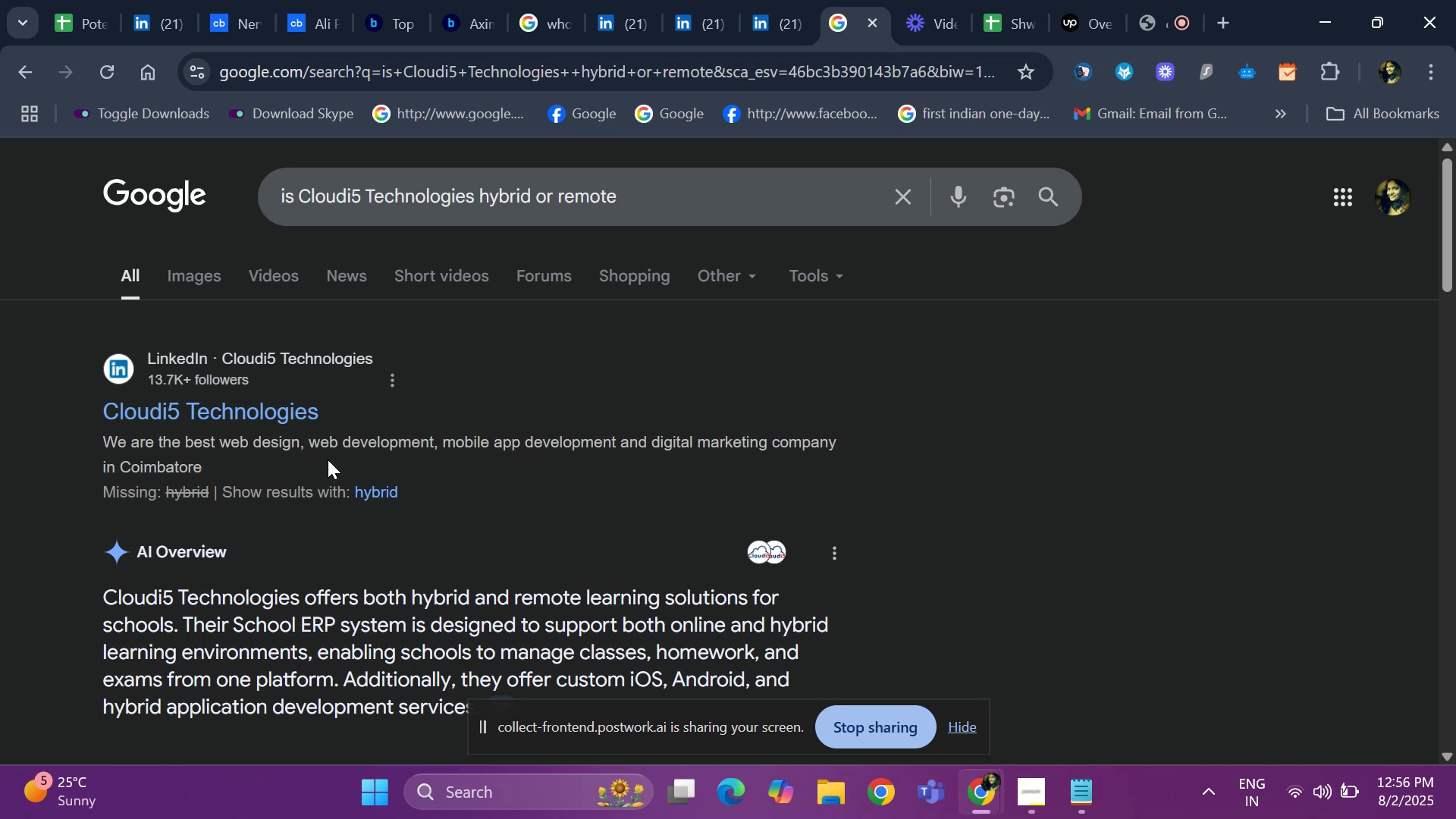 
wait(16.03)
 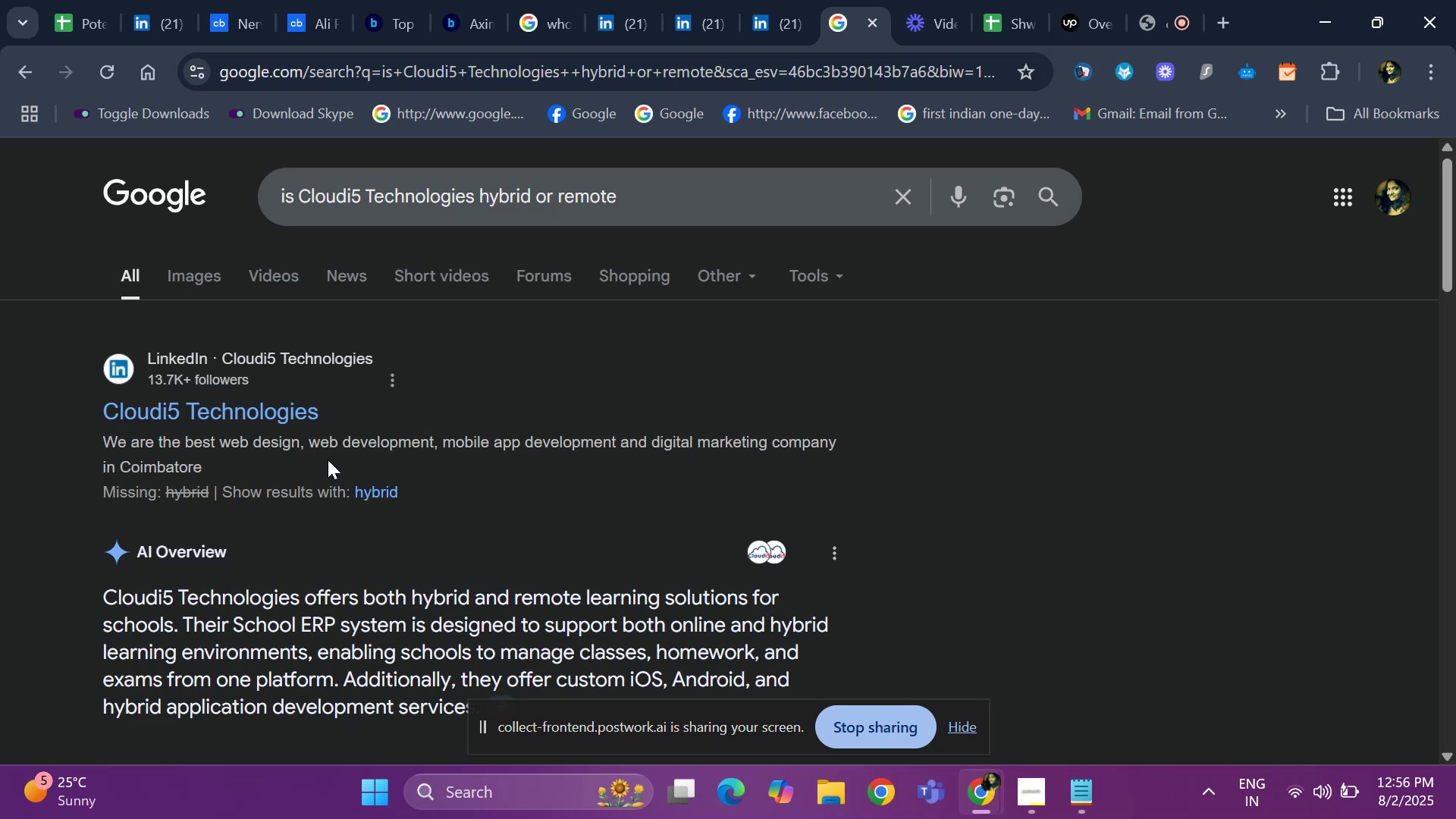 
left_click([83, 17])
 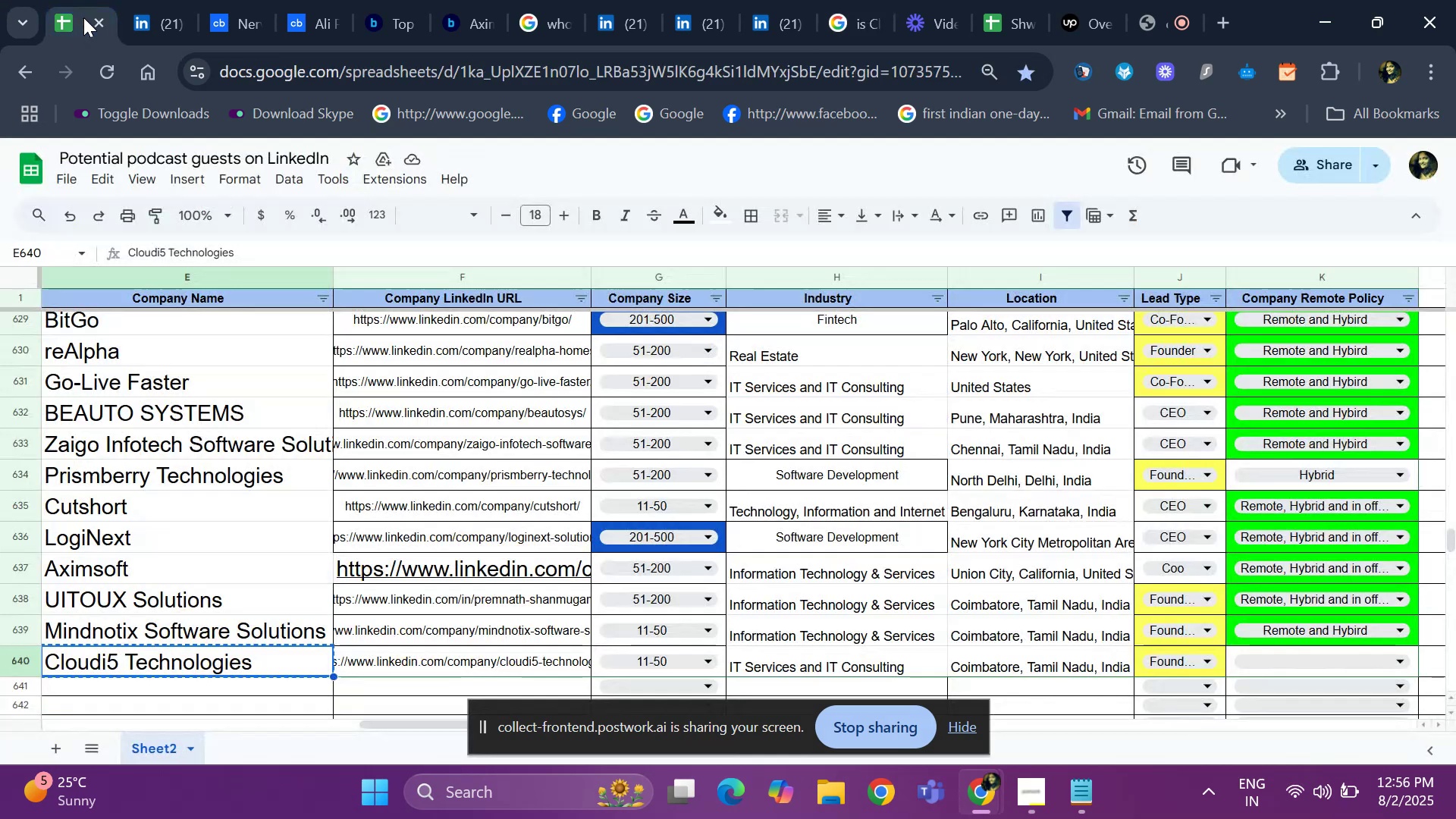 
key(ArrowRight)
 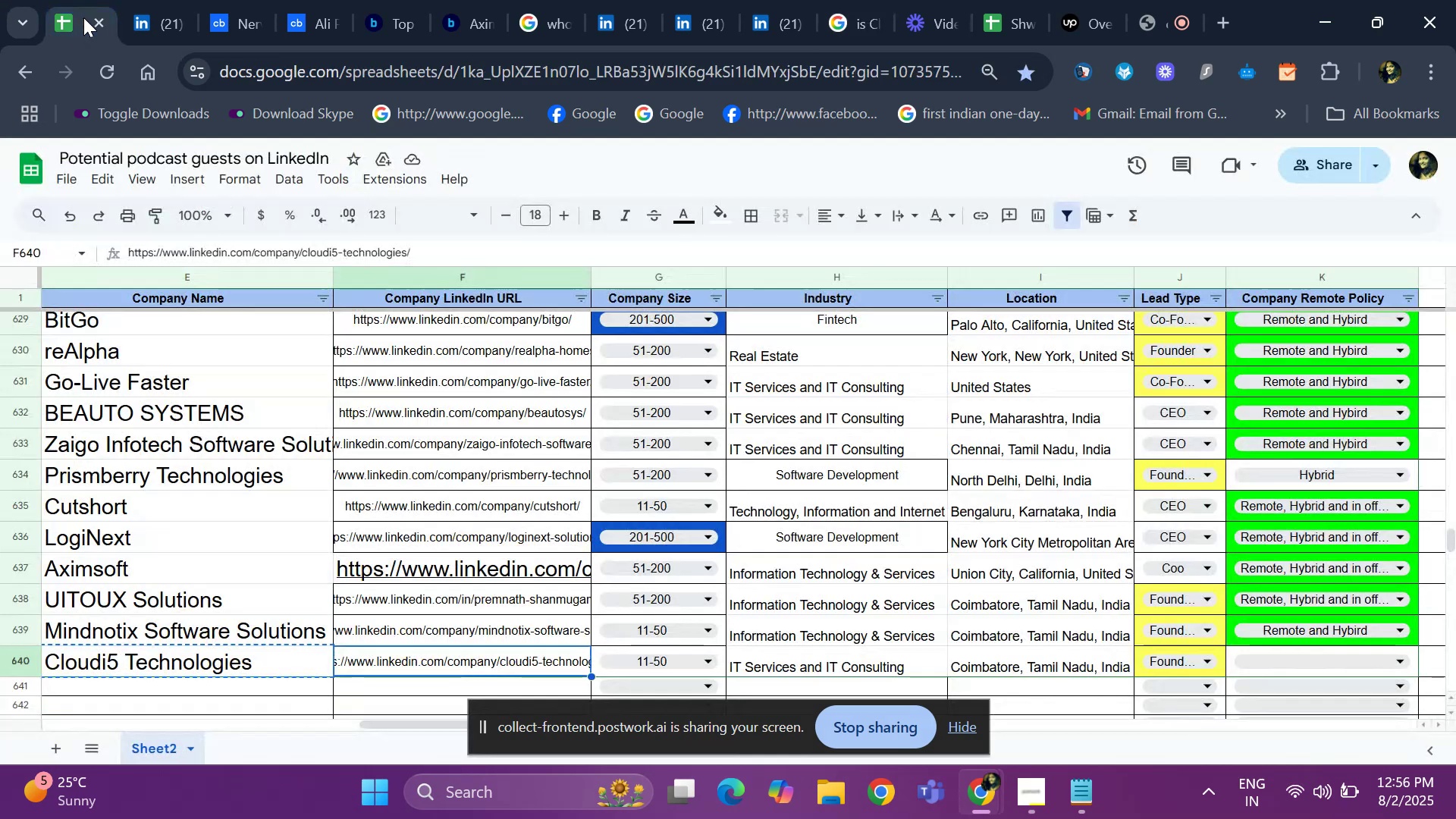 
key(ArrowRight)
 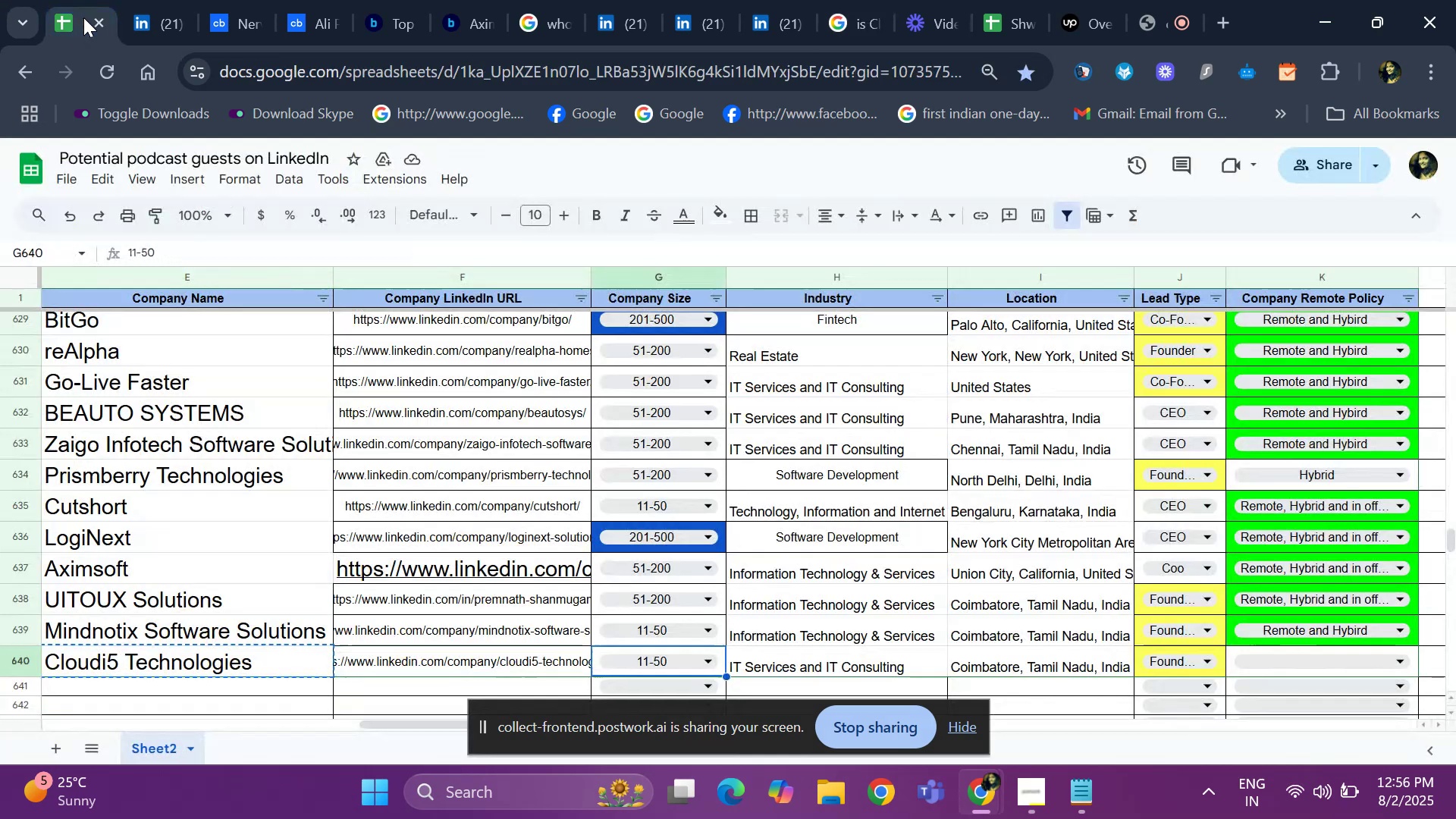 
key(ArrowRight)
 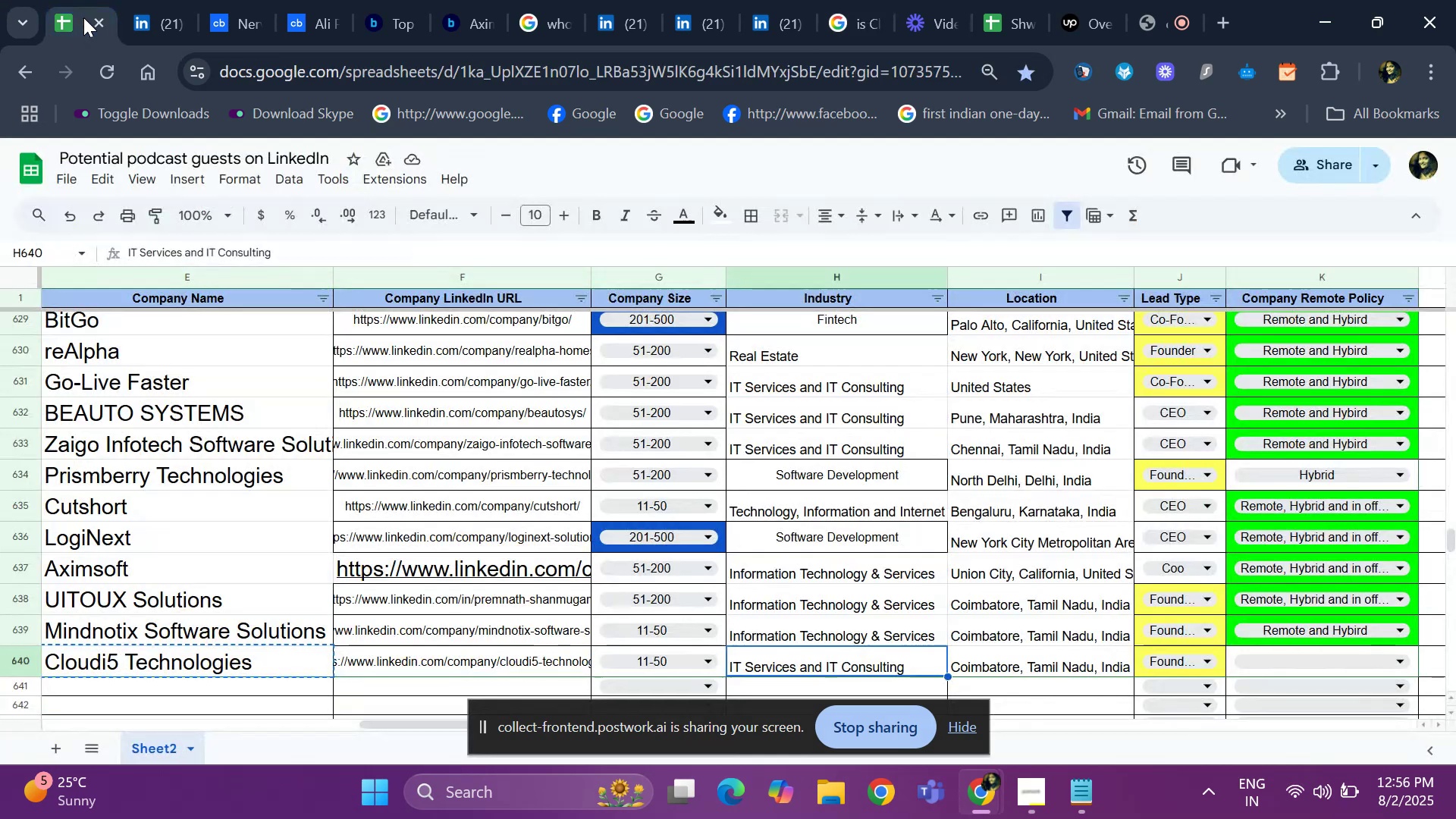 
key(ArrowRight)
 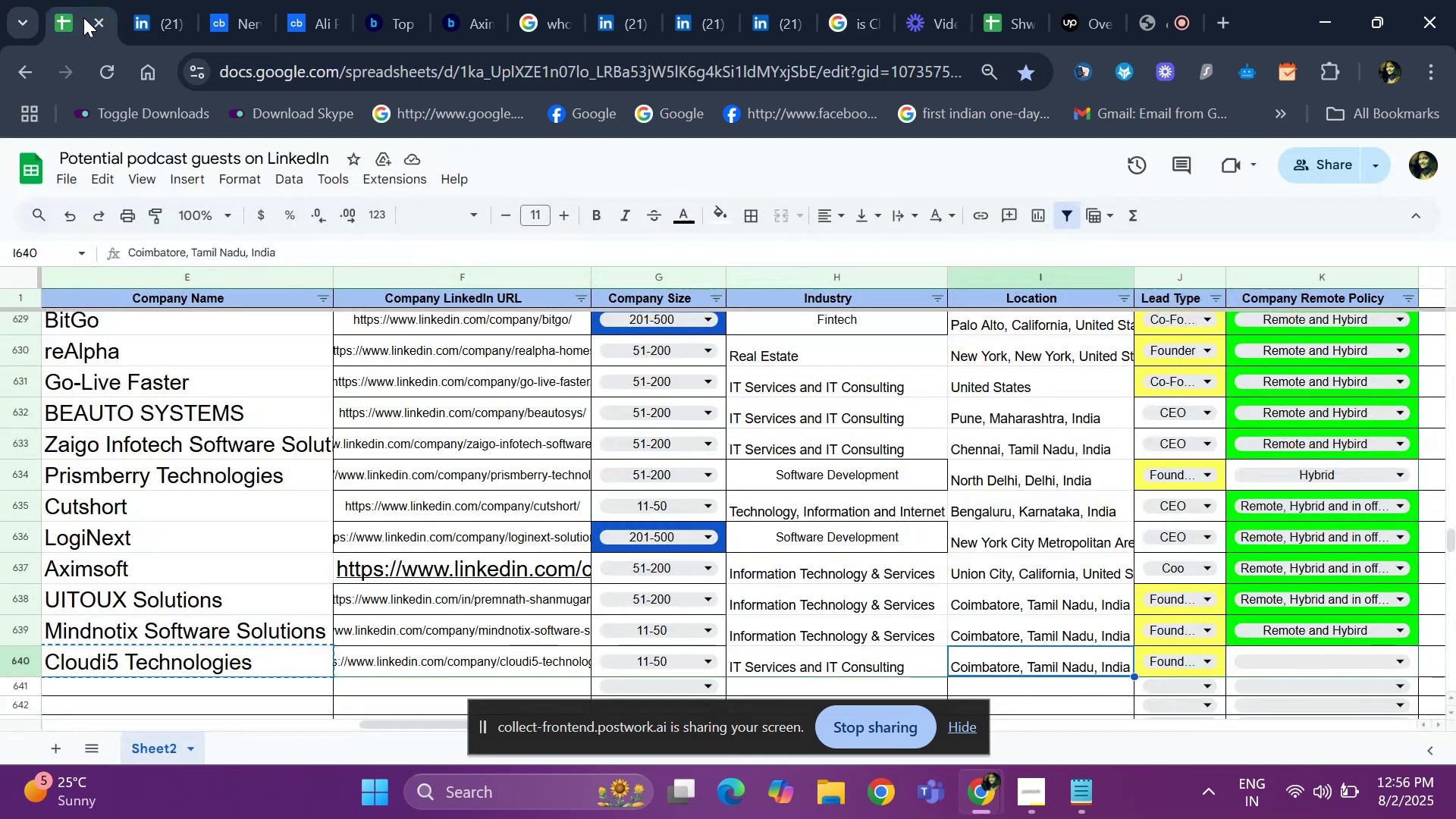 
key(ArrowRight)
 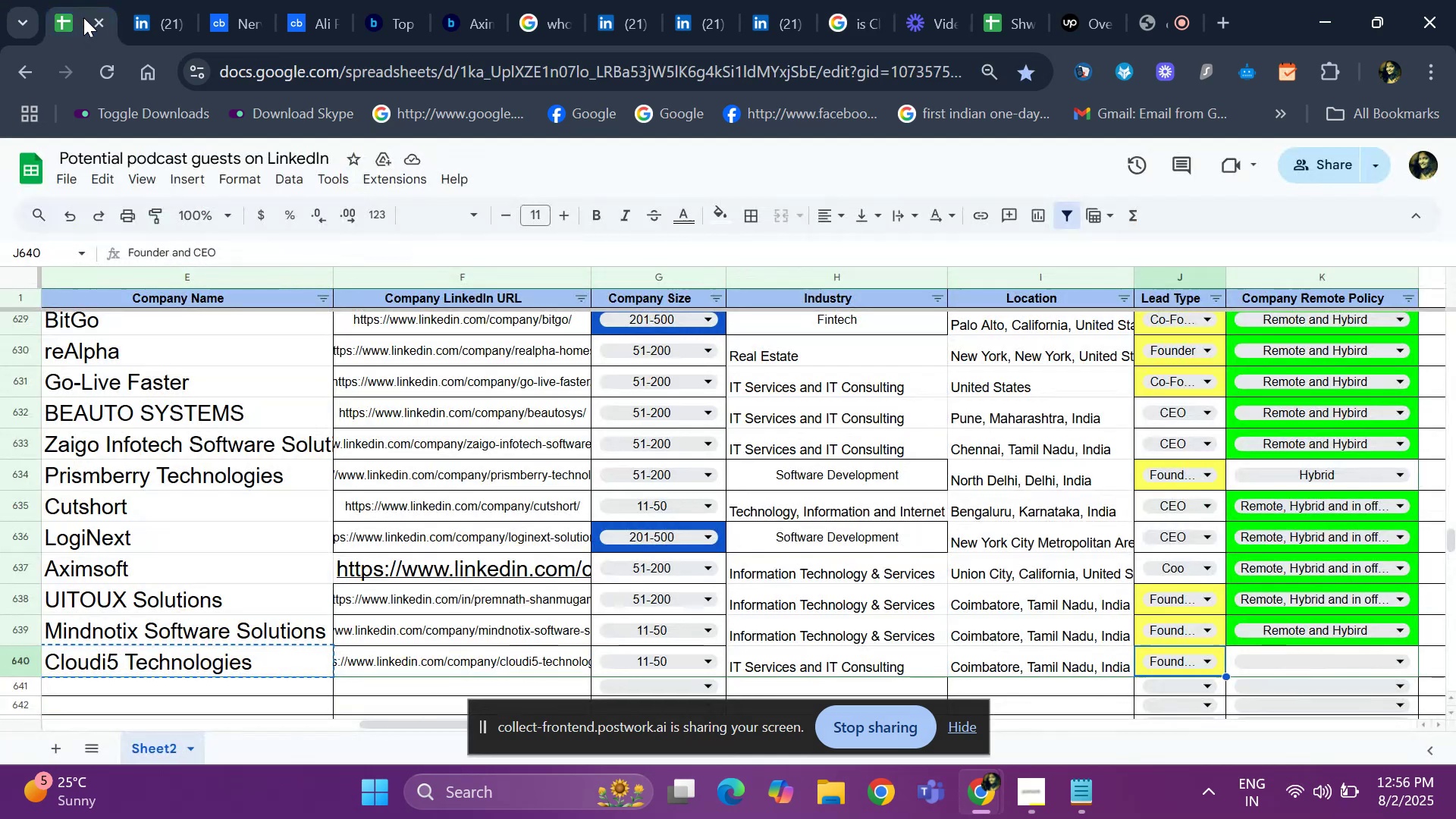 
key(ArrowRight)
 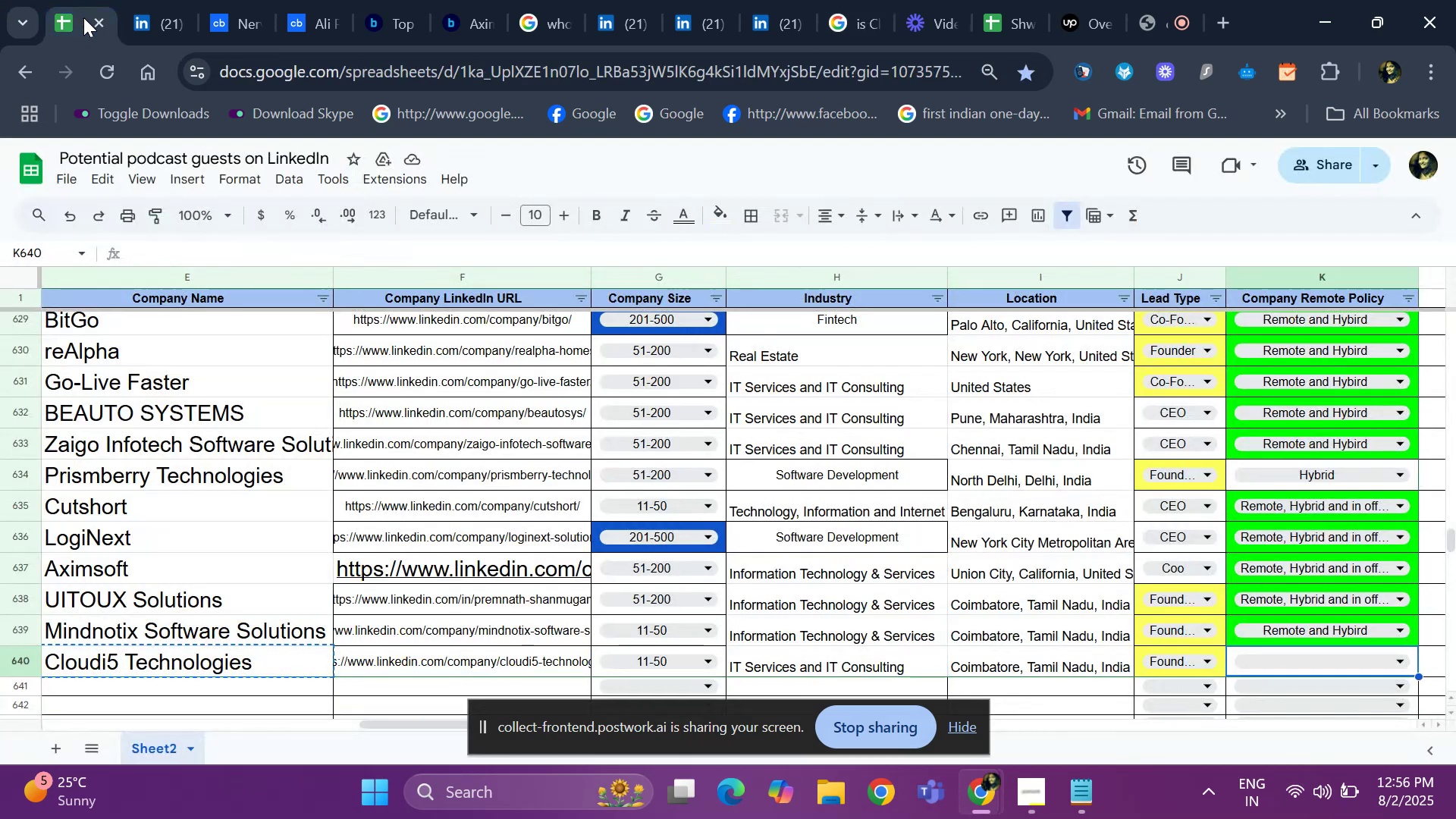 
key(Enter)
 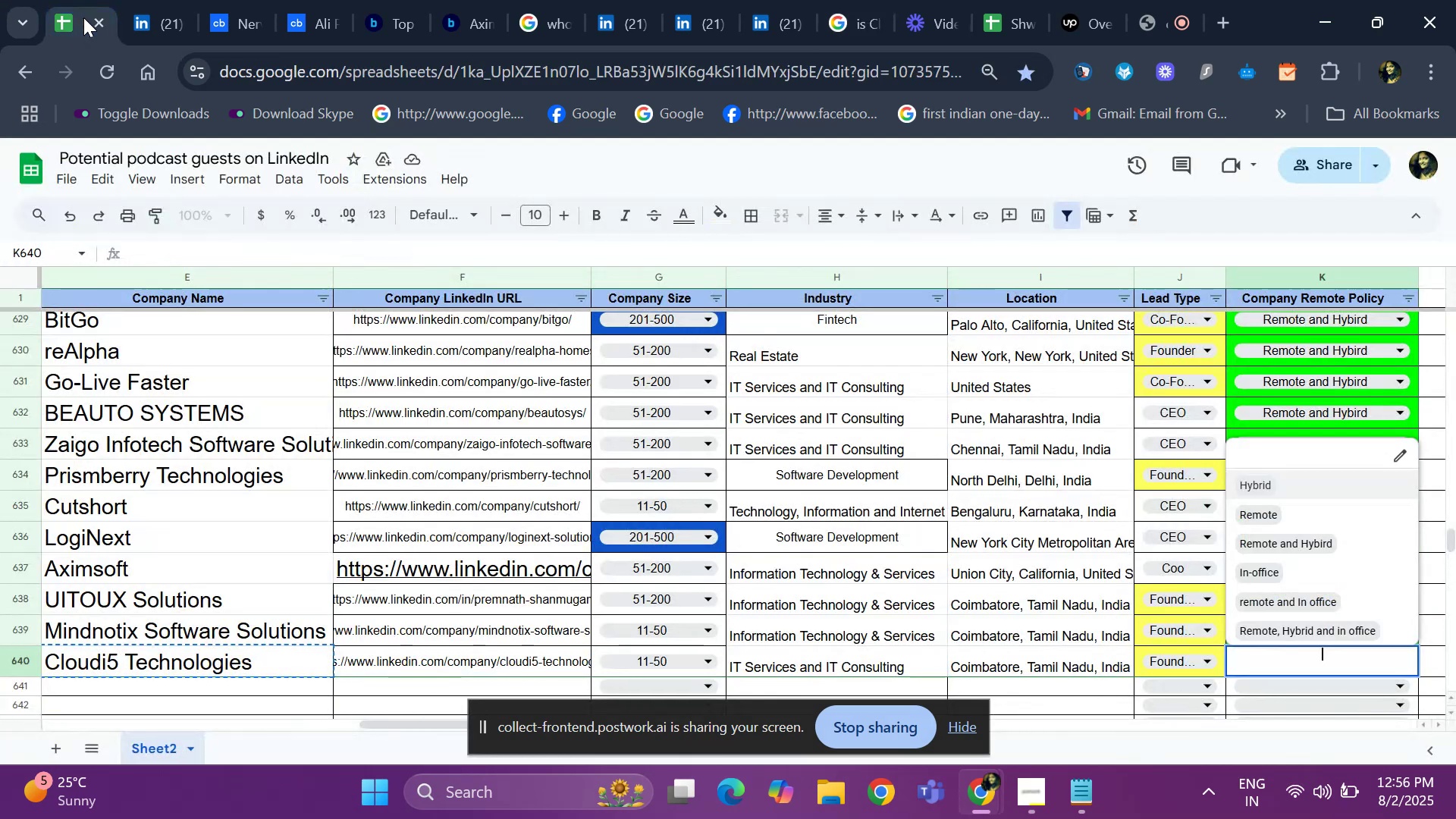 
key(ArrowDown)
 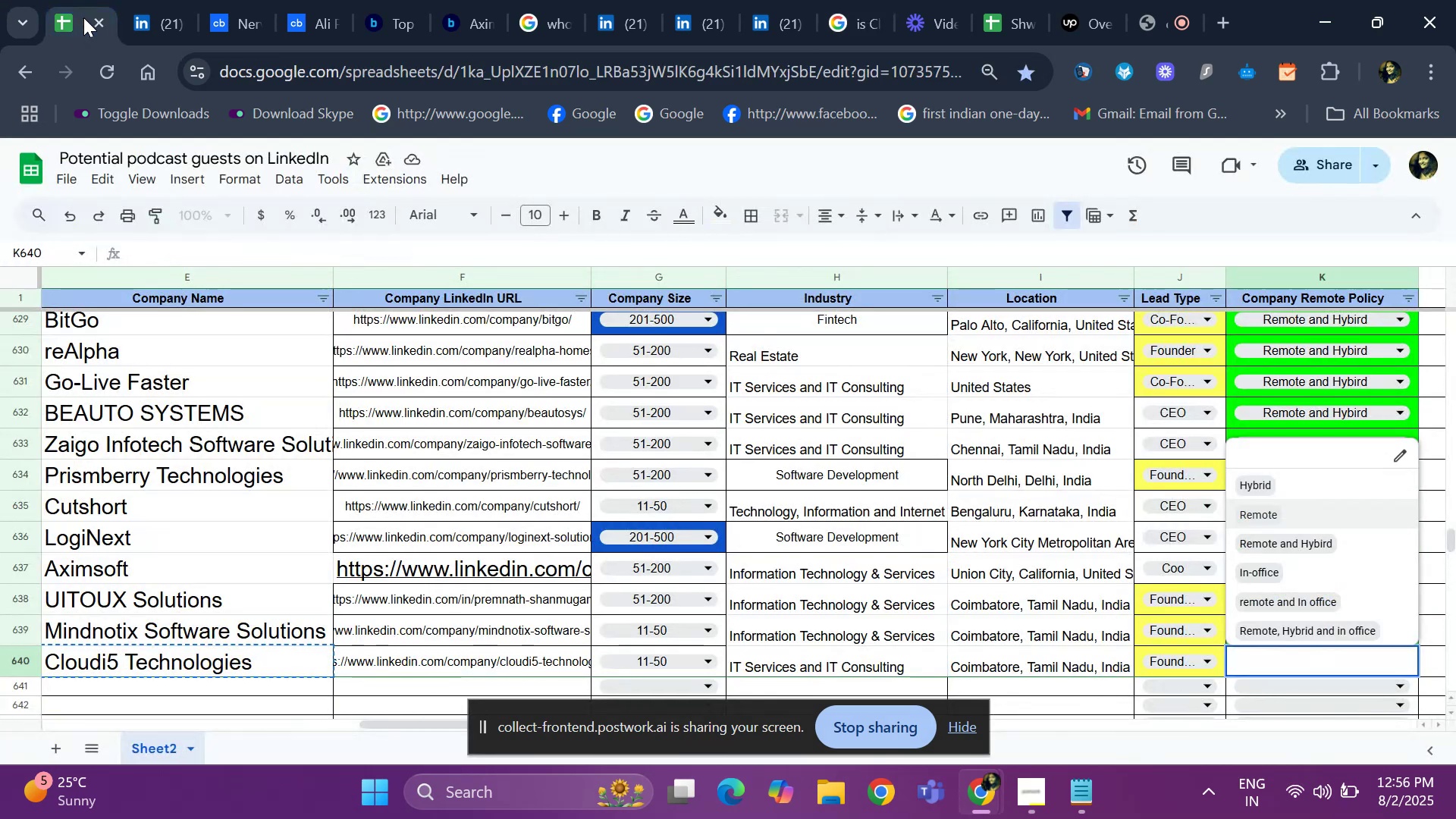 
key(ArrowDown)
 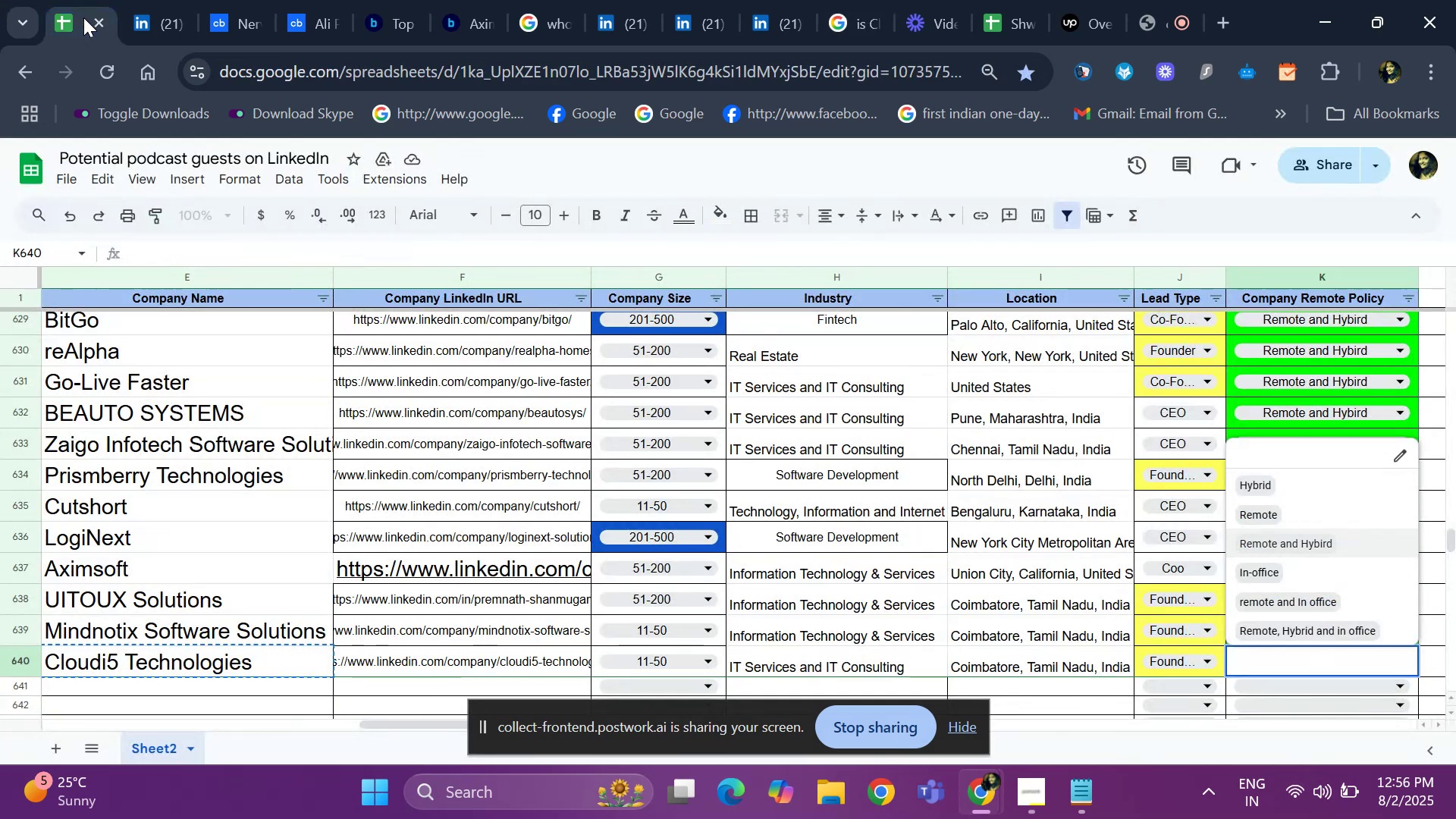 
key(ArrowDown)
 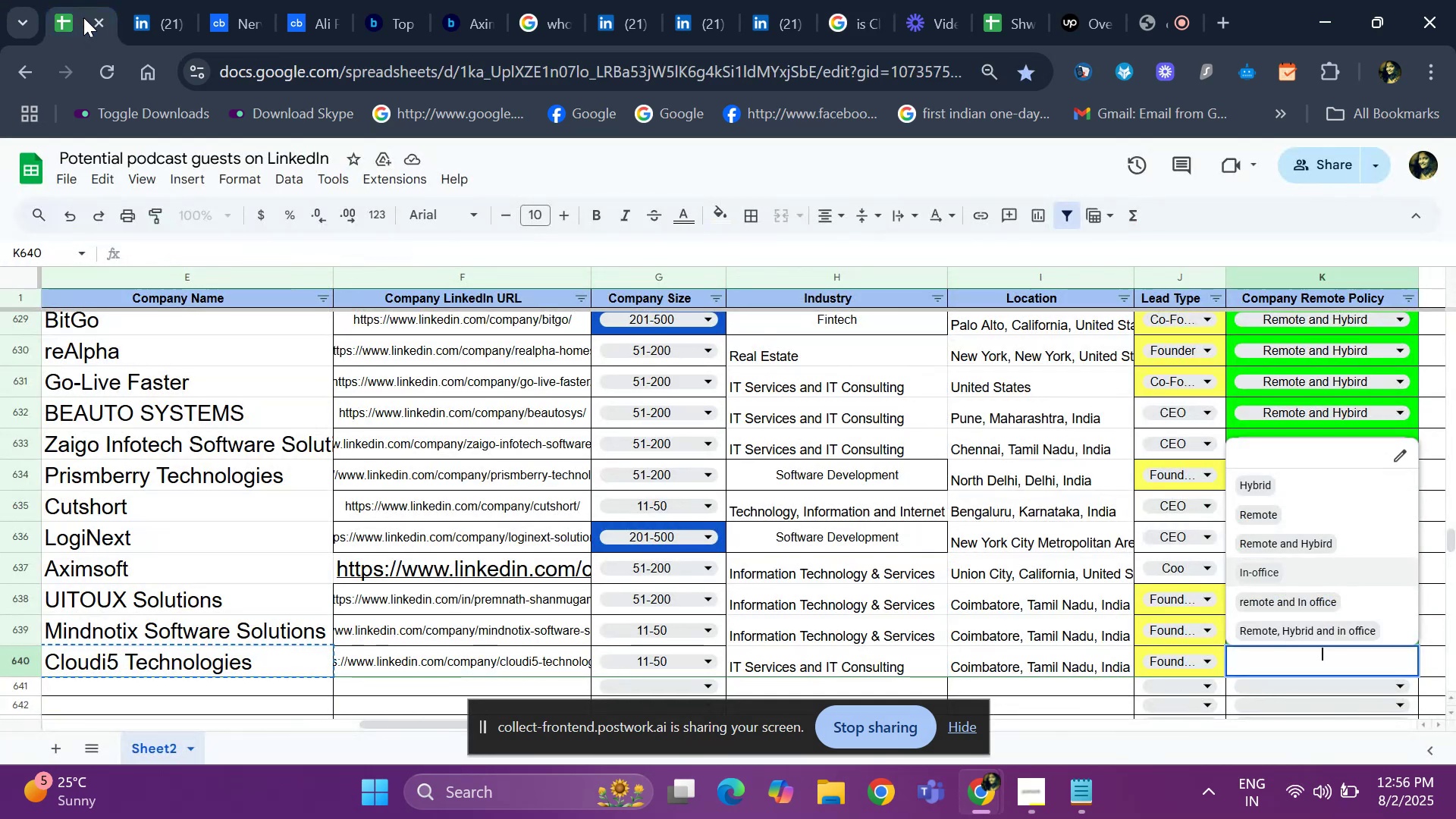 
key(ArrowDown)
 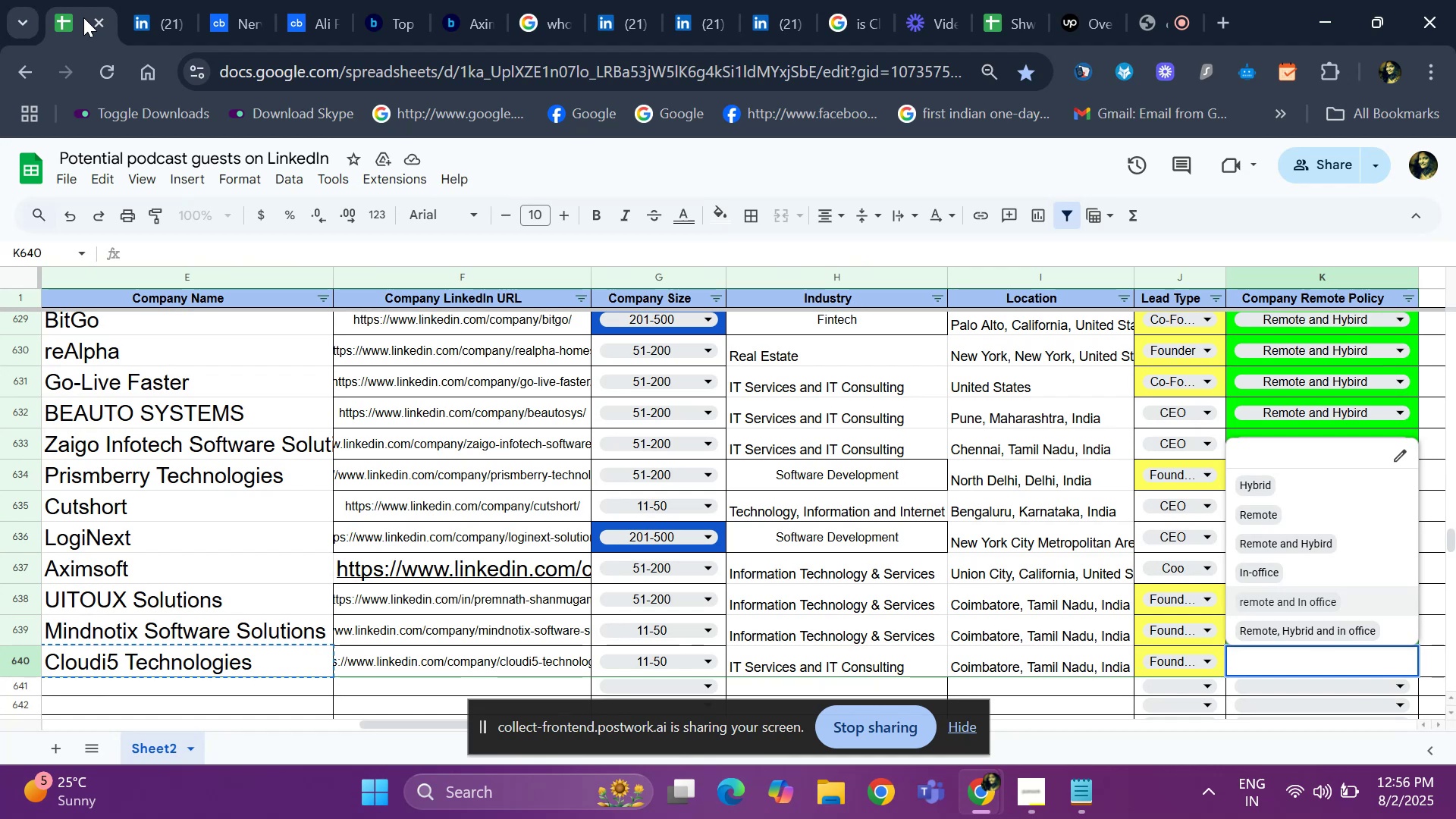 
key(Enter)
 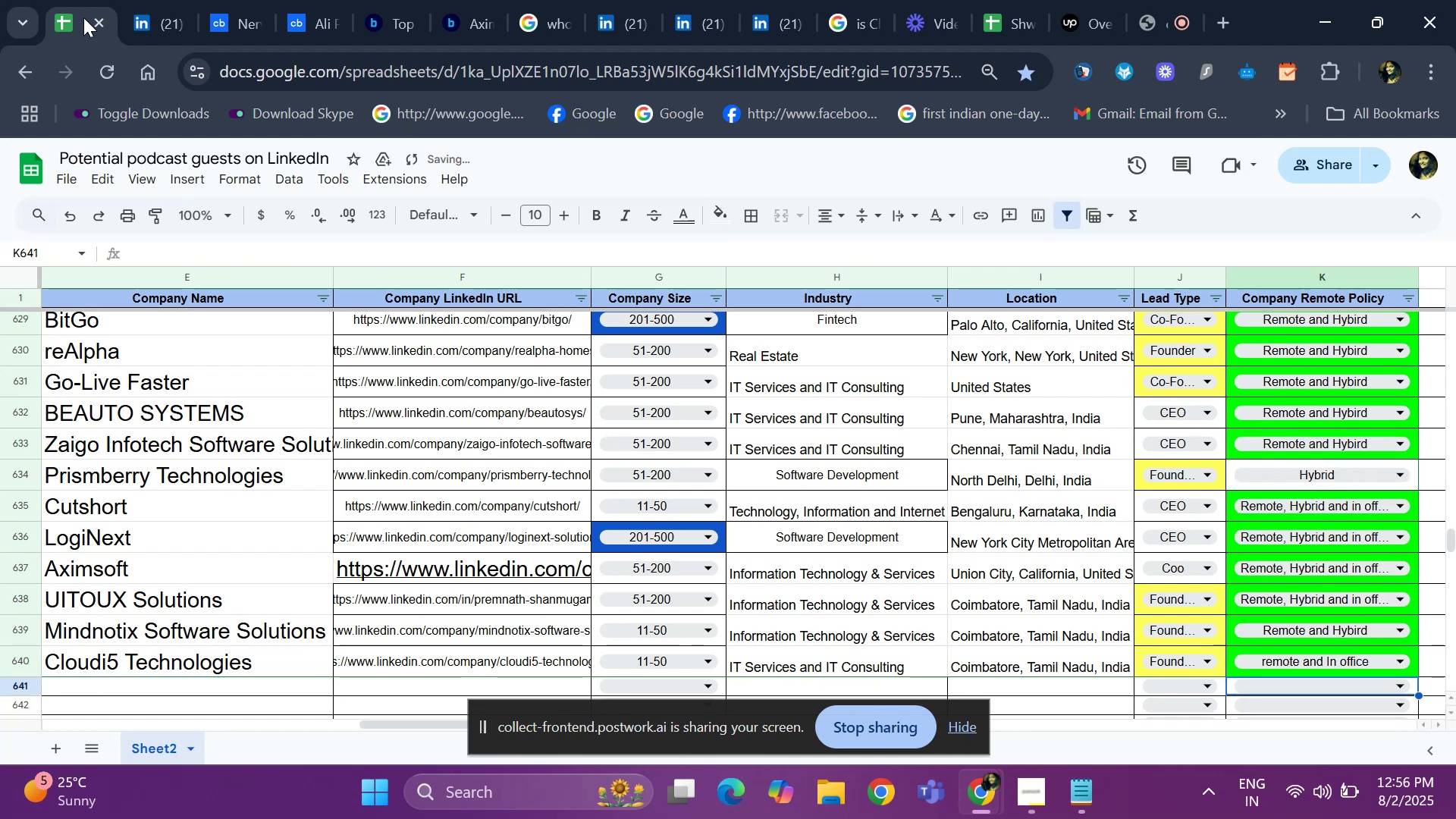 